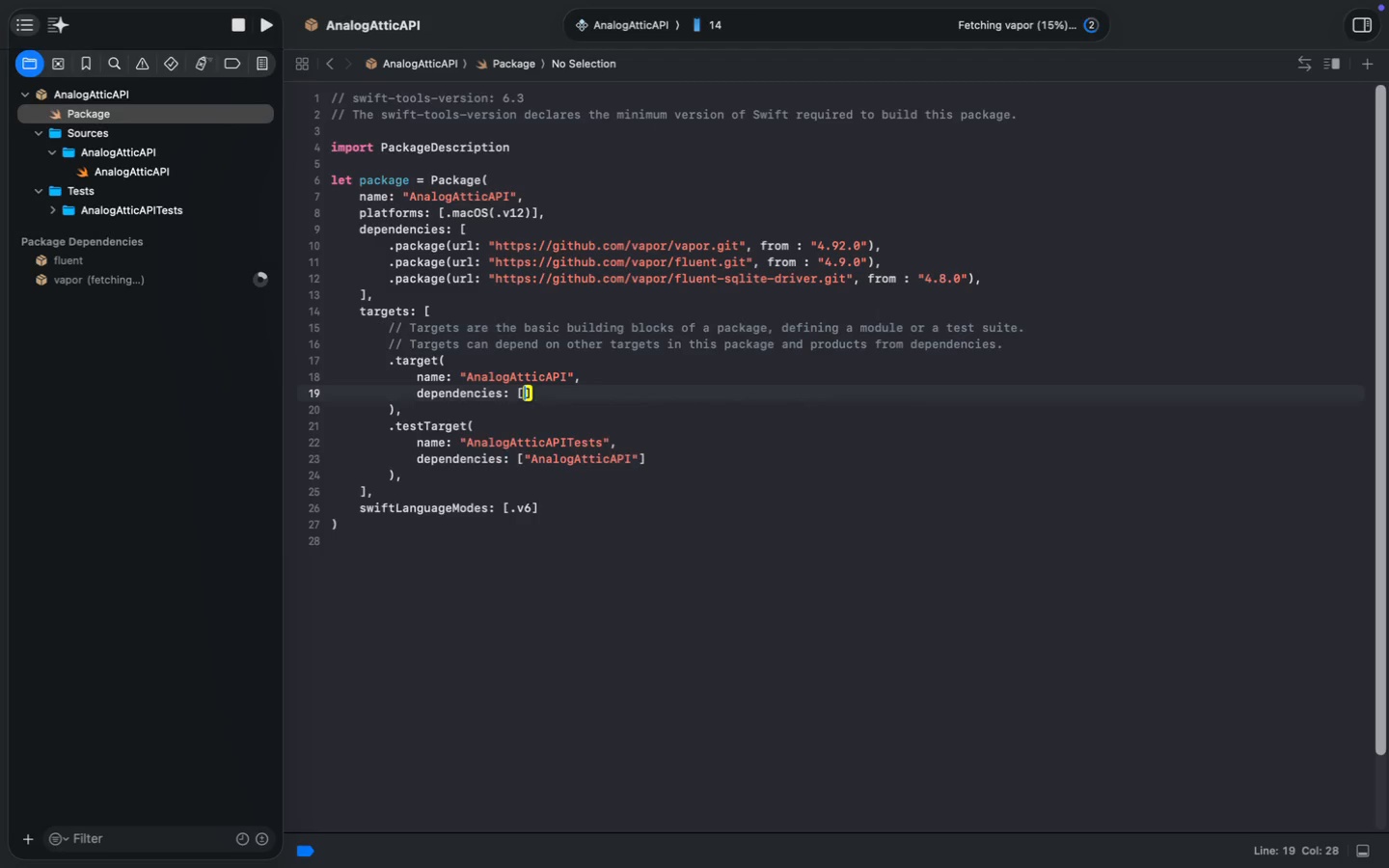 
key(ArrowDown)
 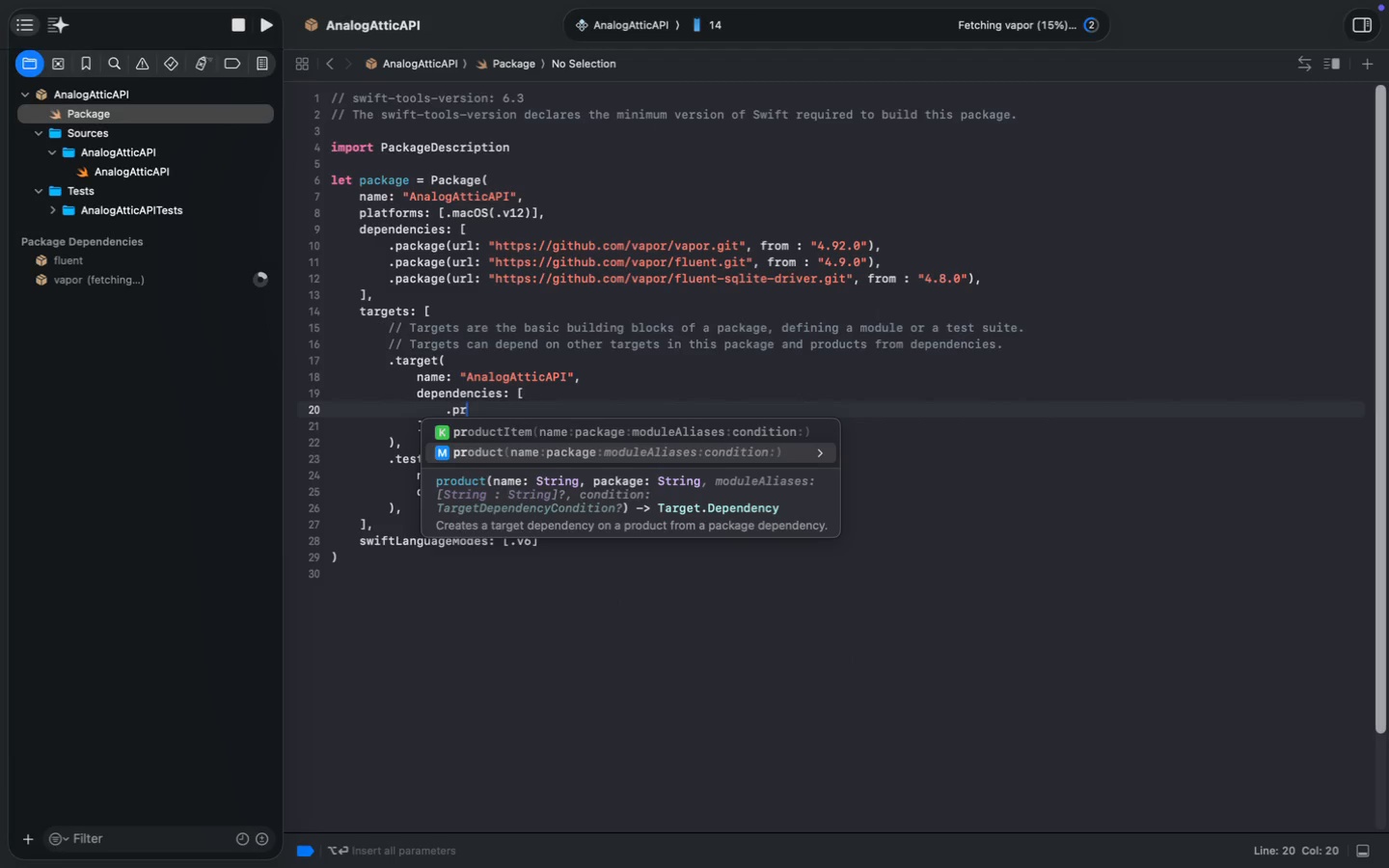 
key(Enter)
 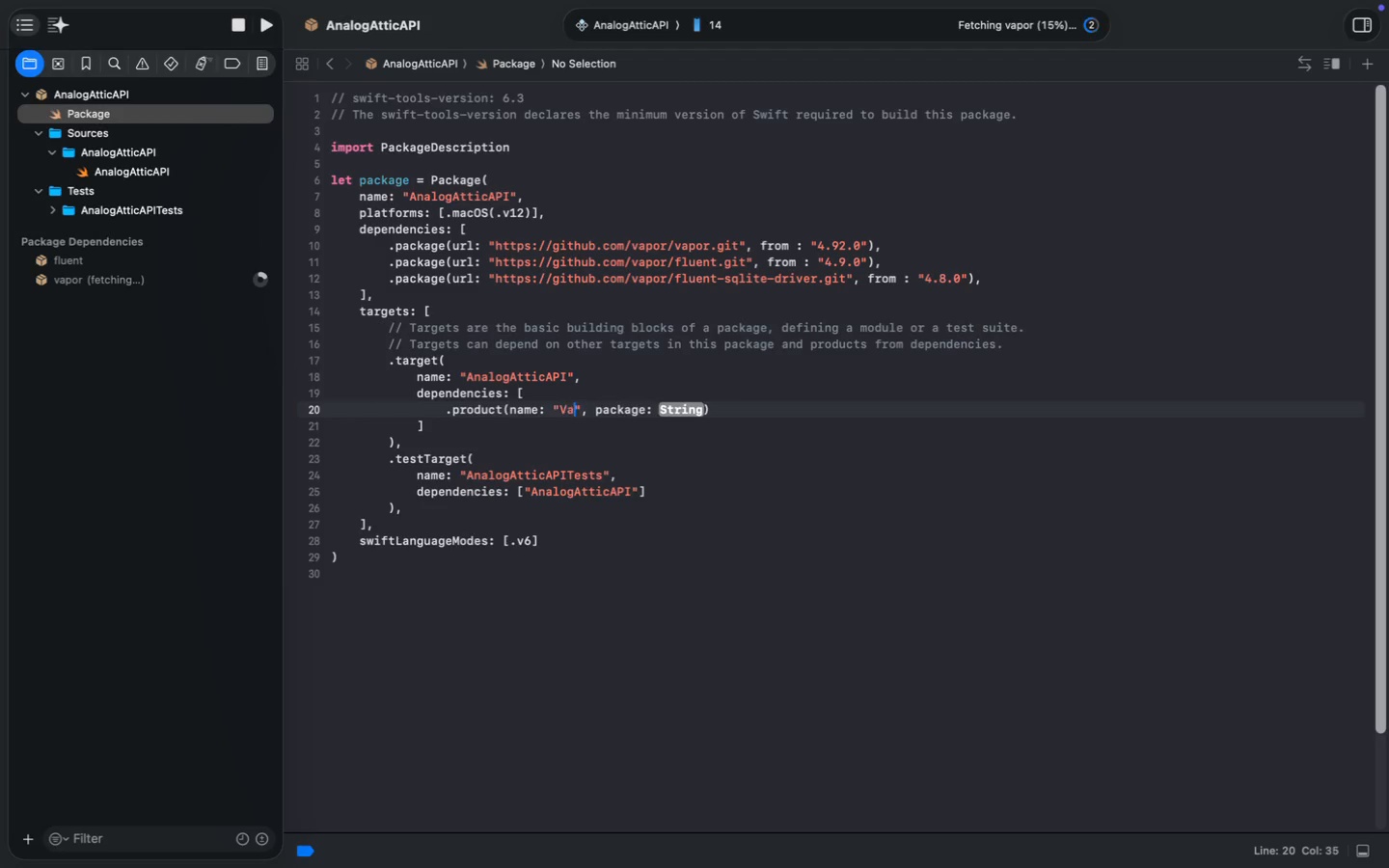 
type("Vapor)
 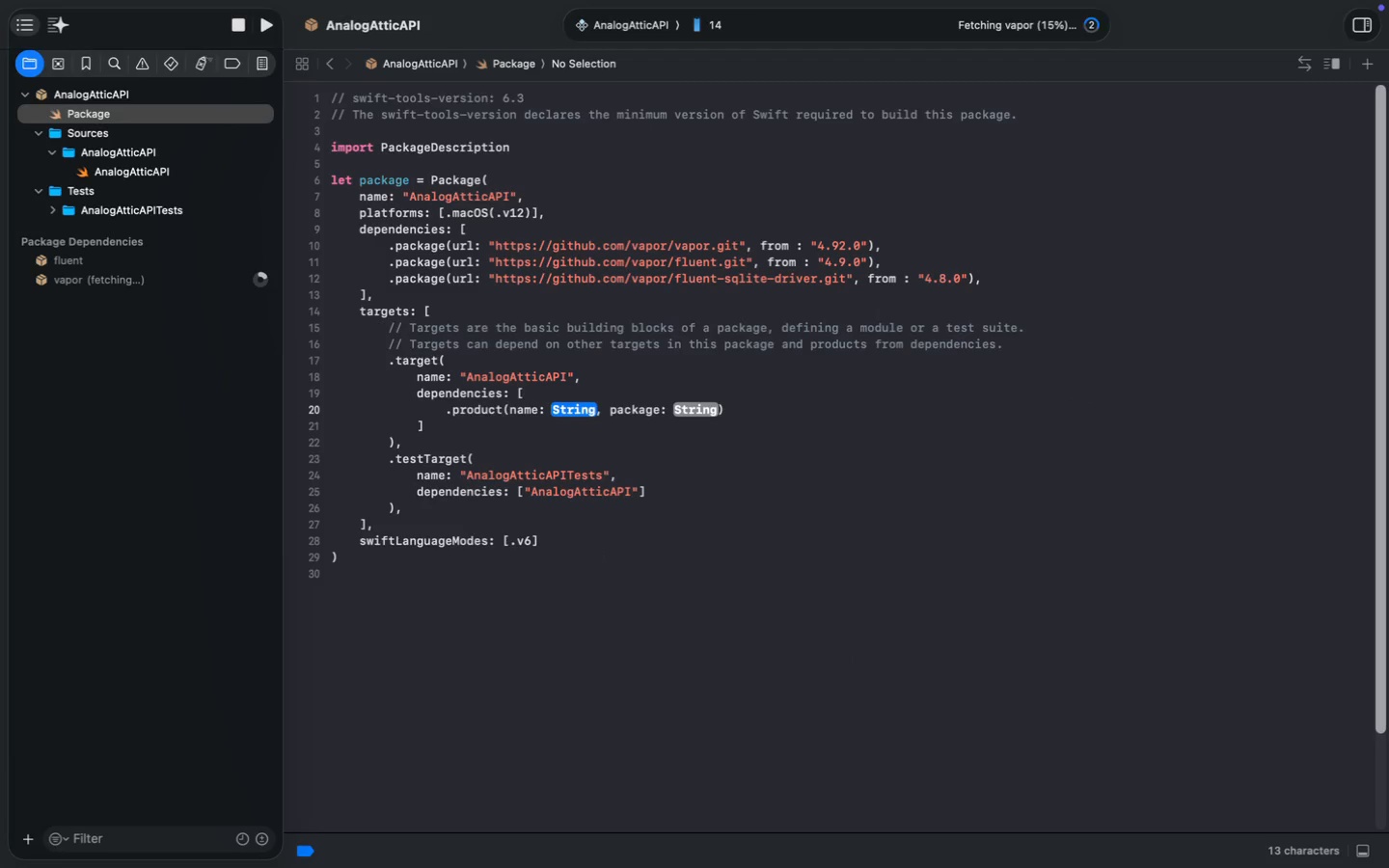 
left_click([704, 407])
 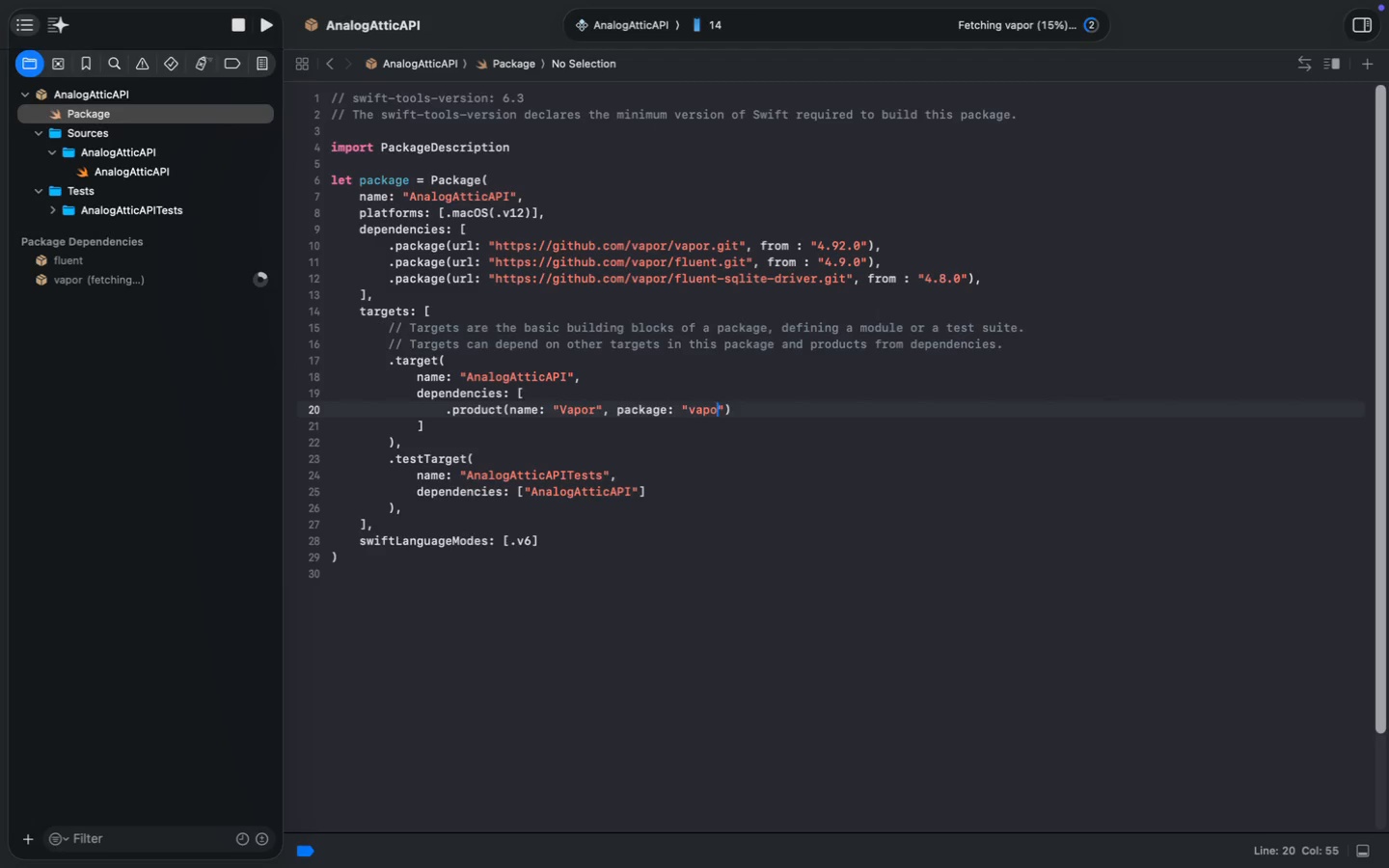 
type("vapor)
 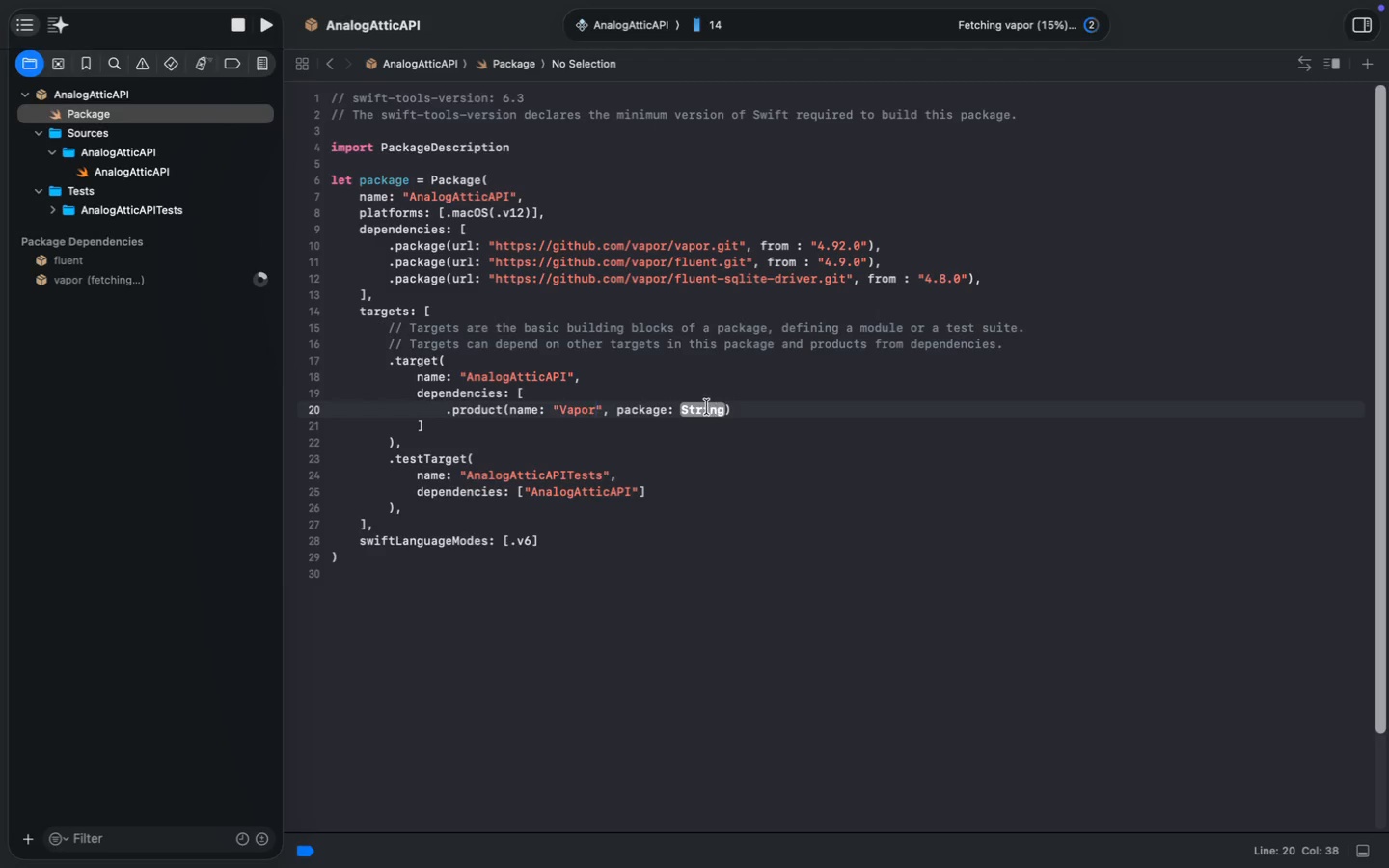 
key(ArrowRight)
 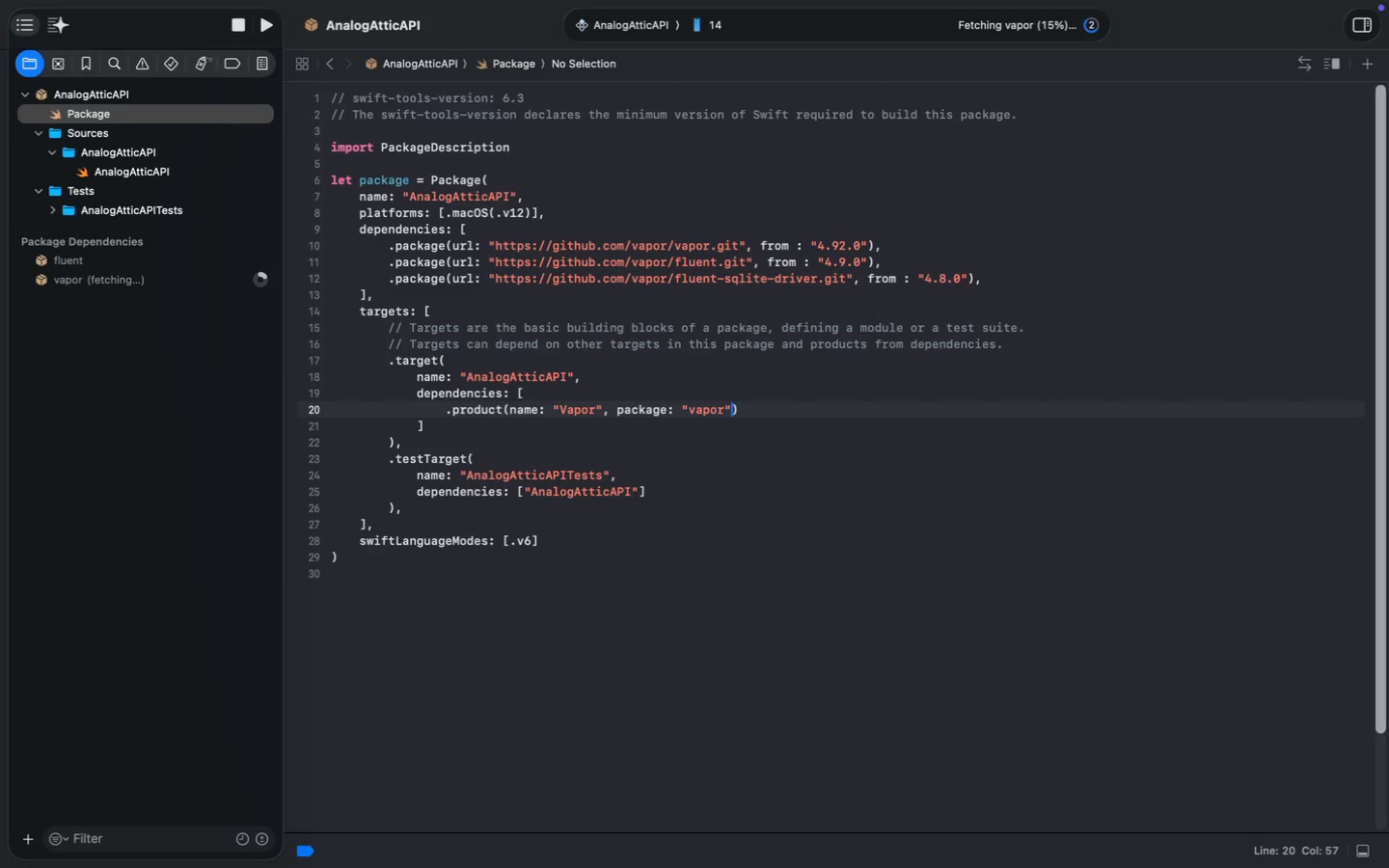 
key(ArrowRight)
 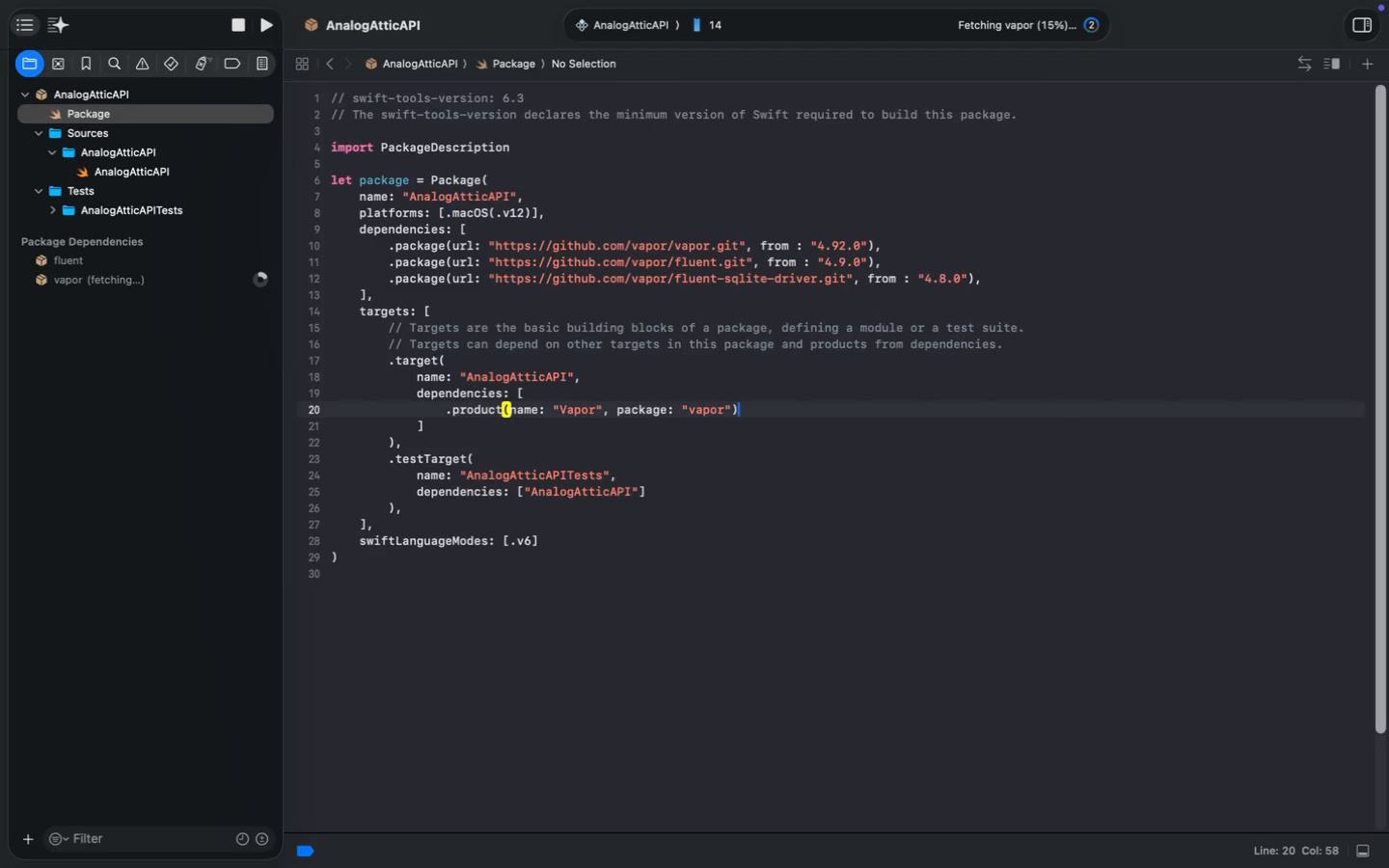 
key(Comma)
 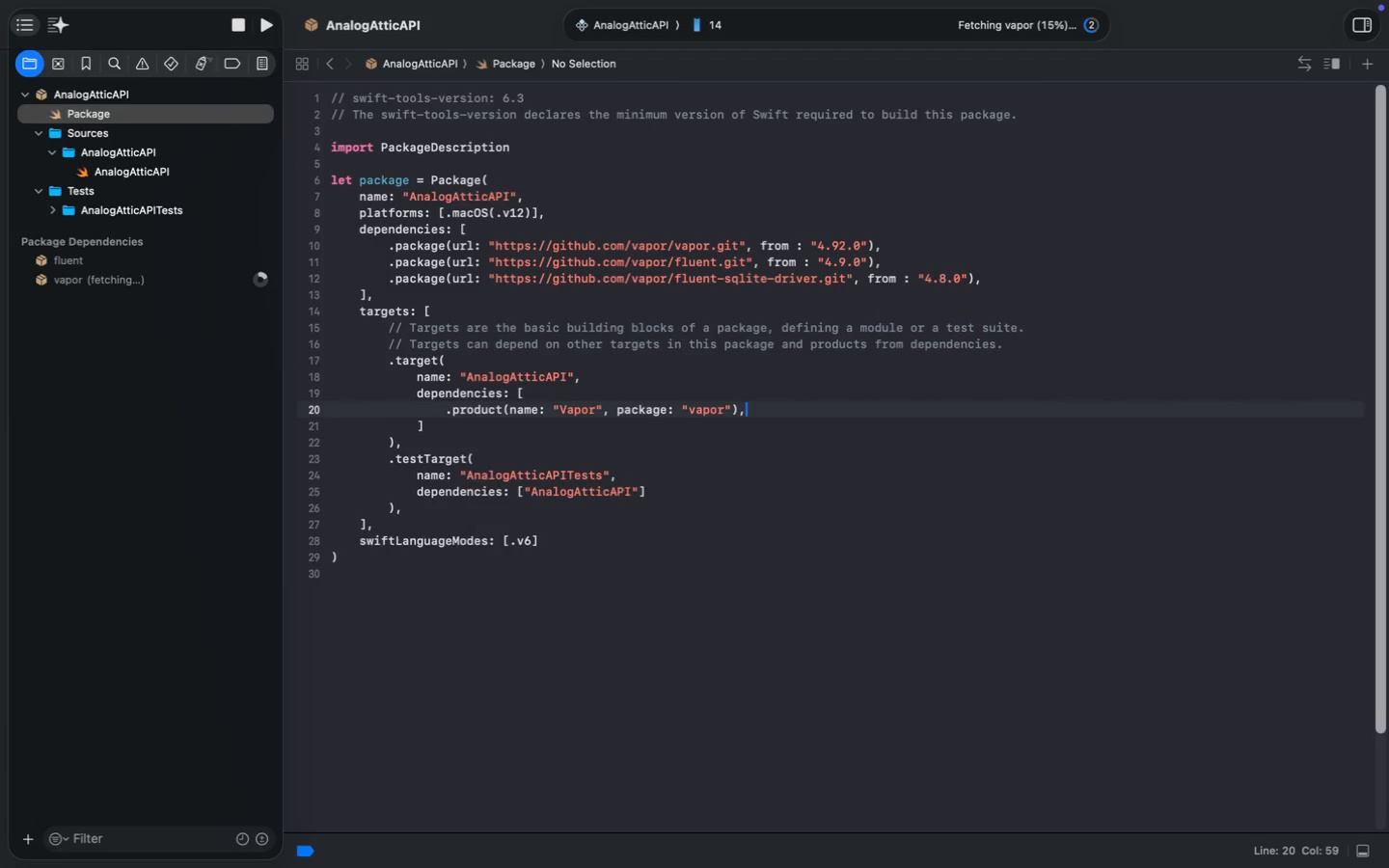 
key(Enter)
 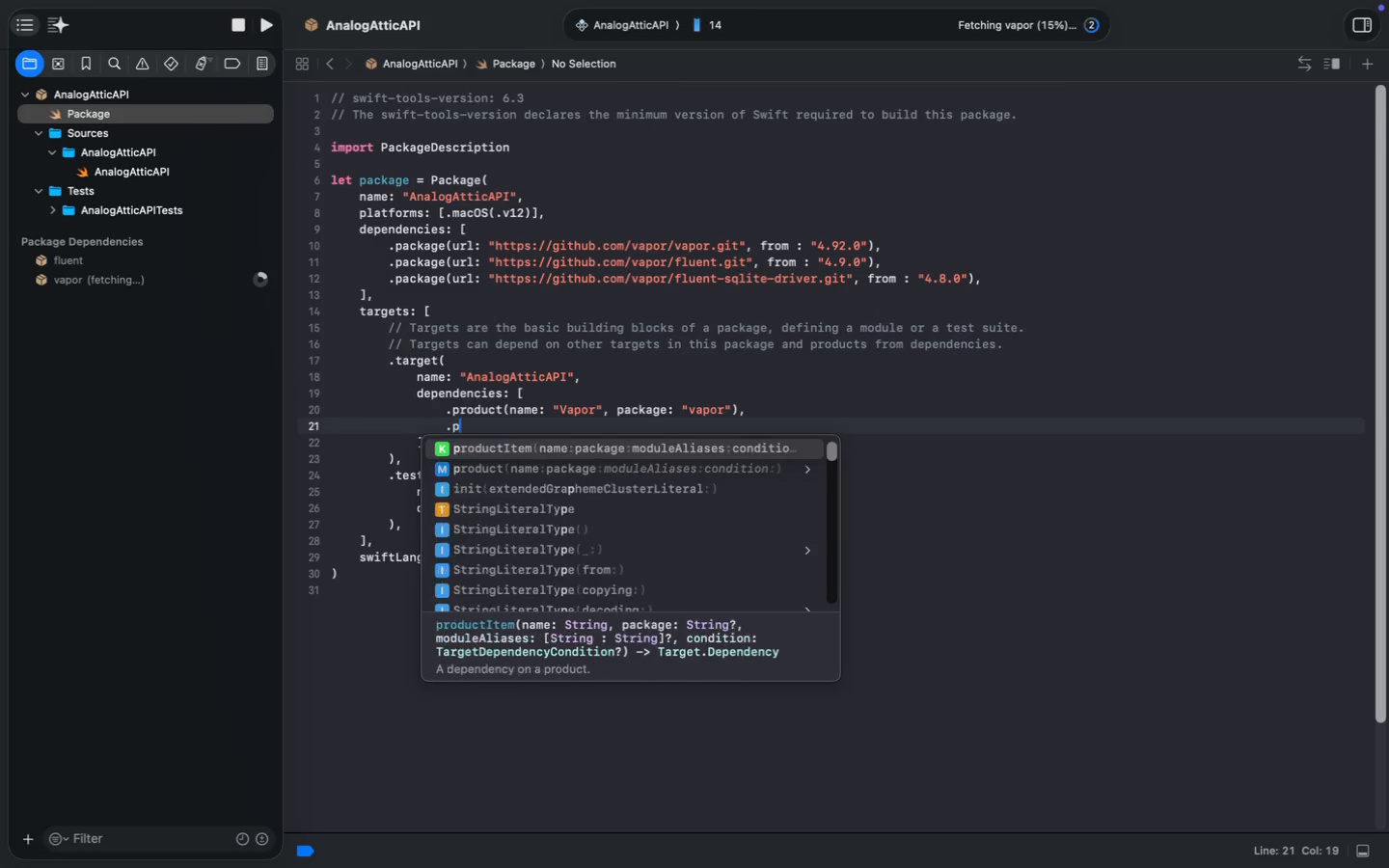 
type(.pr)
 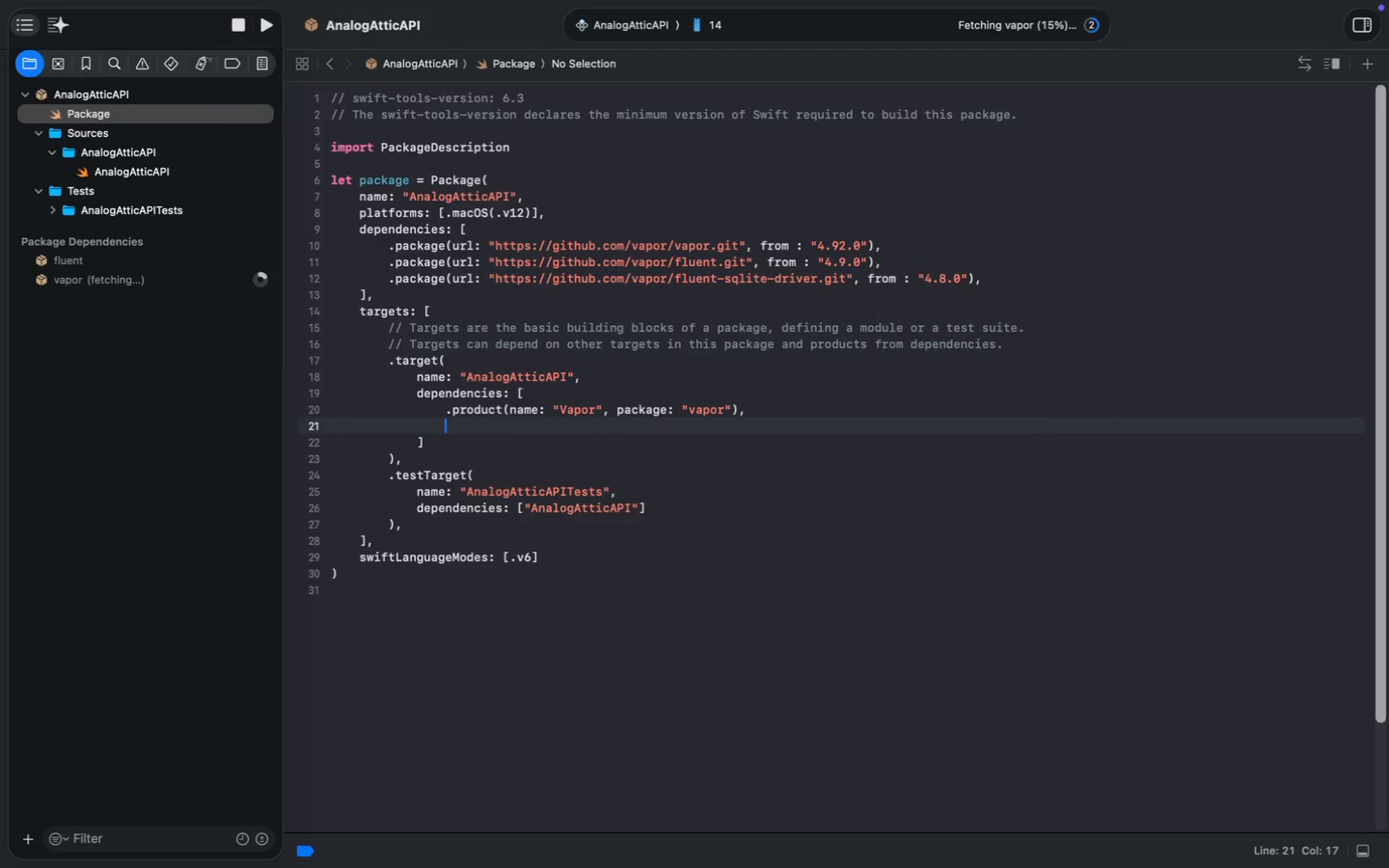 
key(ArrowDown)
 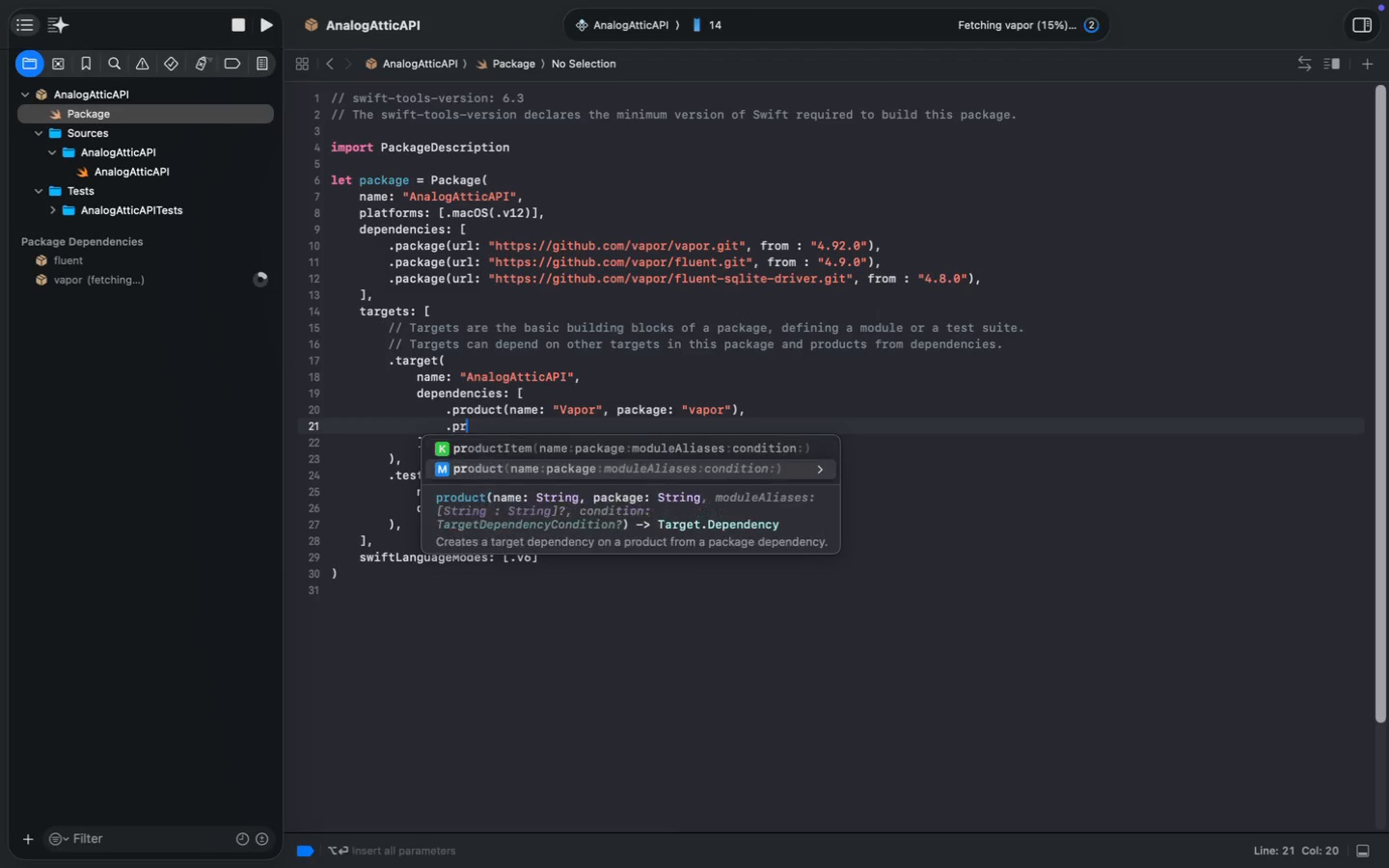 
key(Enter)
 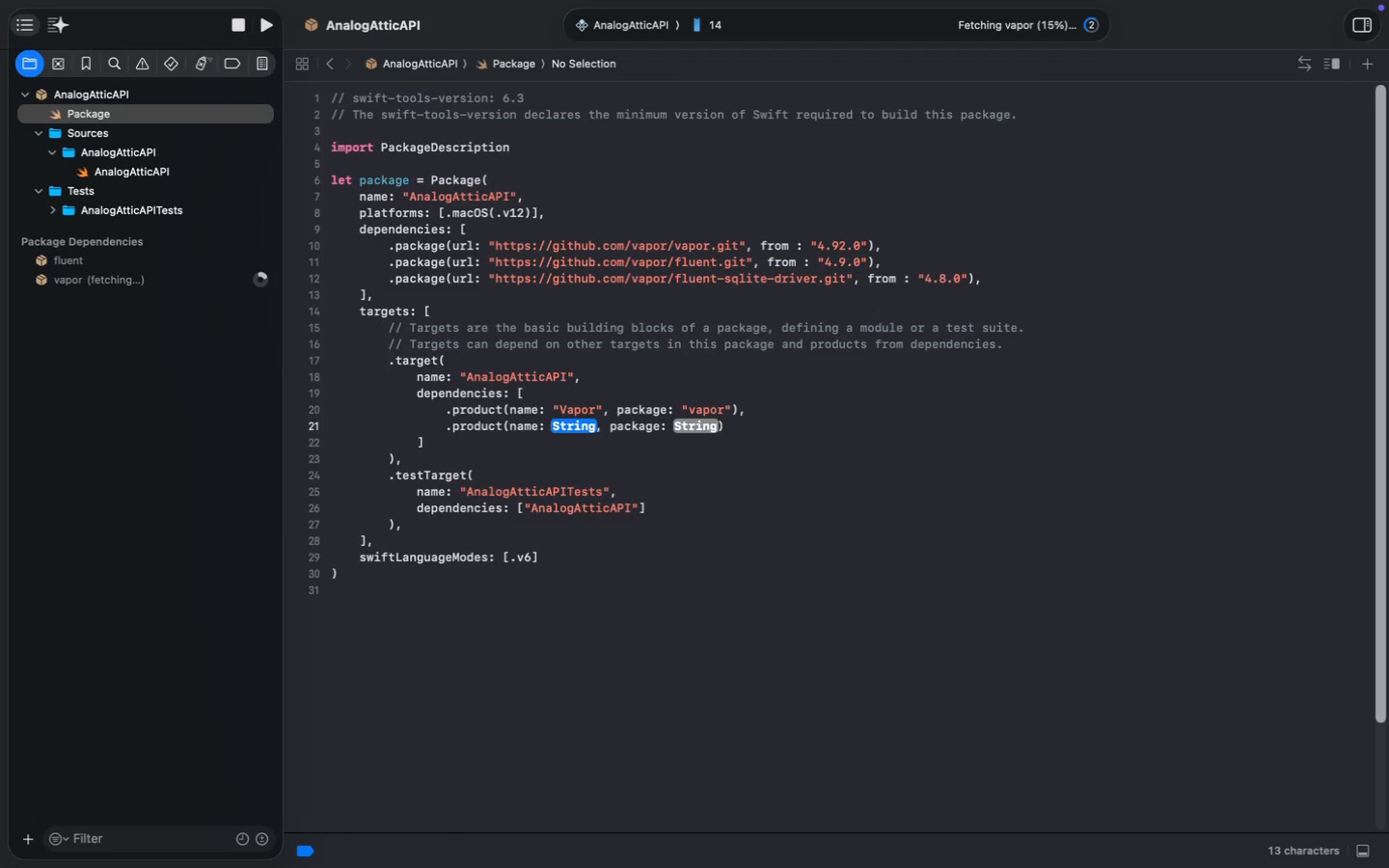 
type("Fluent)
 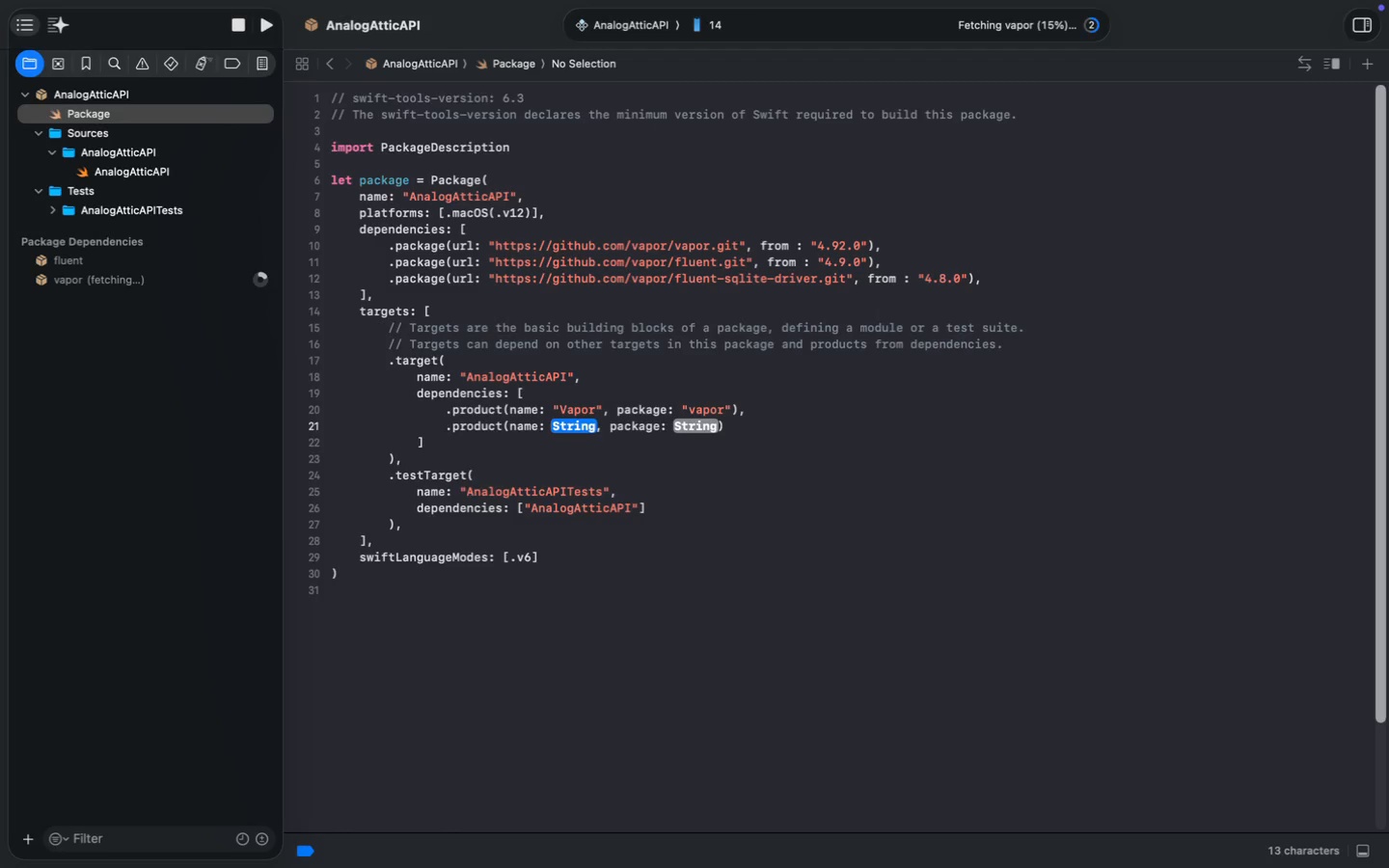 
key(Alt+ArrowRight)
 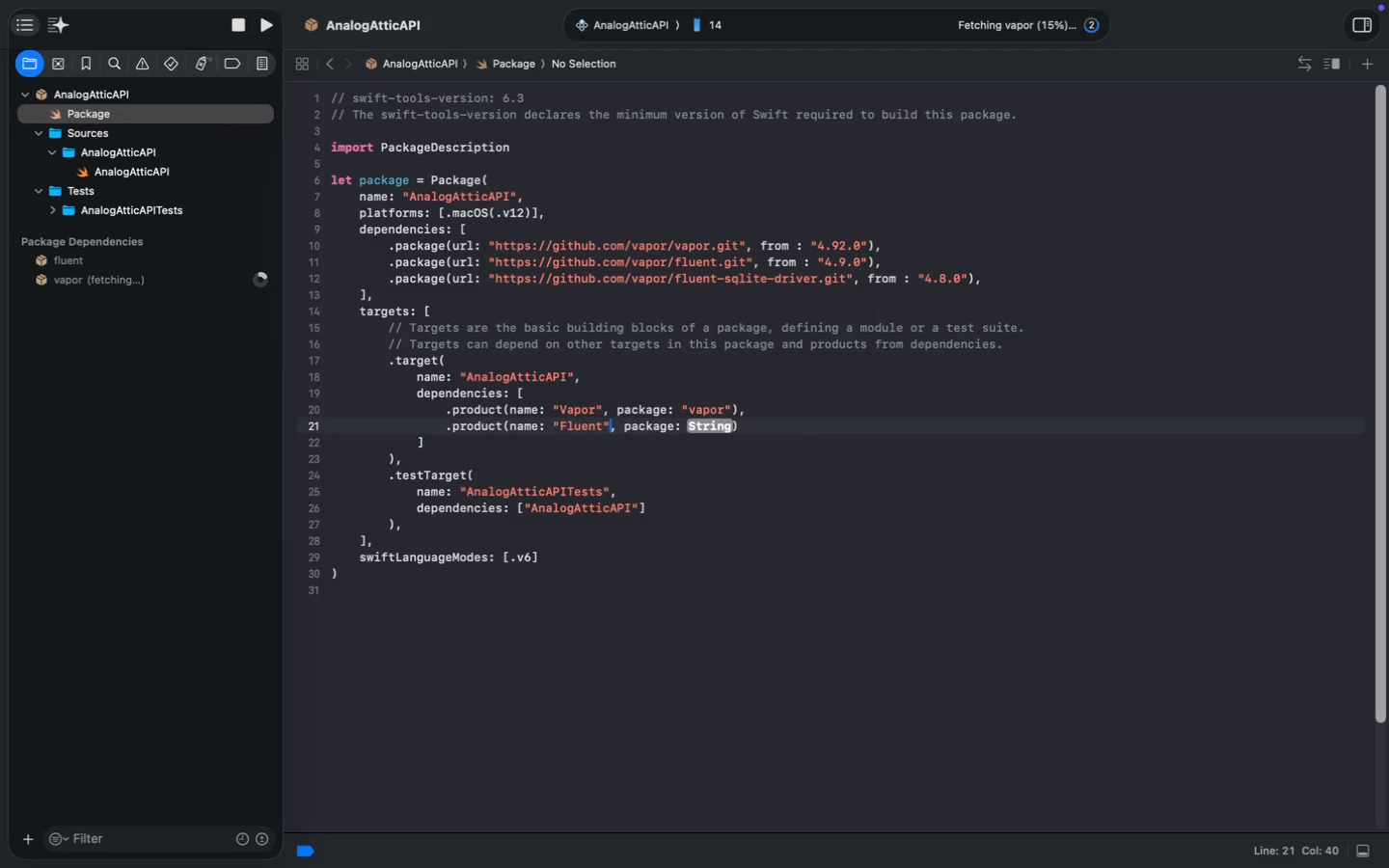 
key(Alt+ArrowRight)
 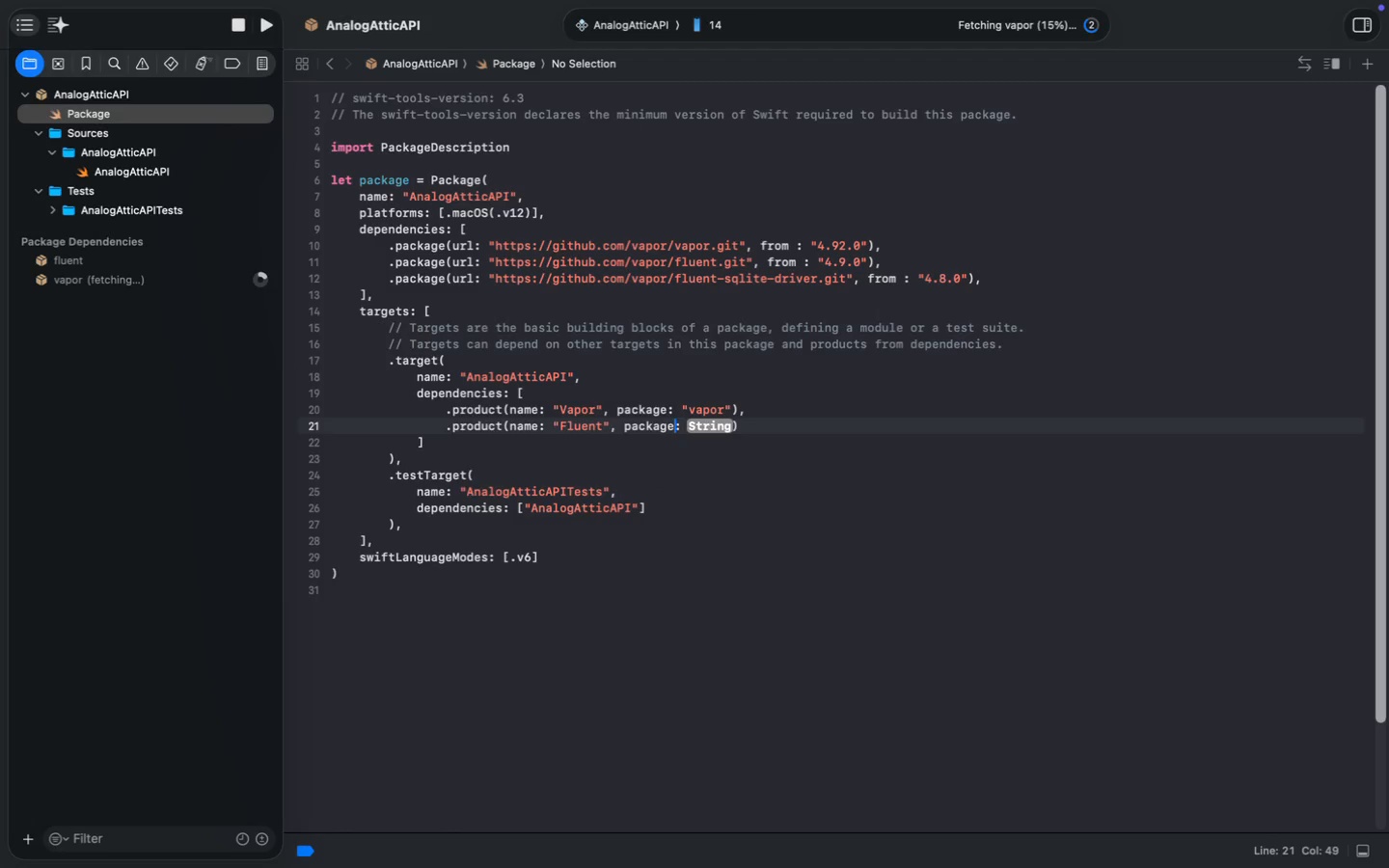 
key(Alt+ArrowRight)
 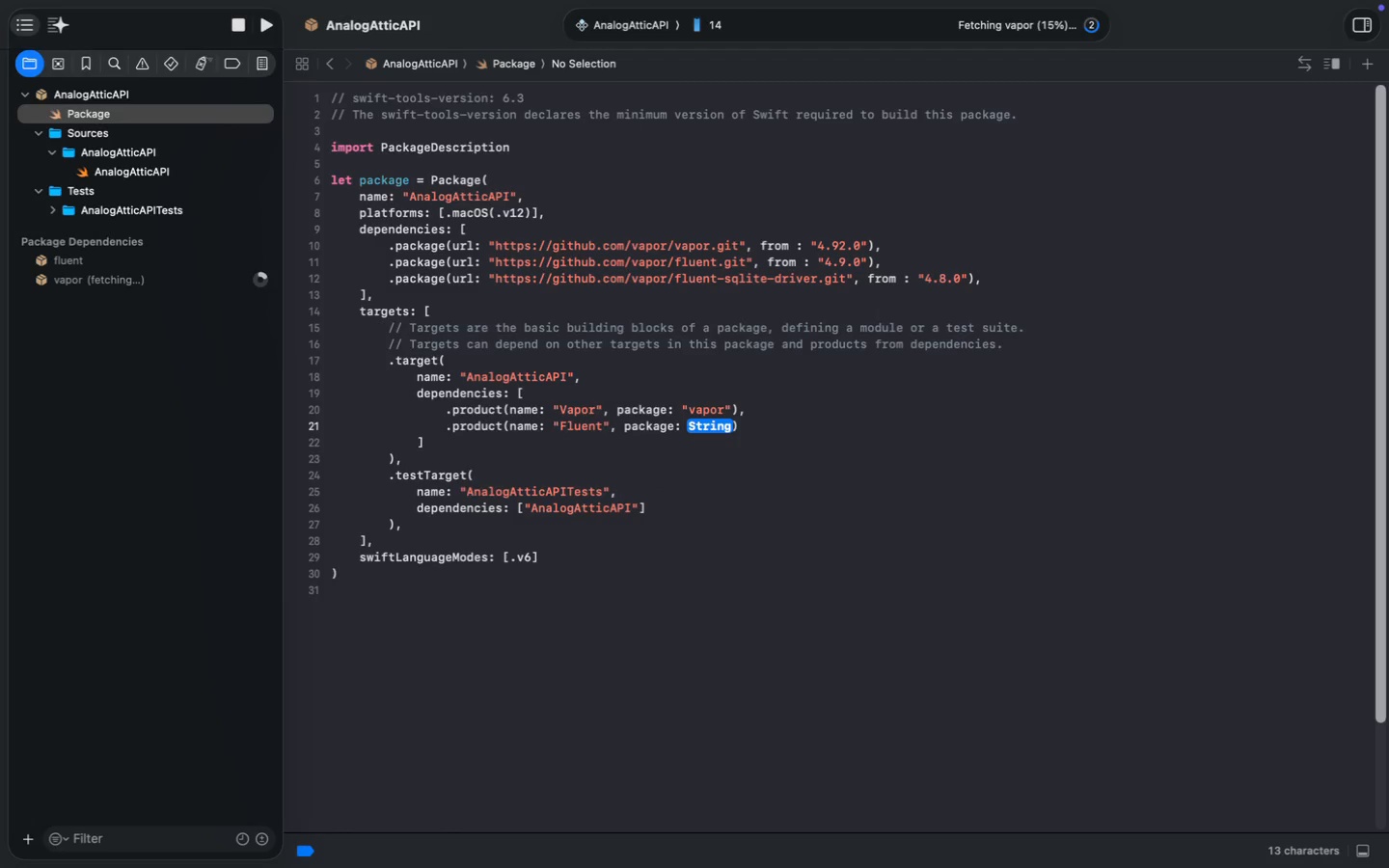 
type("fluent)
 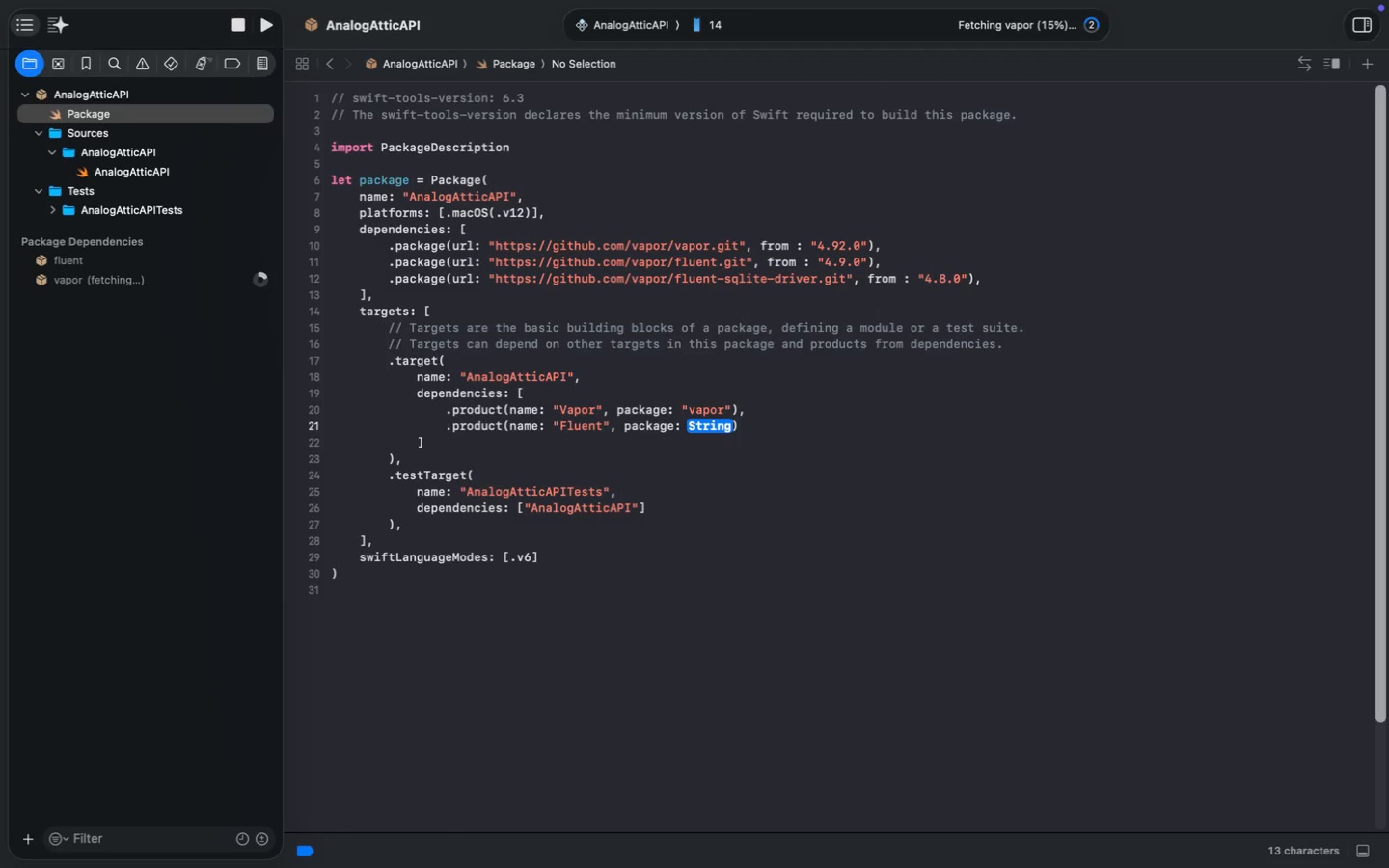 
key(Meta+ArrowRight)
 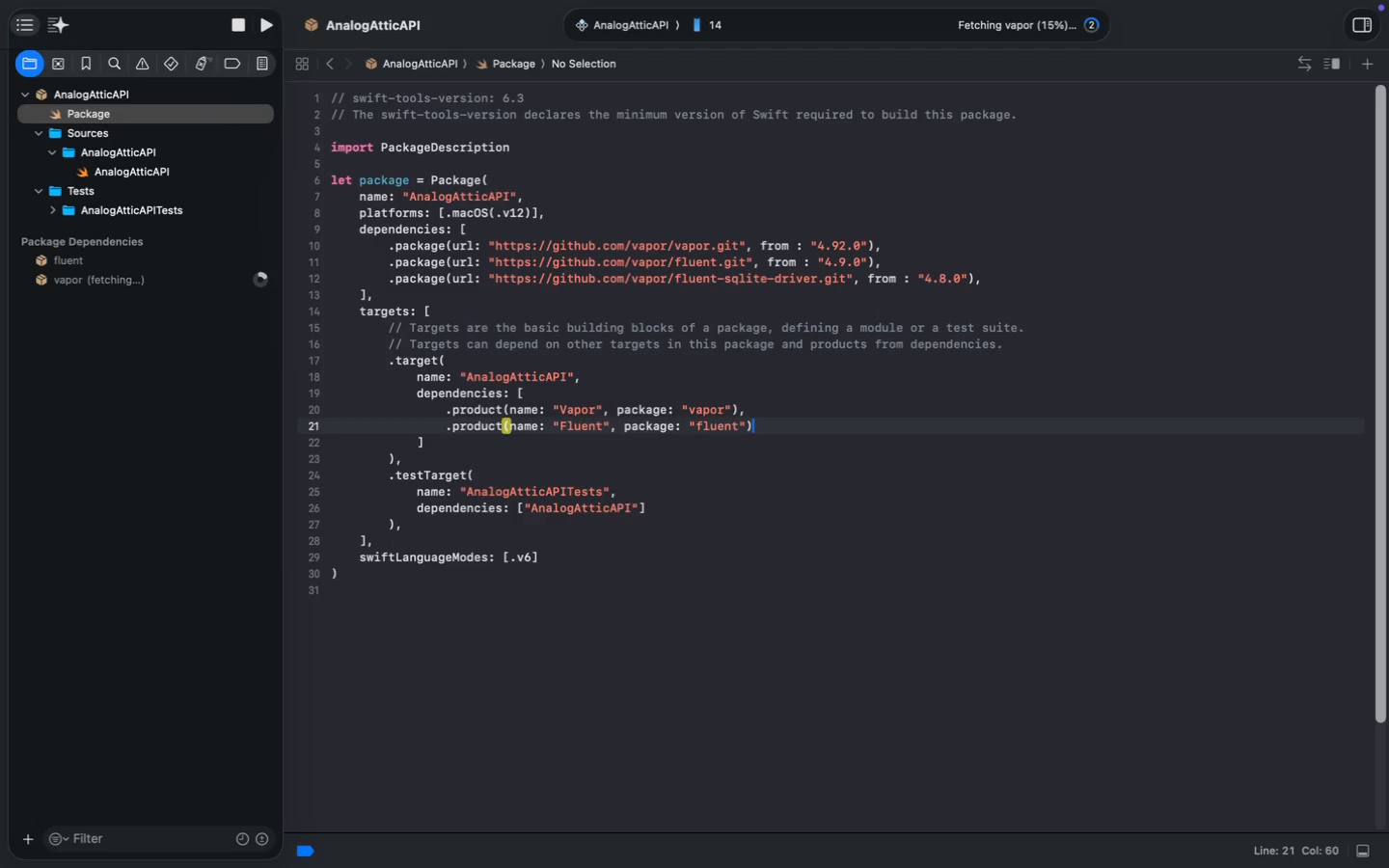 
key(Comma)
 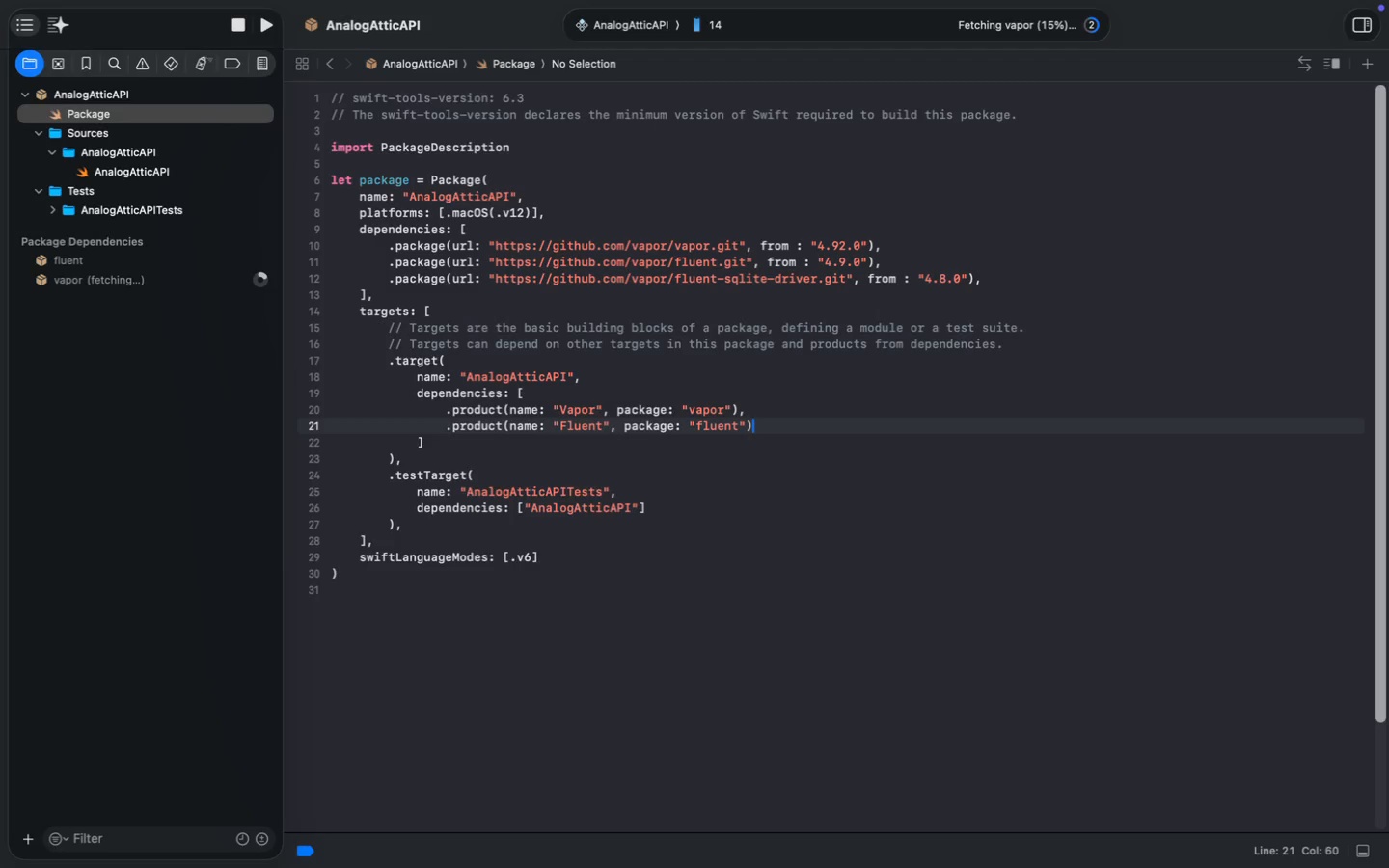 
key(Enter)
 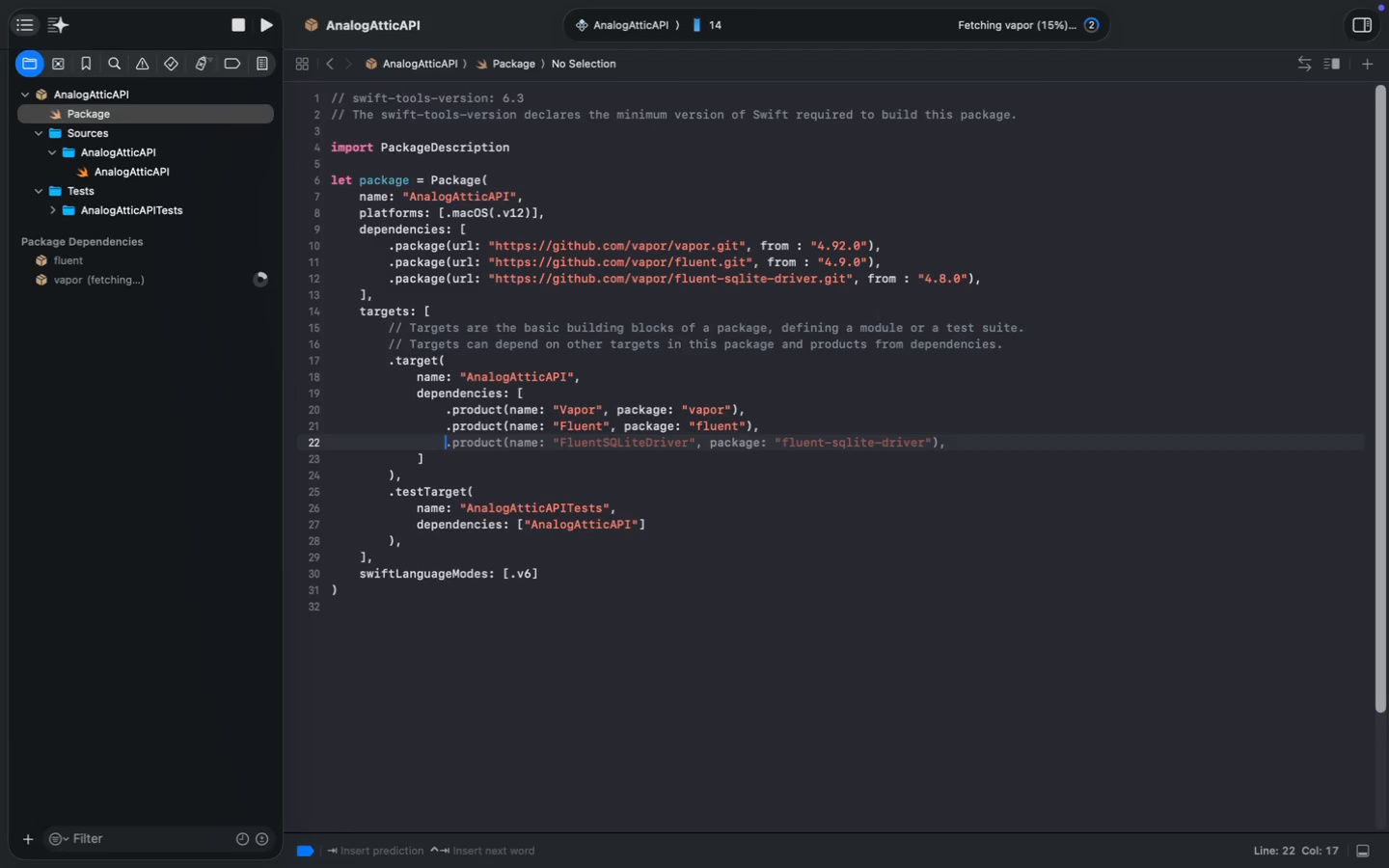 
key(Tab)
 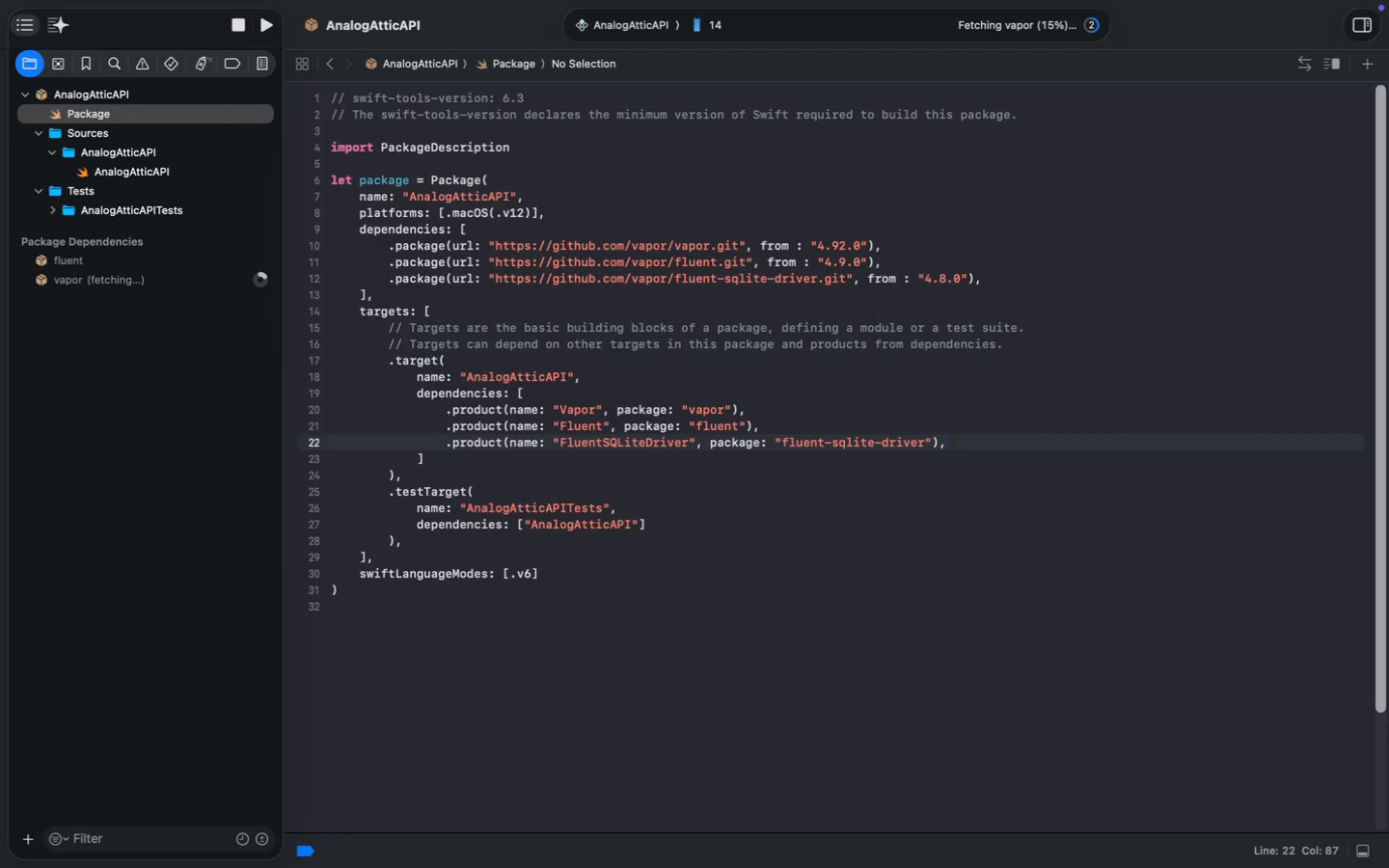 
key(ArrowDown)
 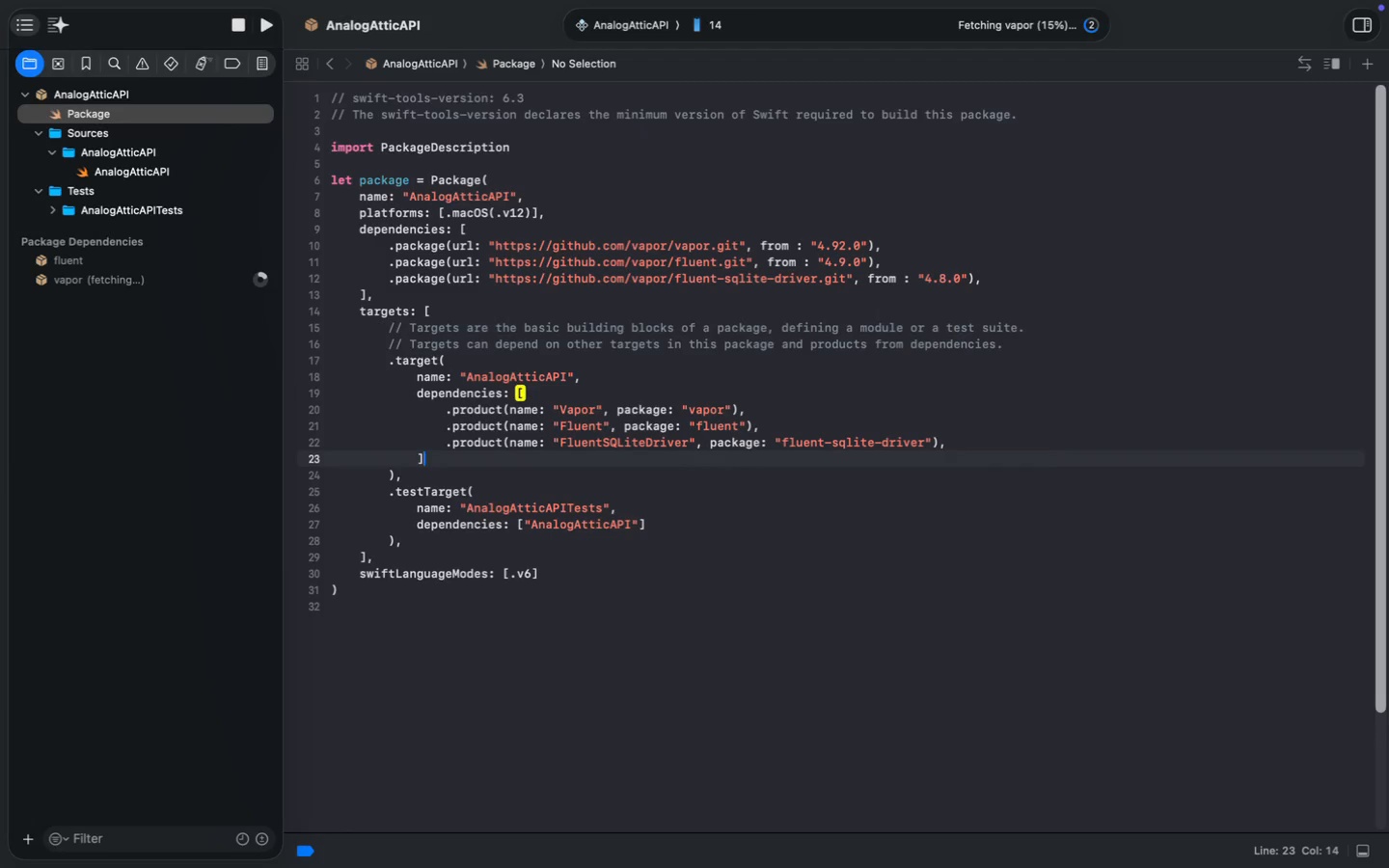 
key(ArrowDown)
 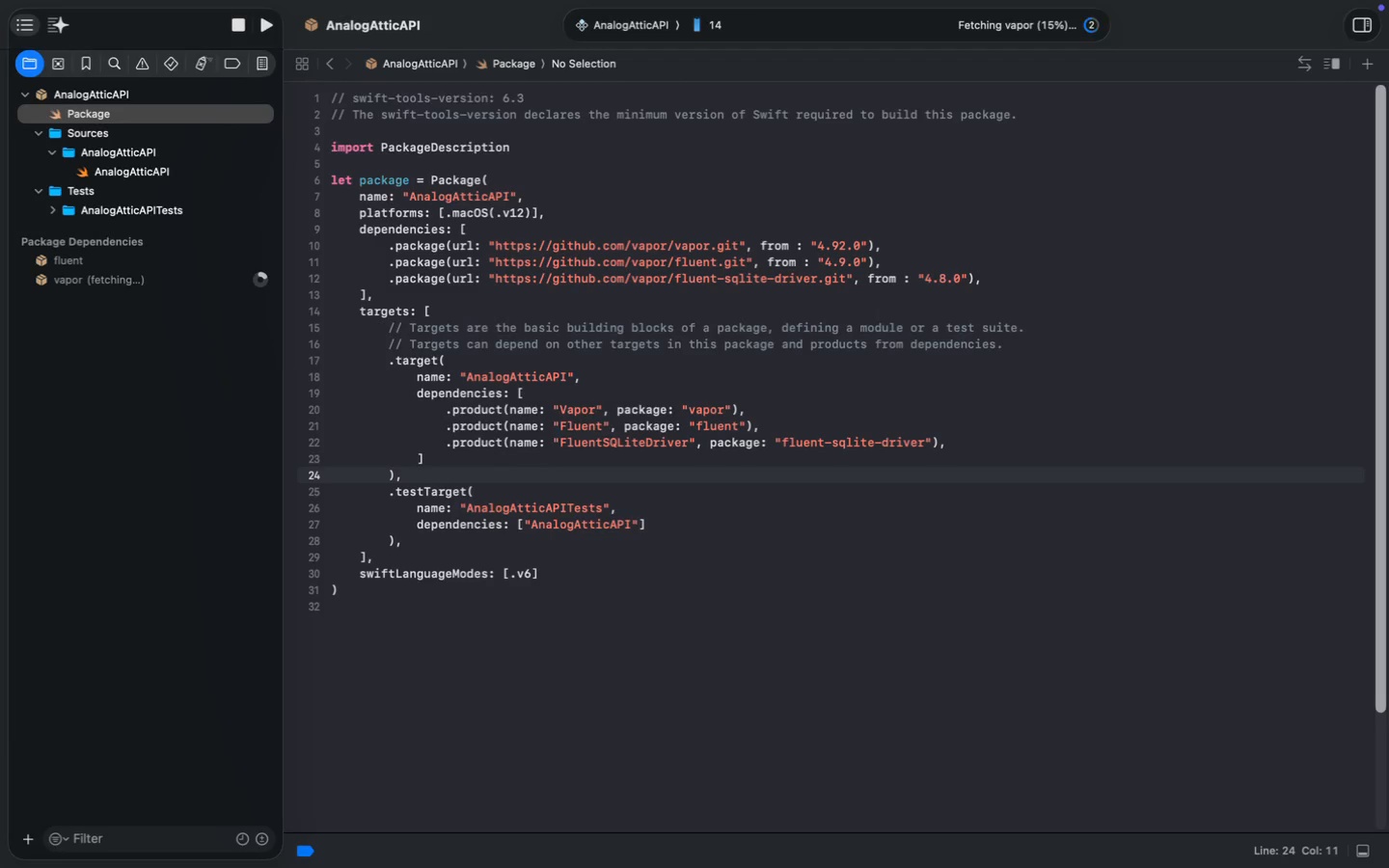 
key(ArrowLeft)
 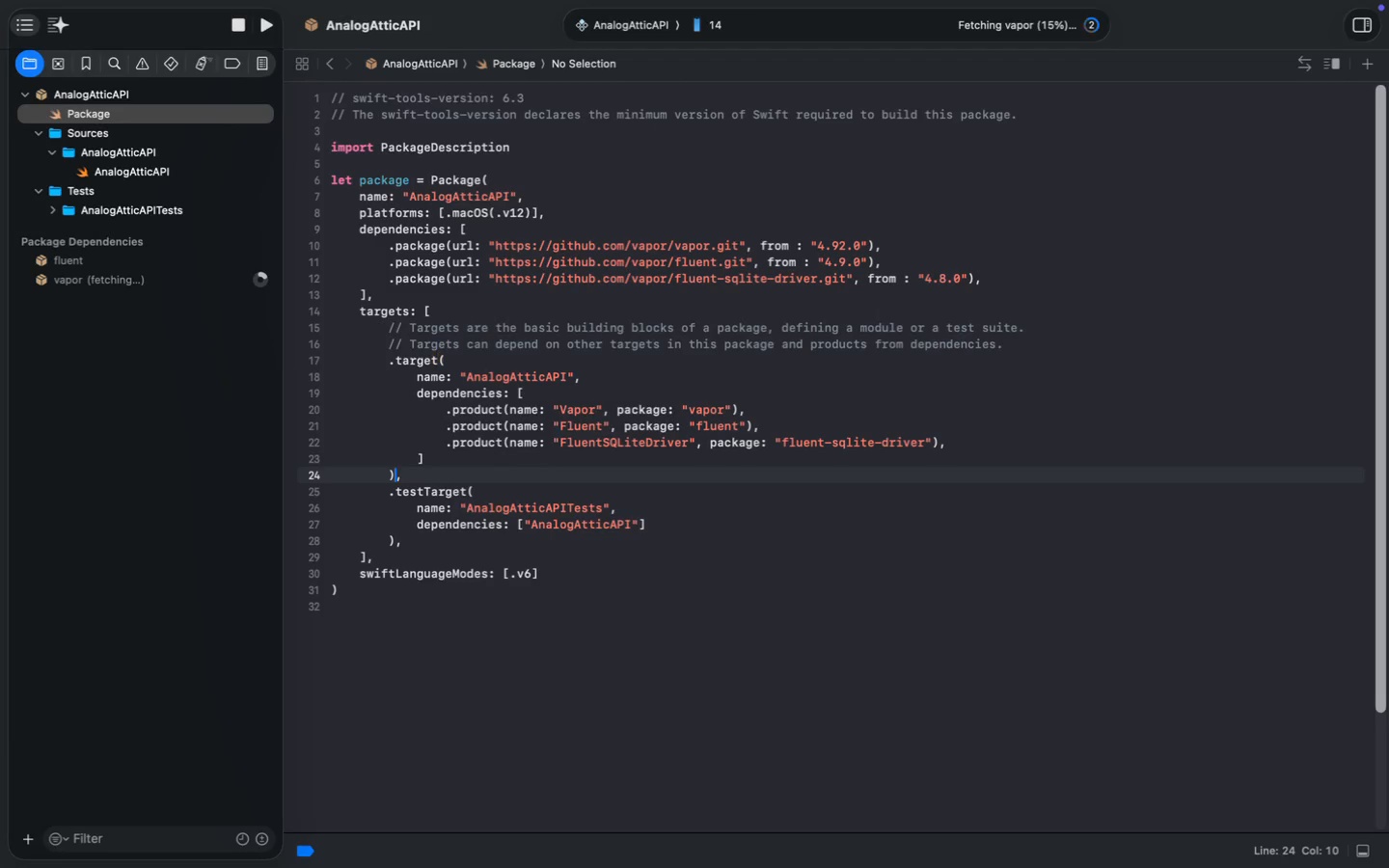 
key(ArrowDown)
 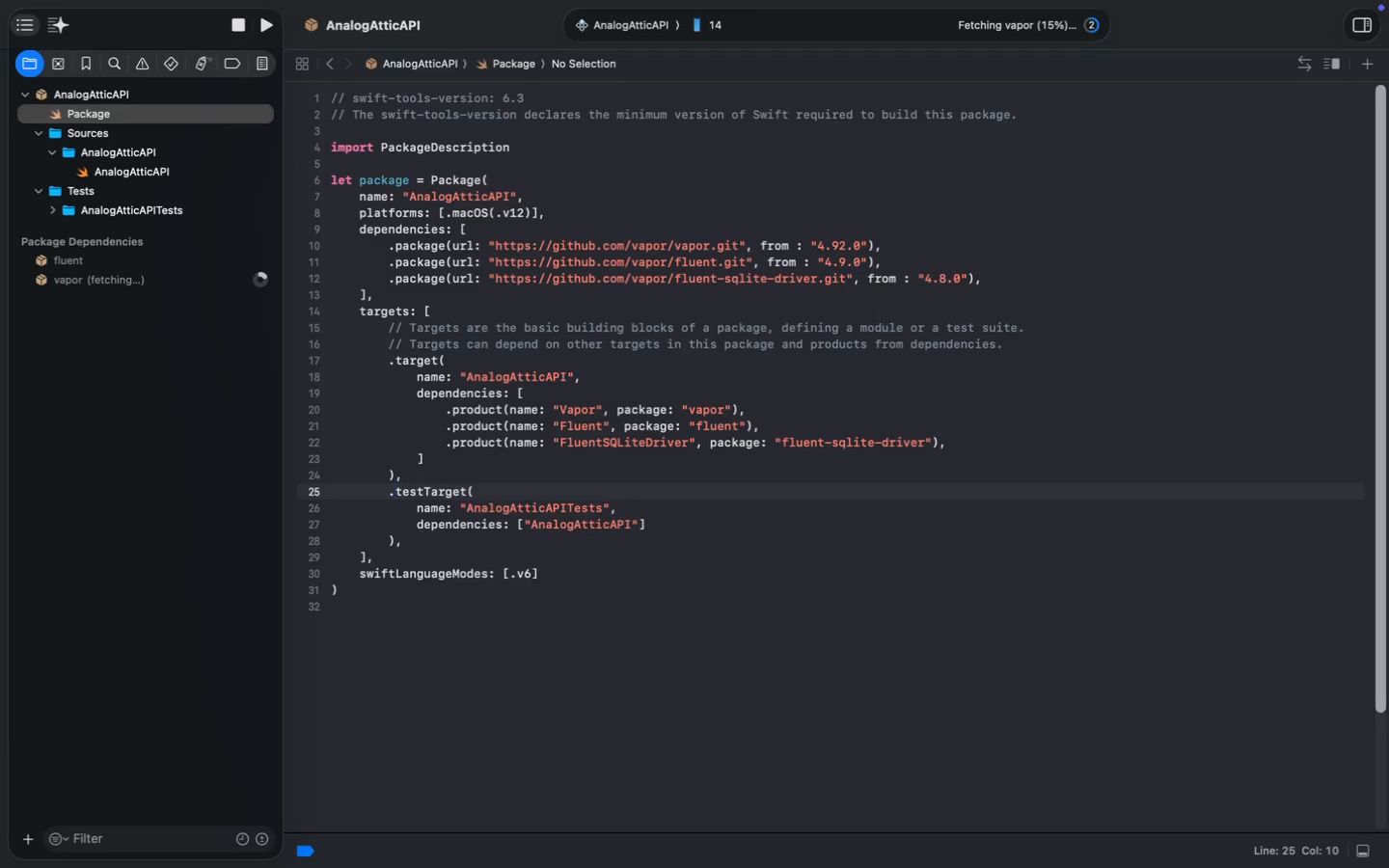 
key(ArrowLeft)
 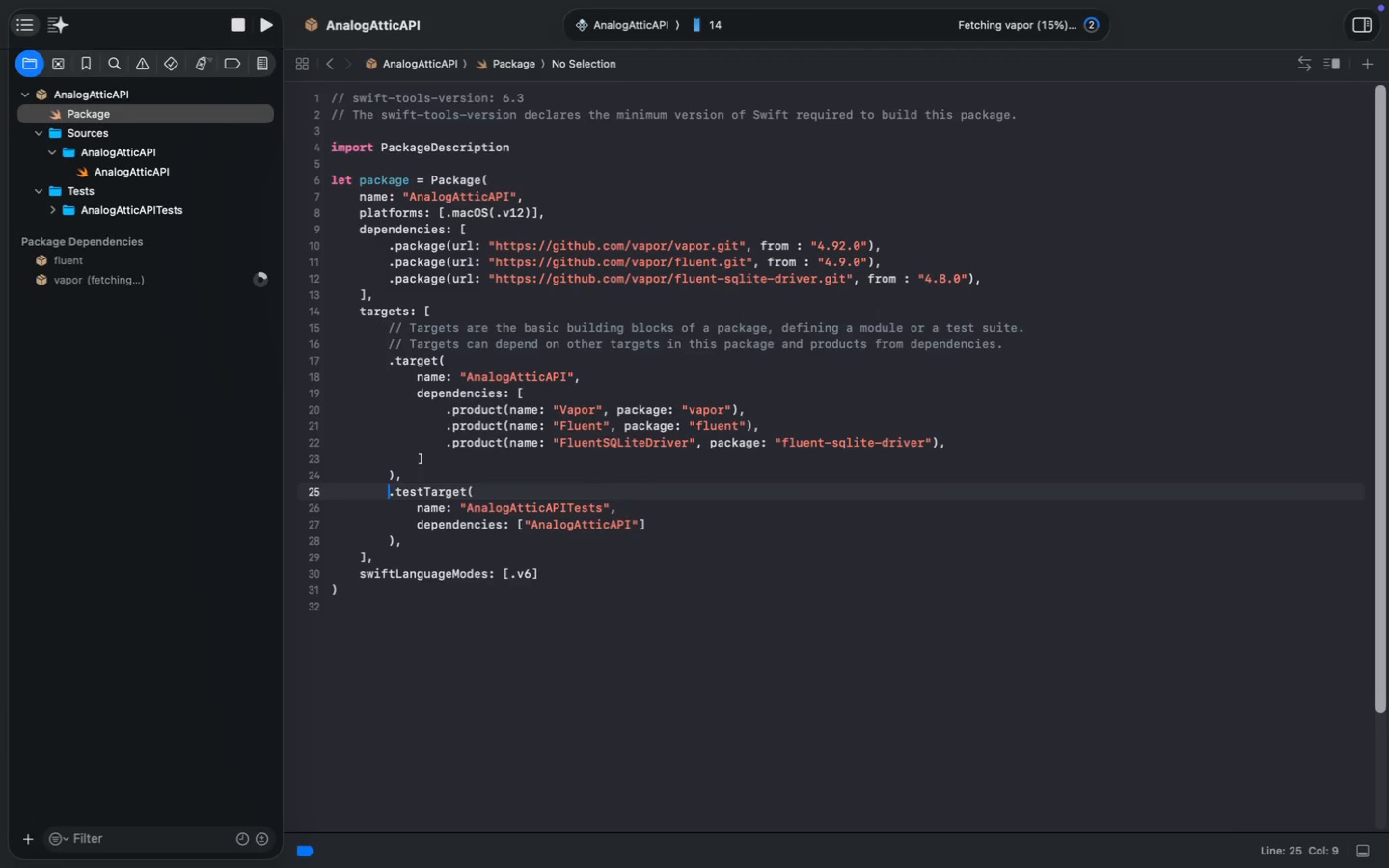 
key(Shift+ArrowDown)
 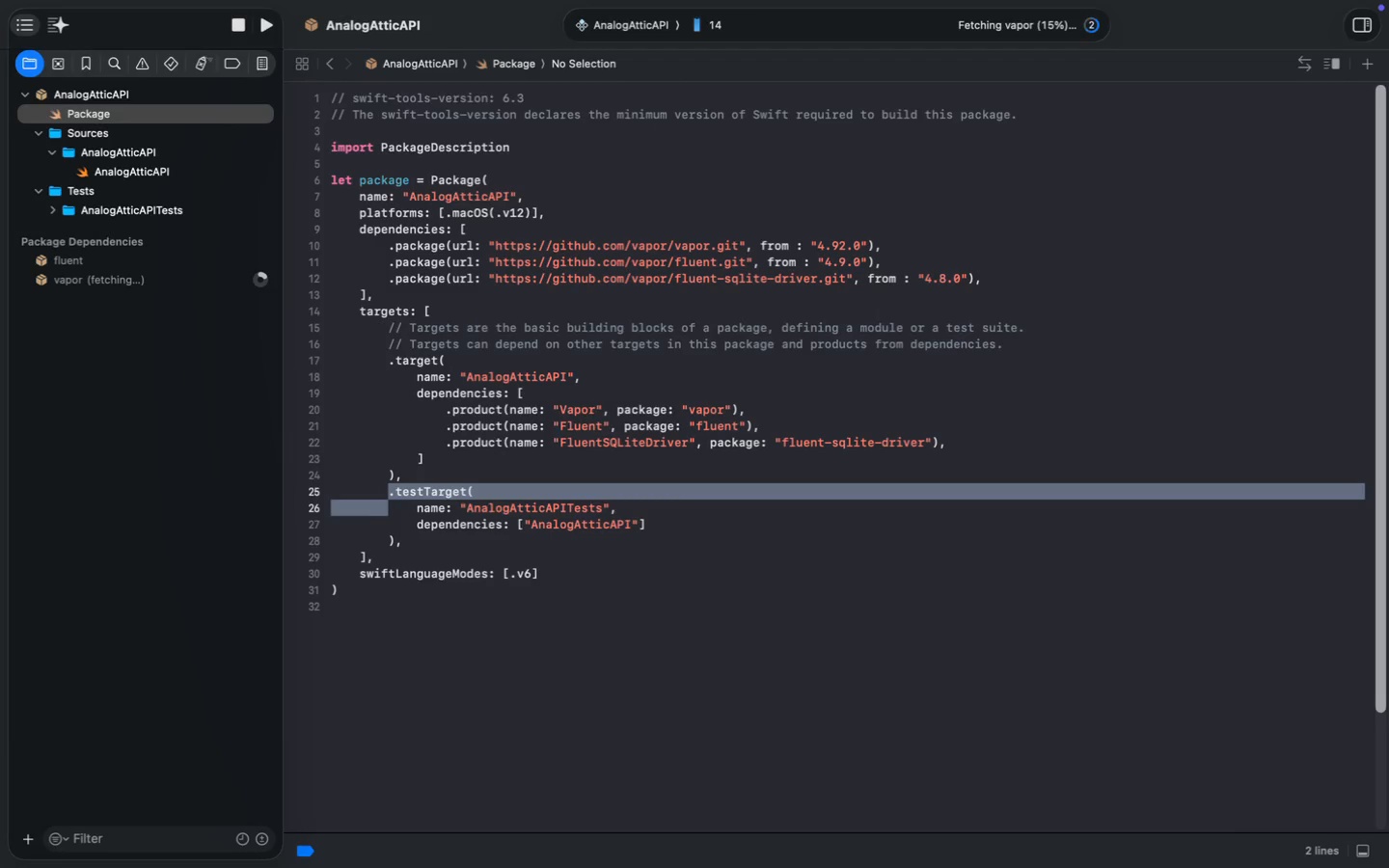 
key(Shift+ArrowDown)
 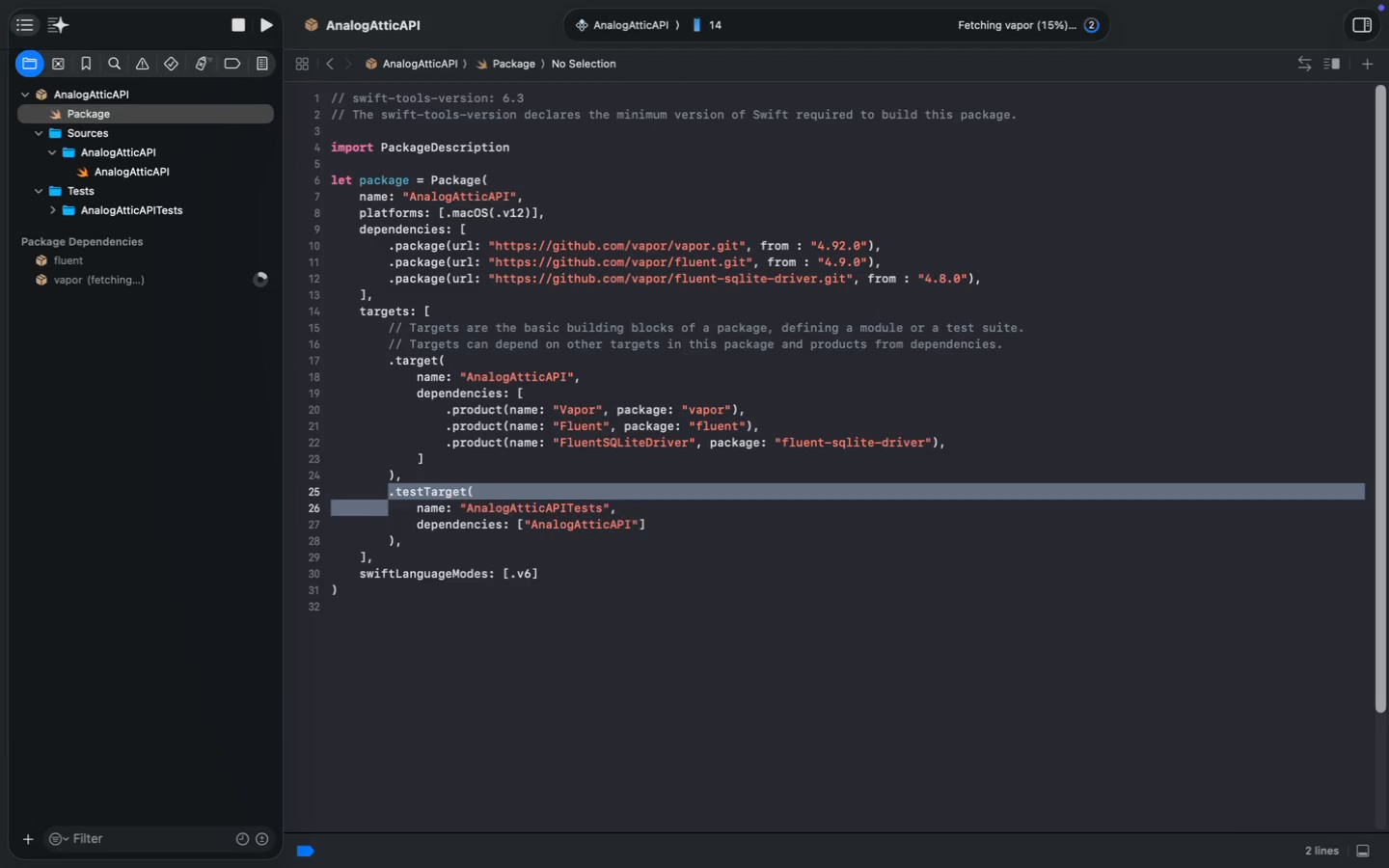 
key(Shift+ArrowDown)
 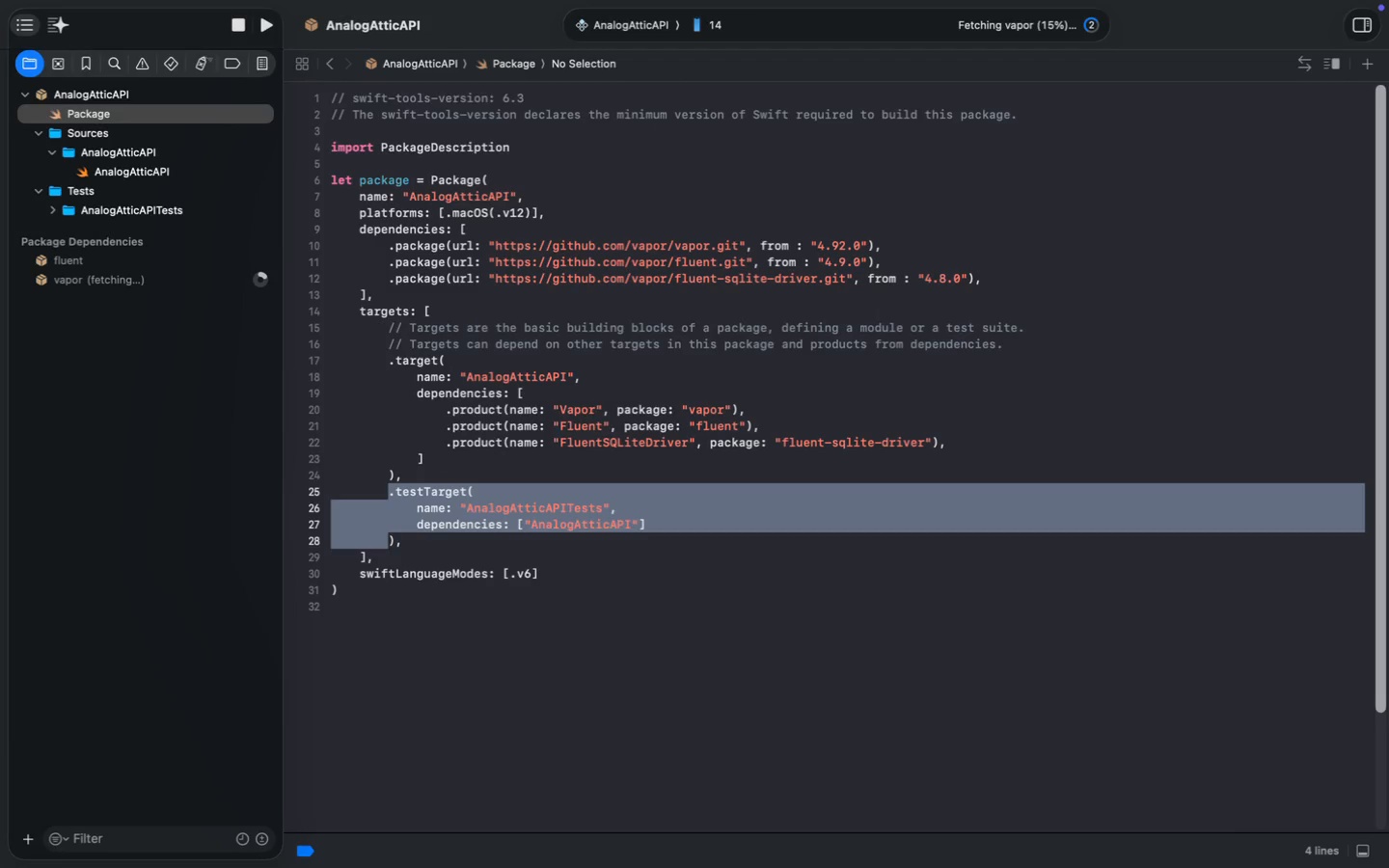 
key(Shift+ArrowRight)
 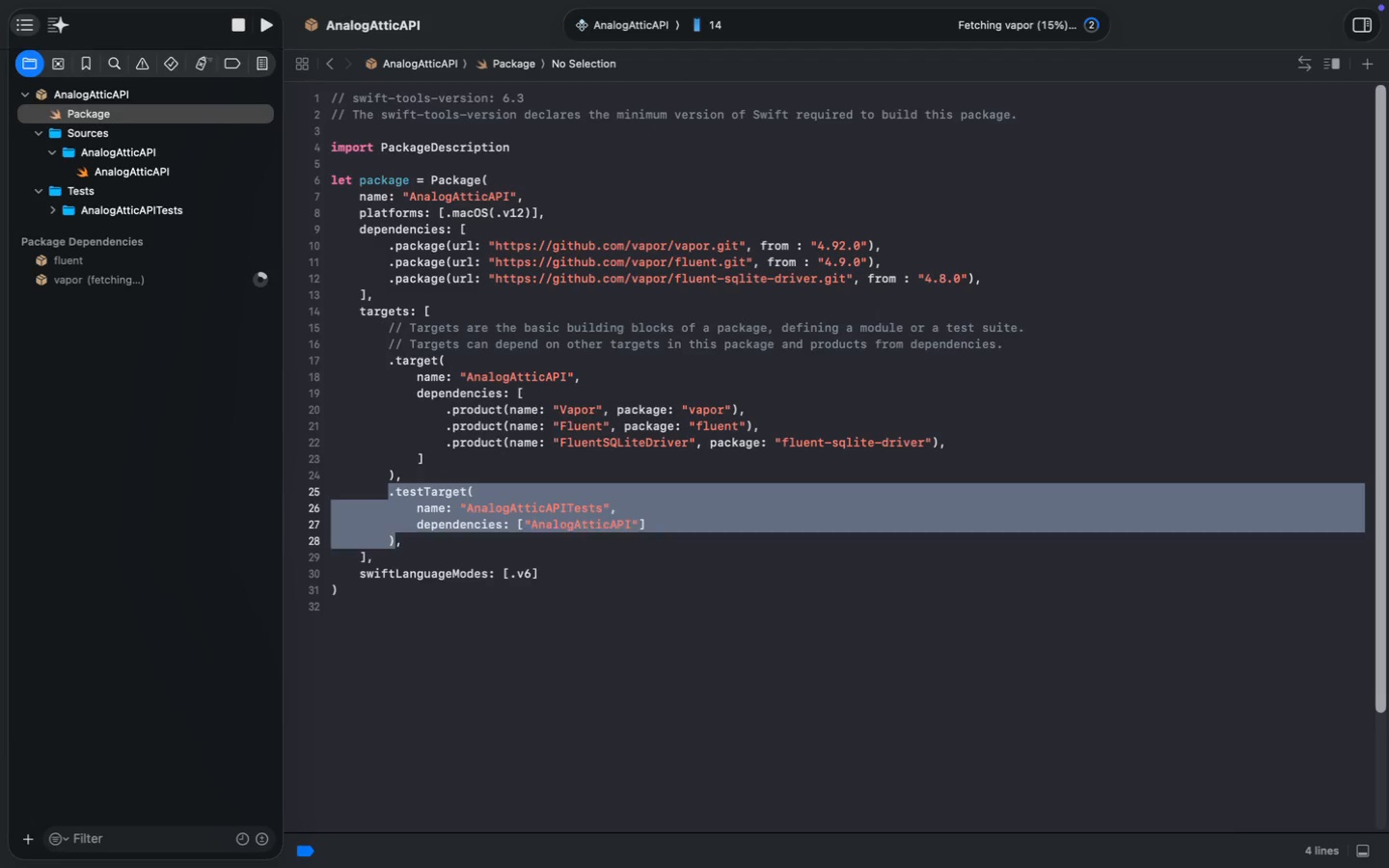 
key(Shift+ArrowDown)
 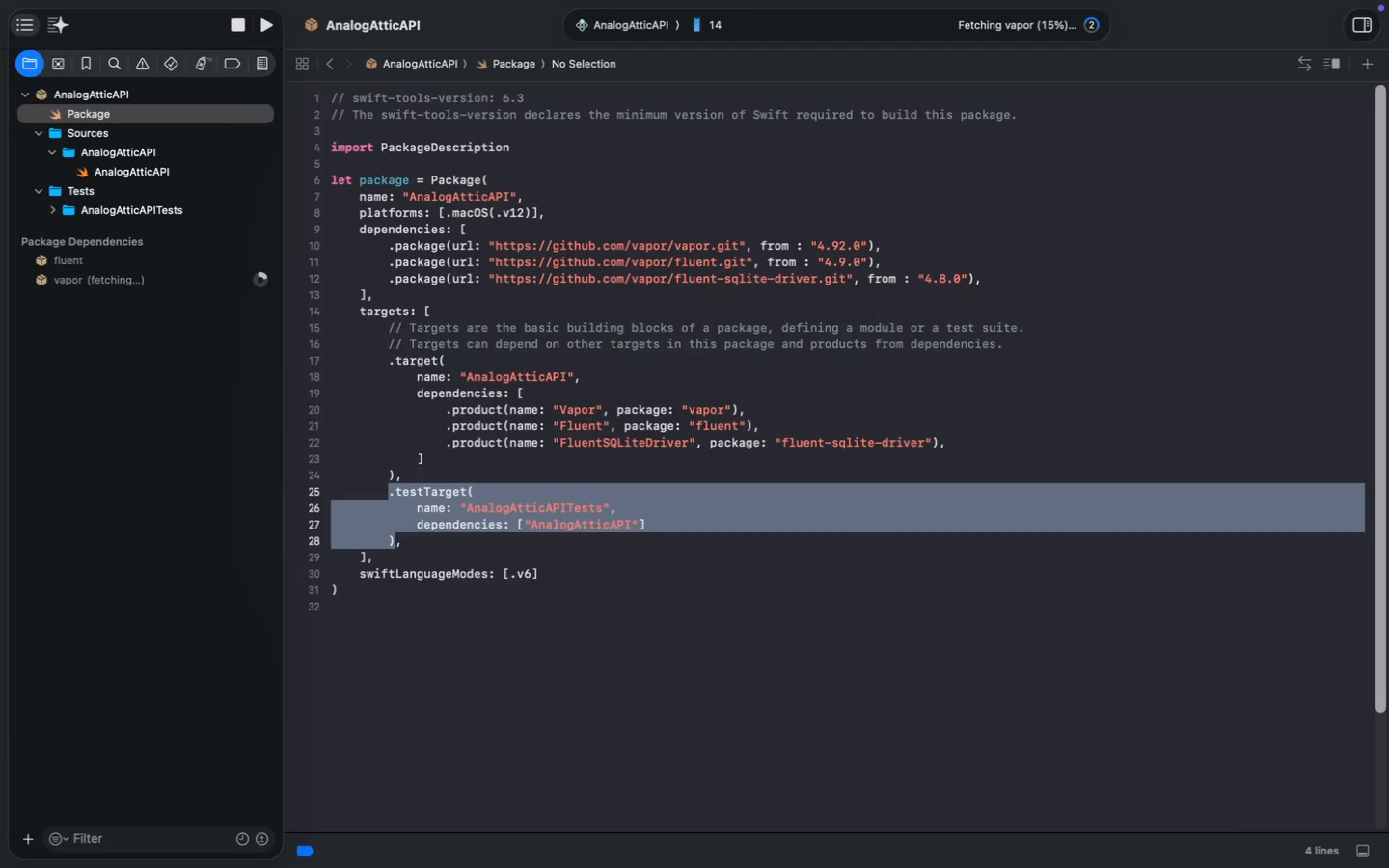 
key(Shift+ArrowUp)
 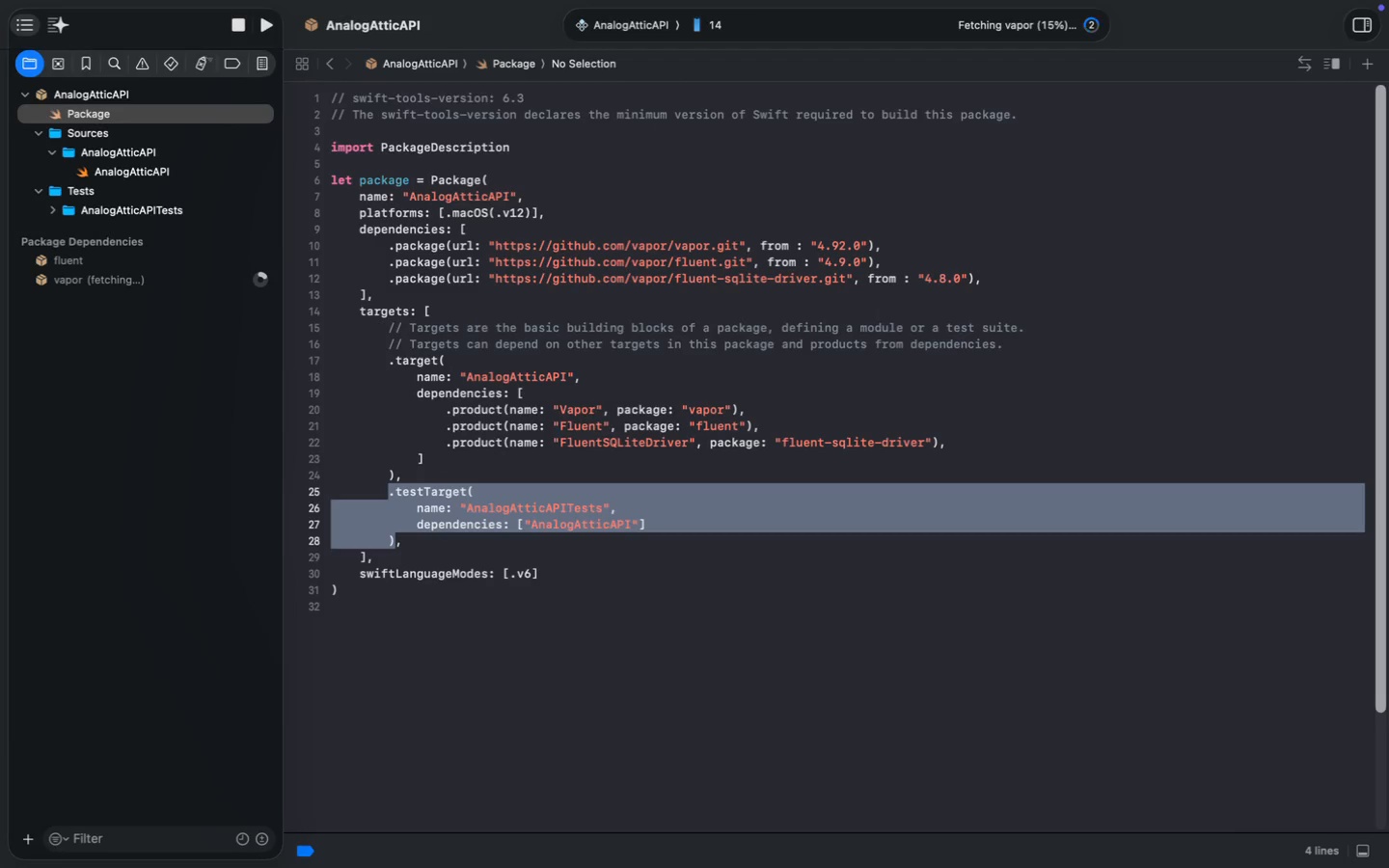 
key(Meta+Shift+ArrowRight)
 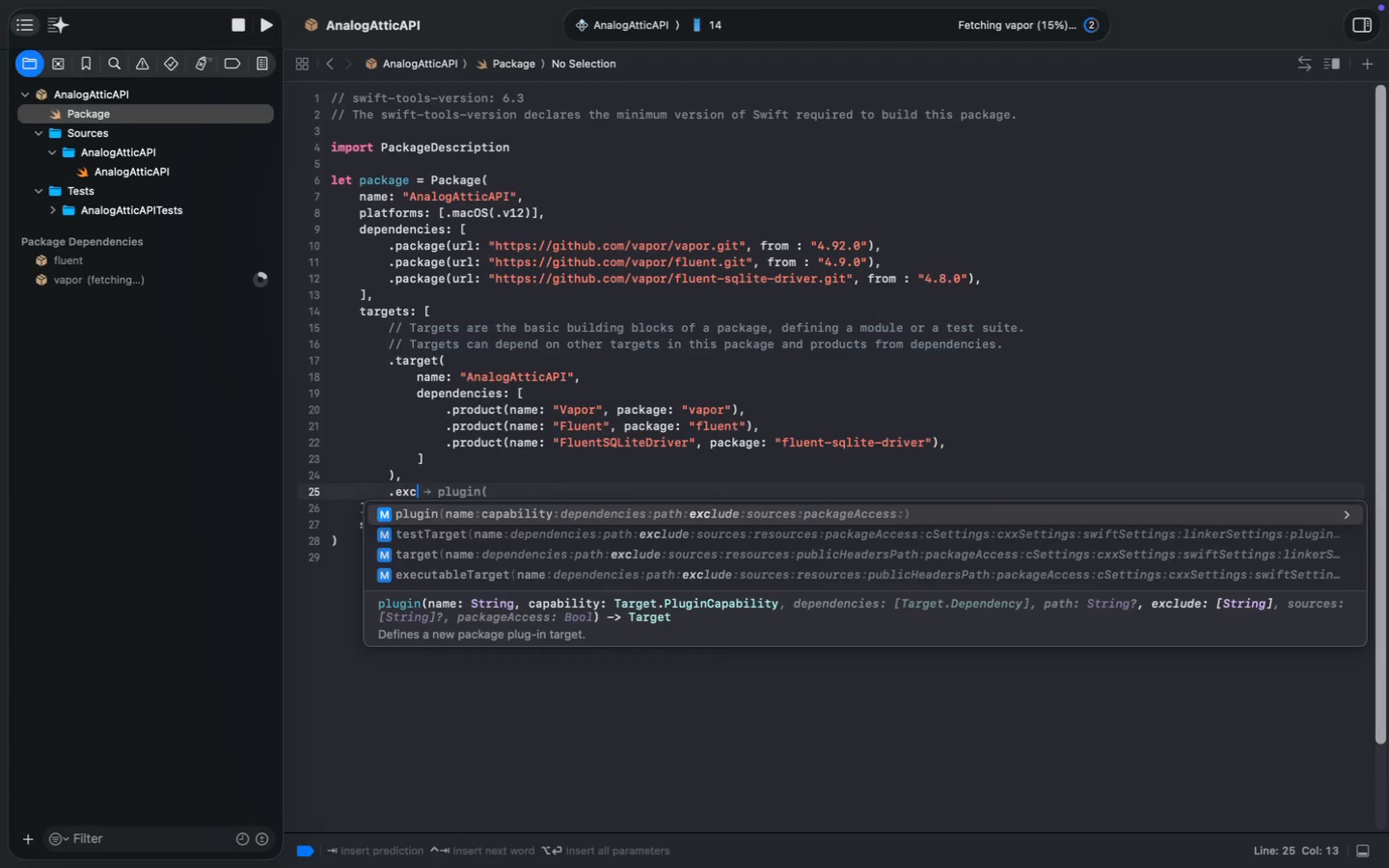 
key(Backspace)
type(.exc)
 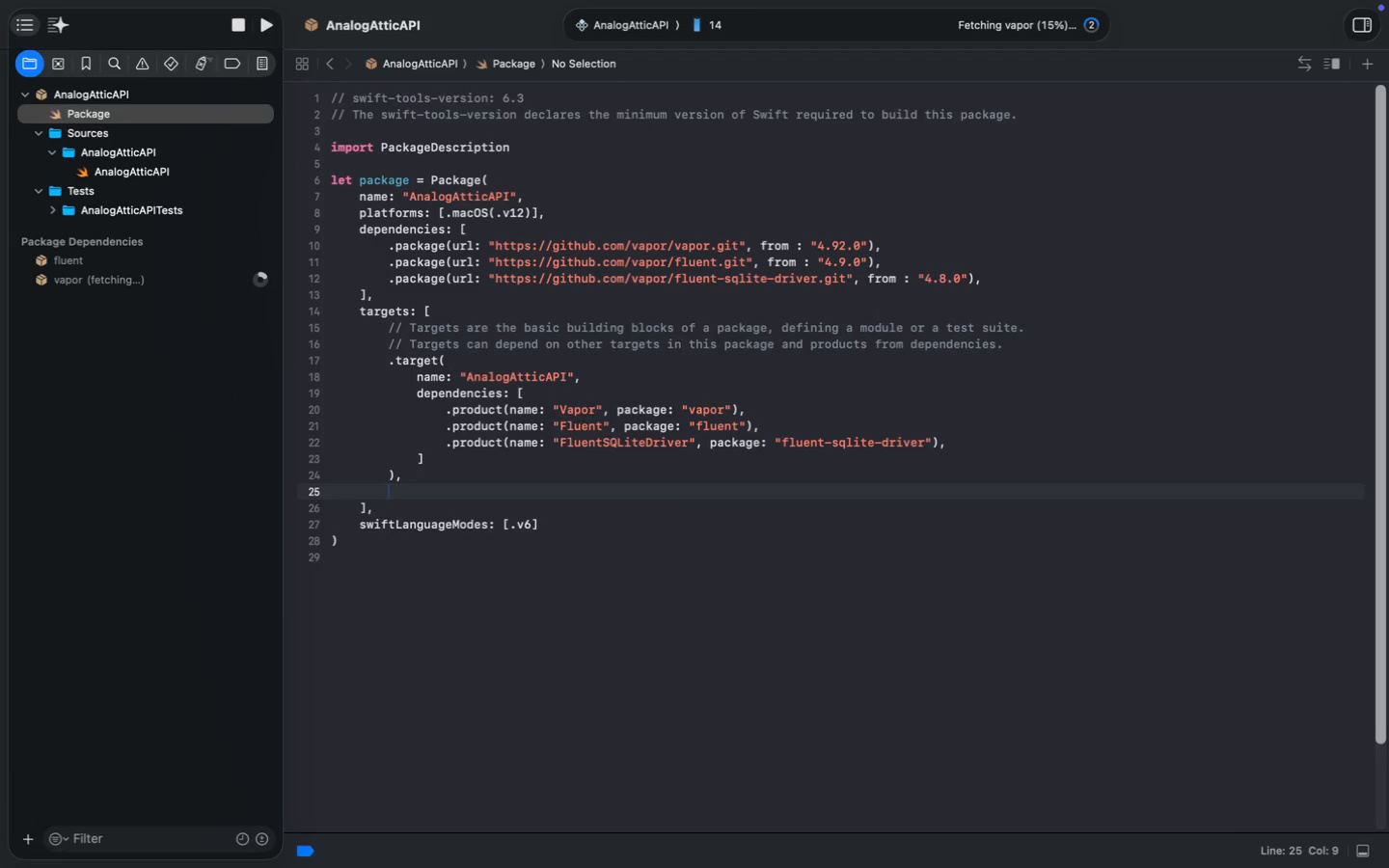 
key(Backspace)
 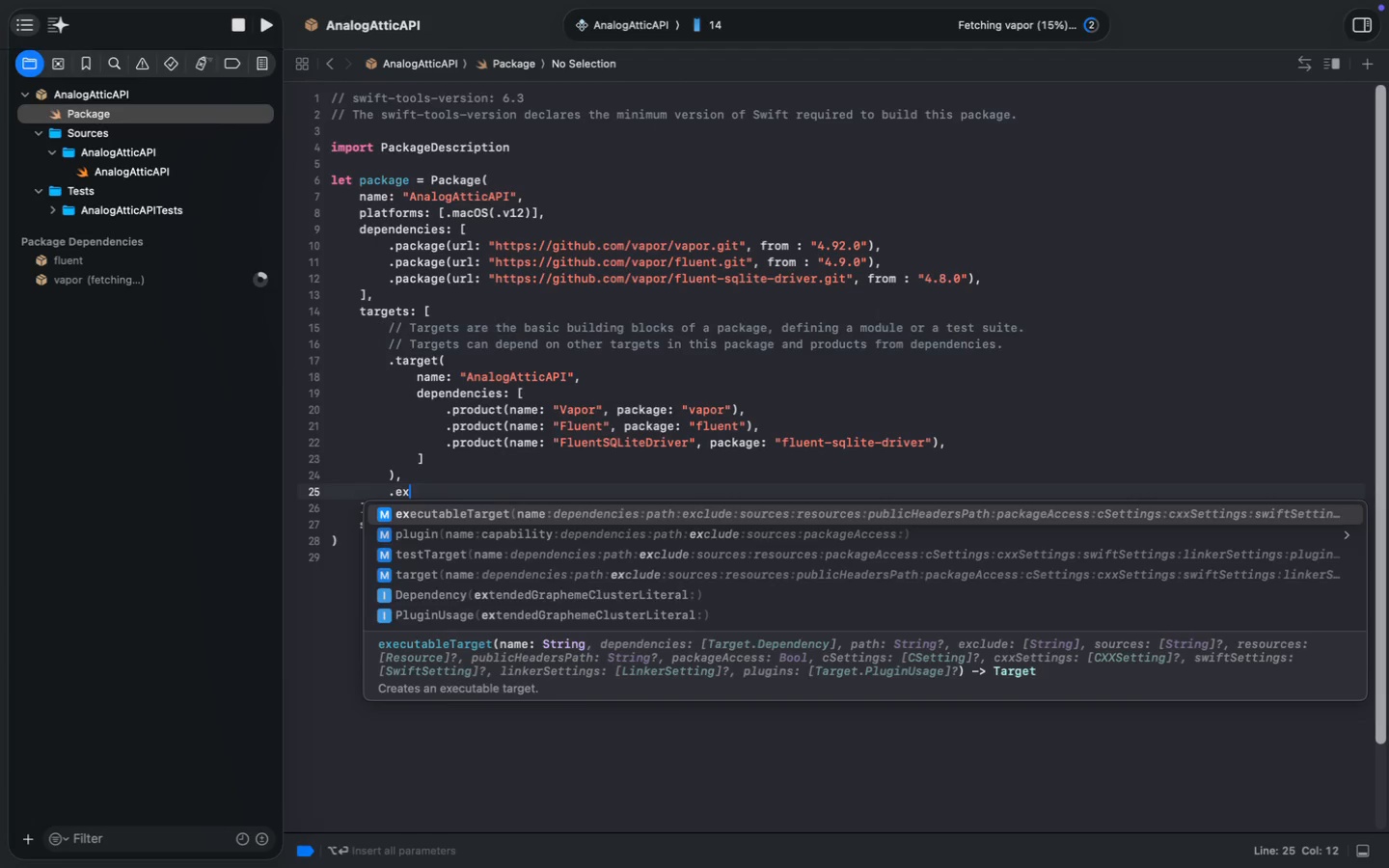 
key(E)
 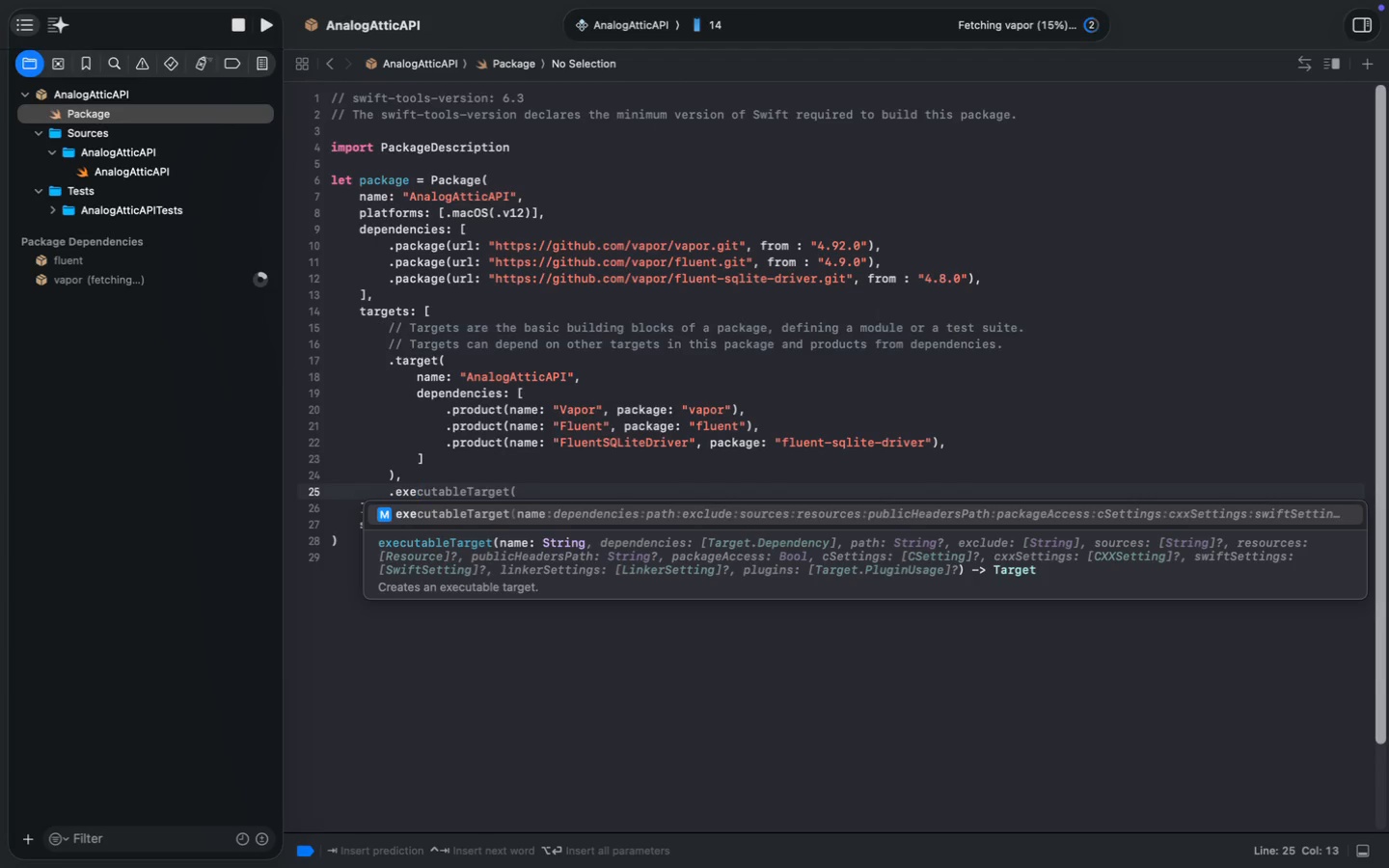 
key(Enter)
 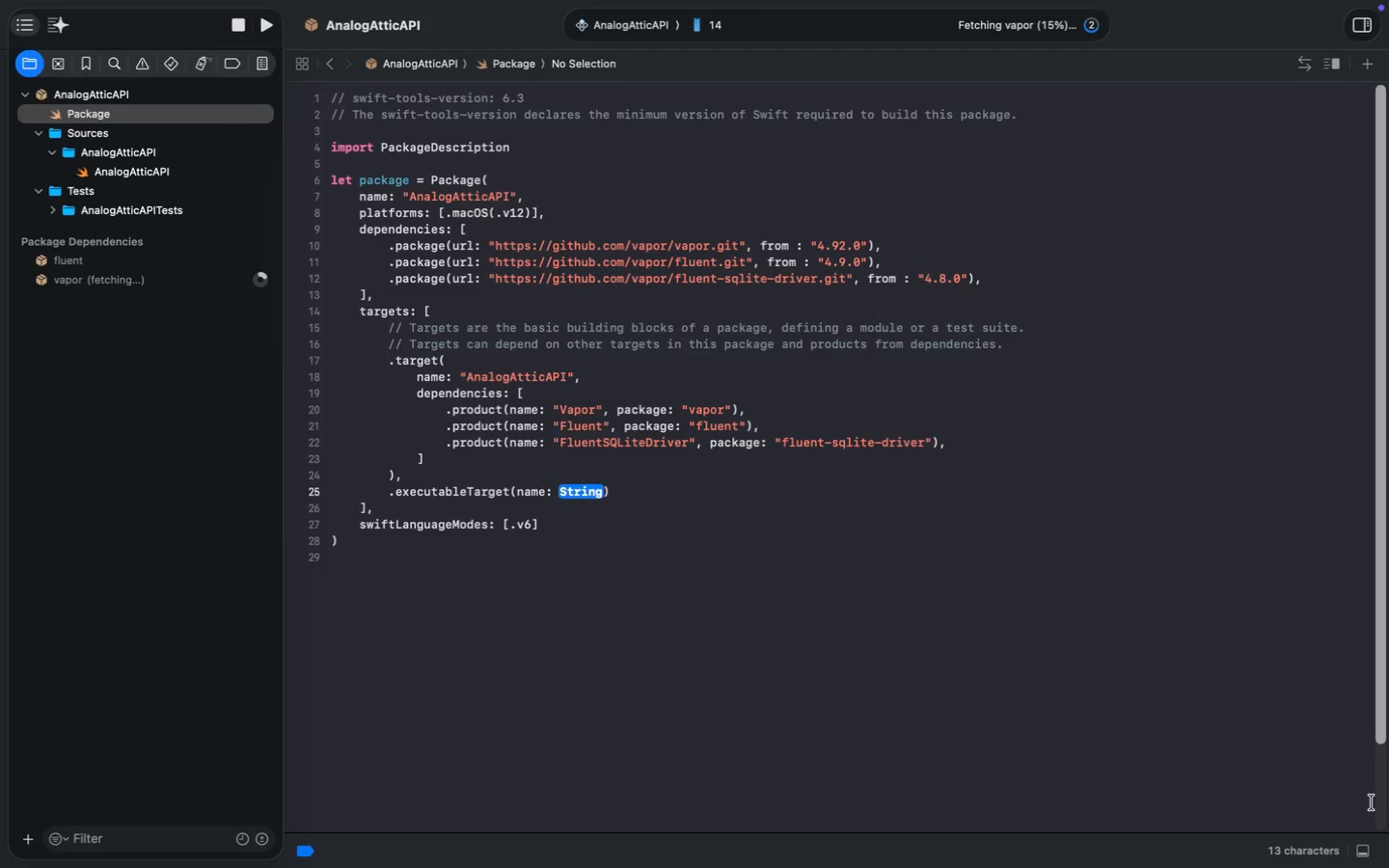 
wait(26.56)
 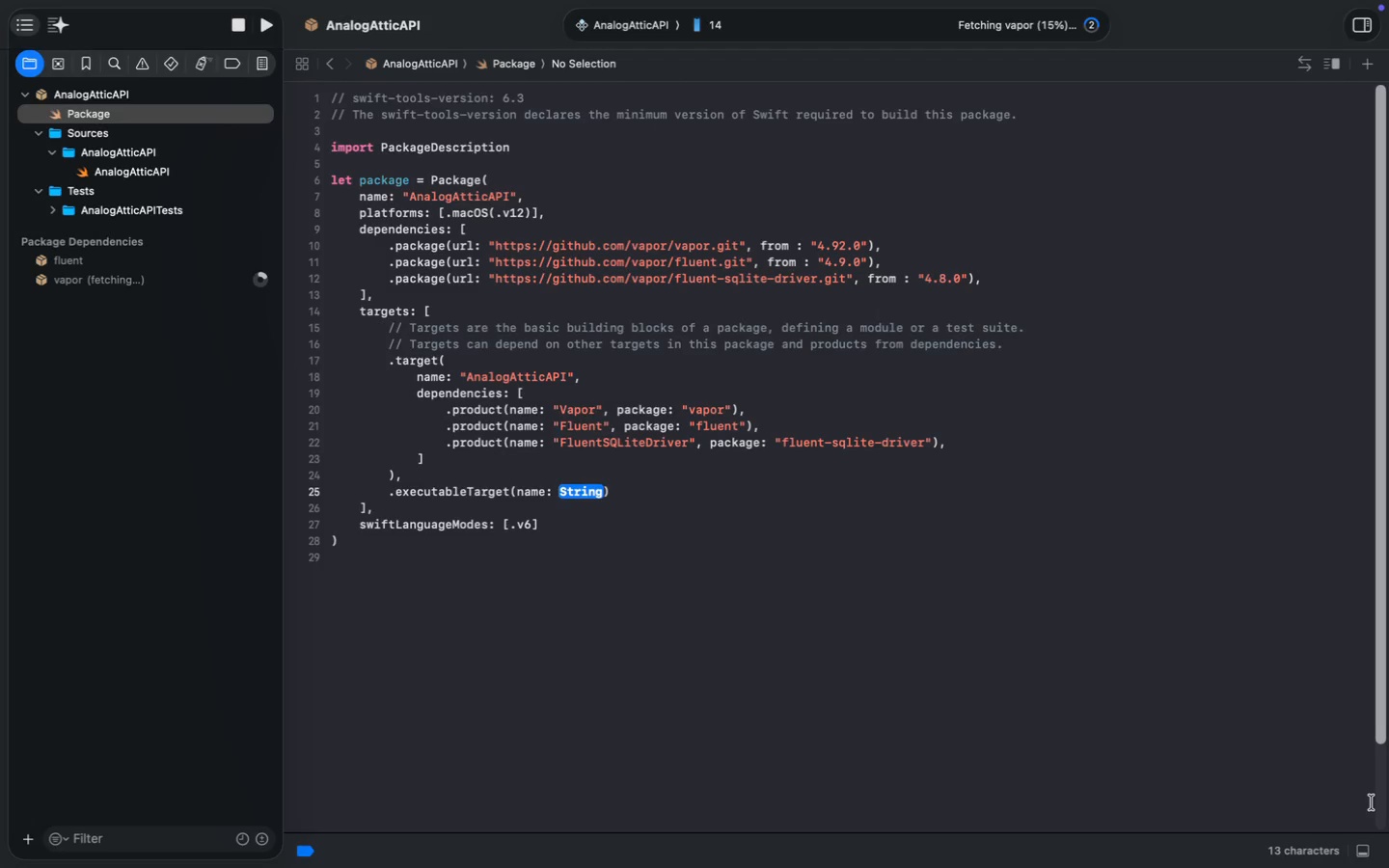 
type(Run)
 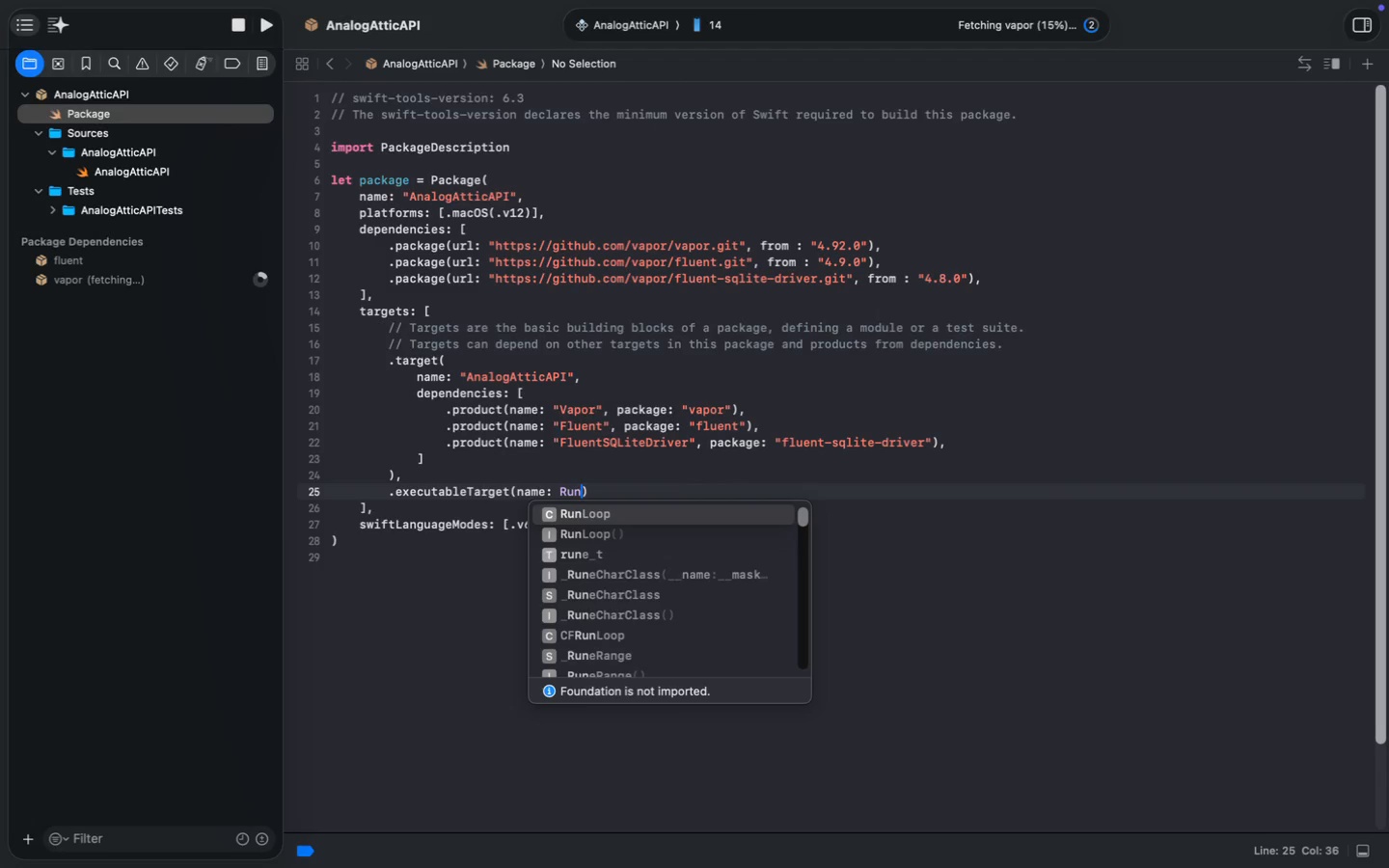 
key(ArrowRight)
 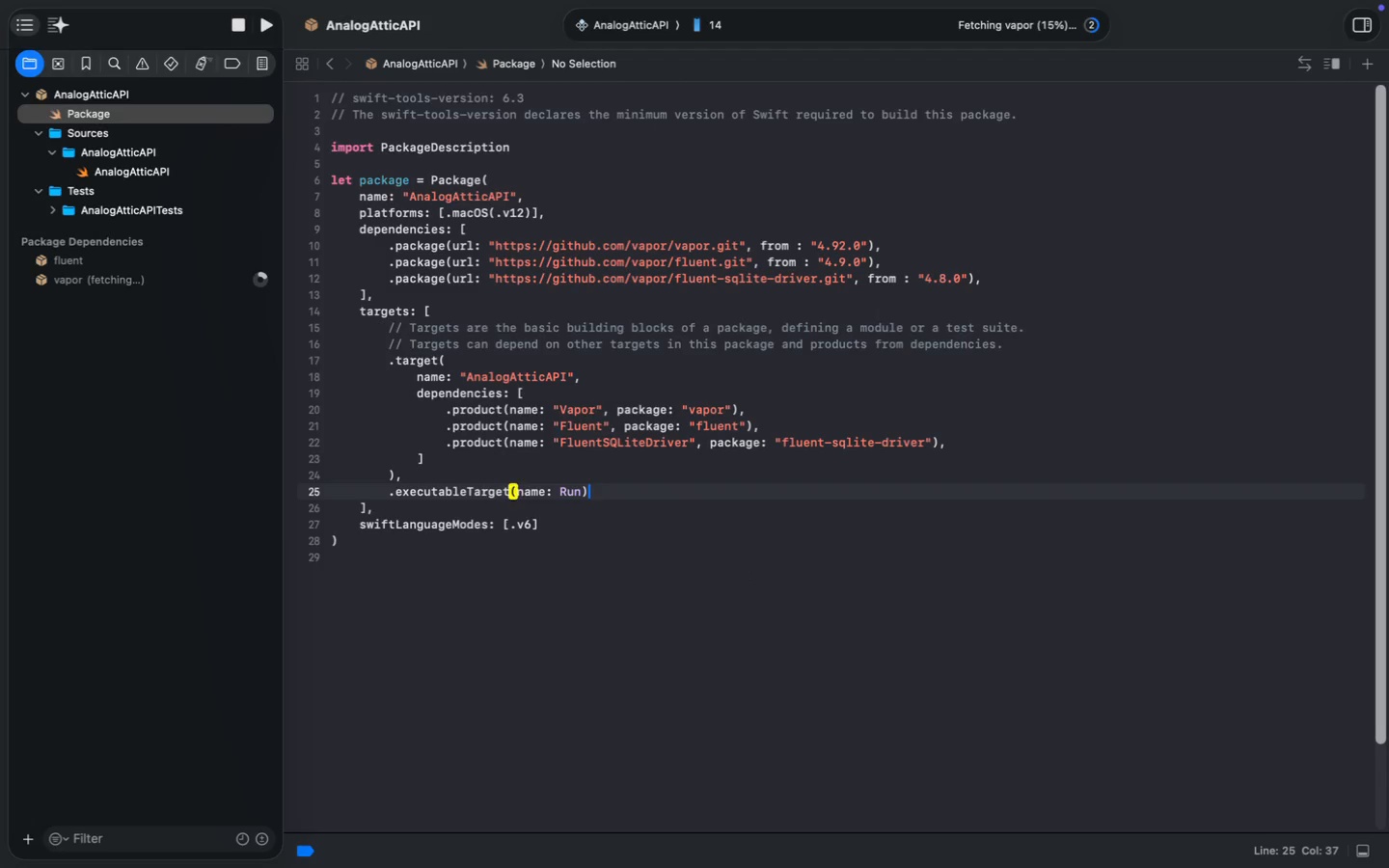 
key(ArrowLeft)
 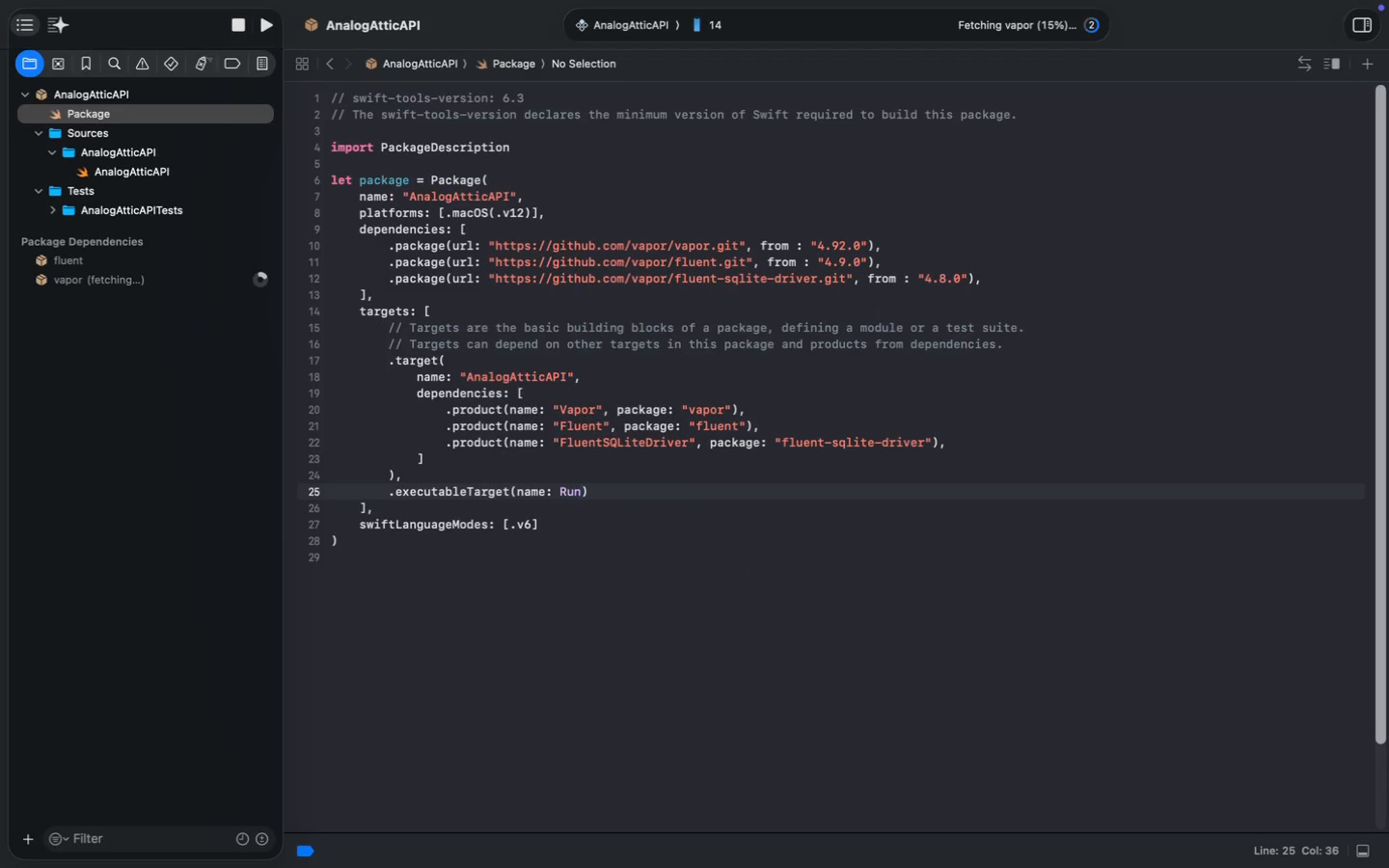 
key(Comma)
 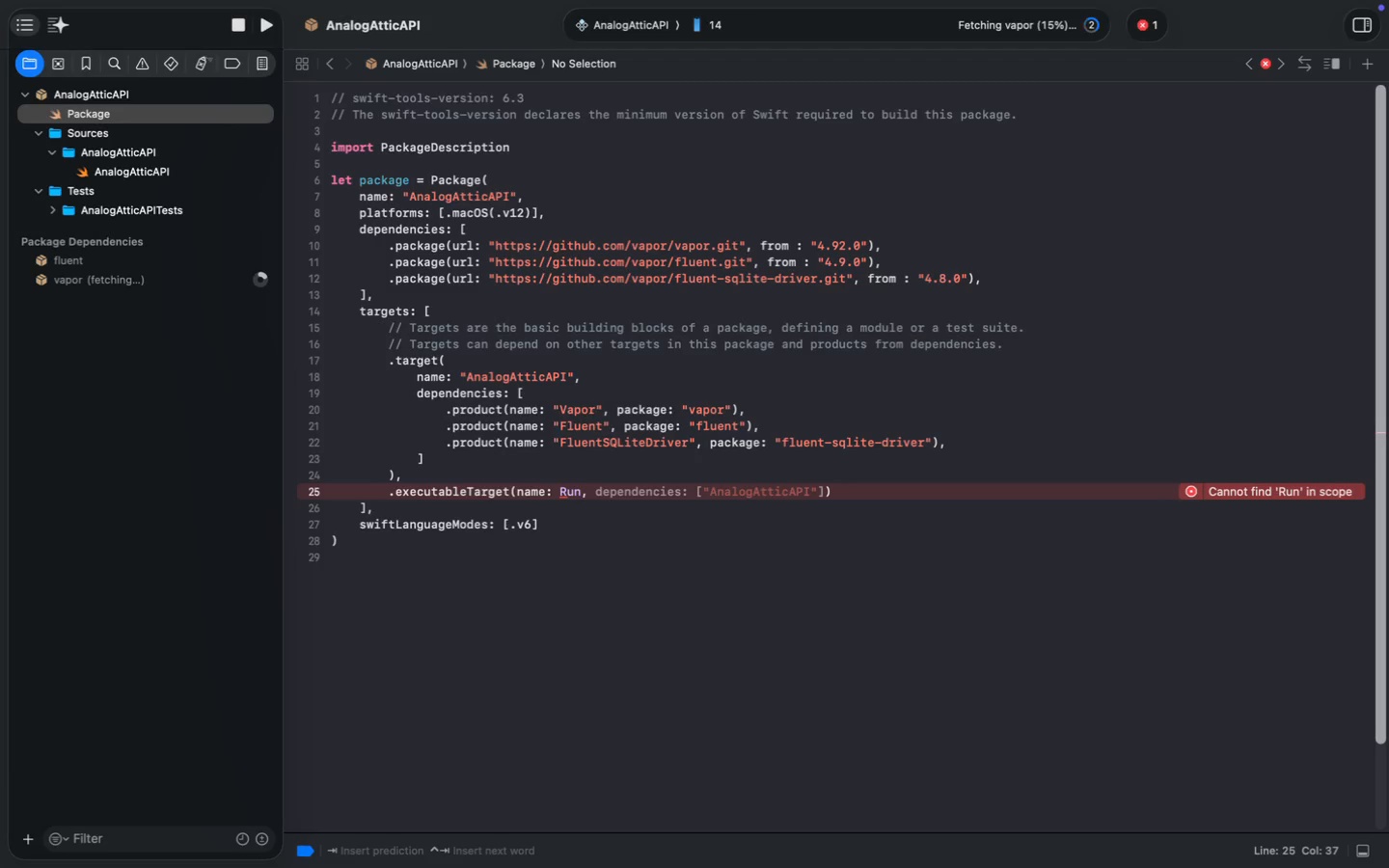 
wait(11.47)
 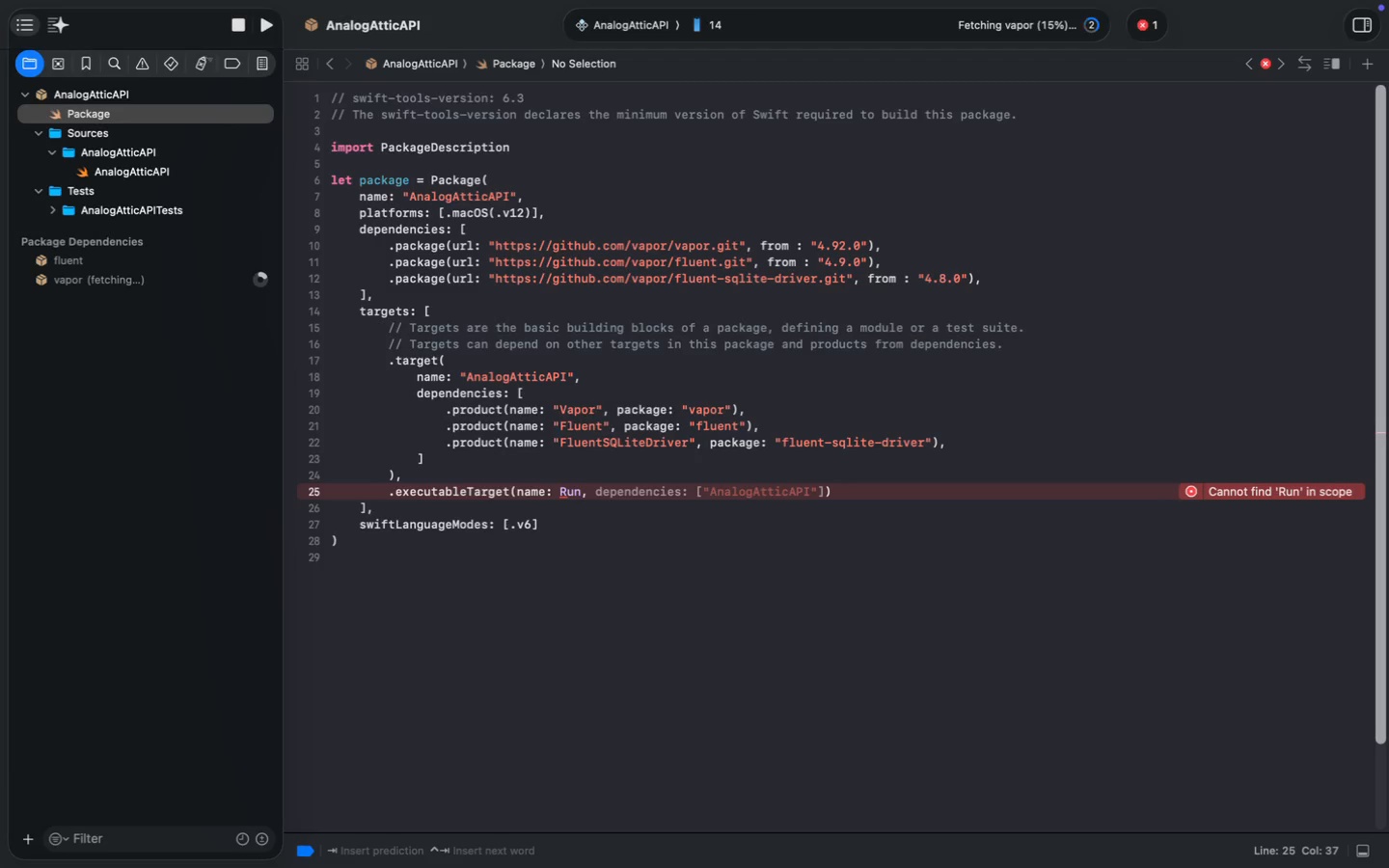 
key(Tab)
 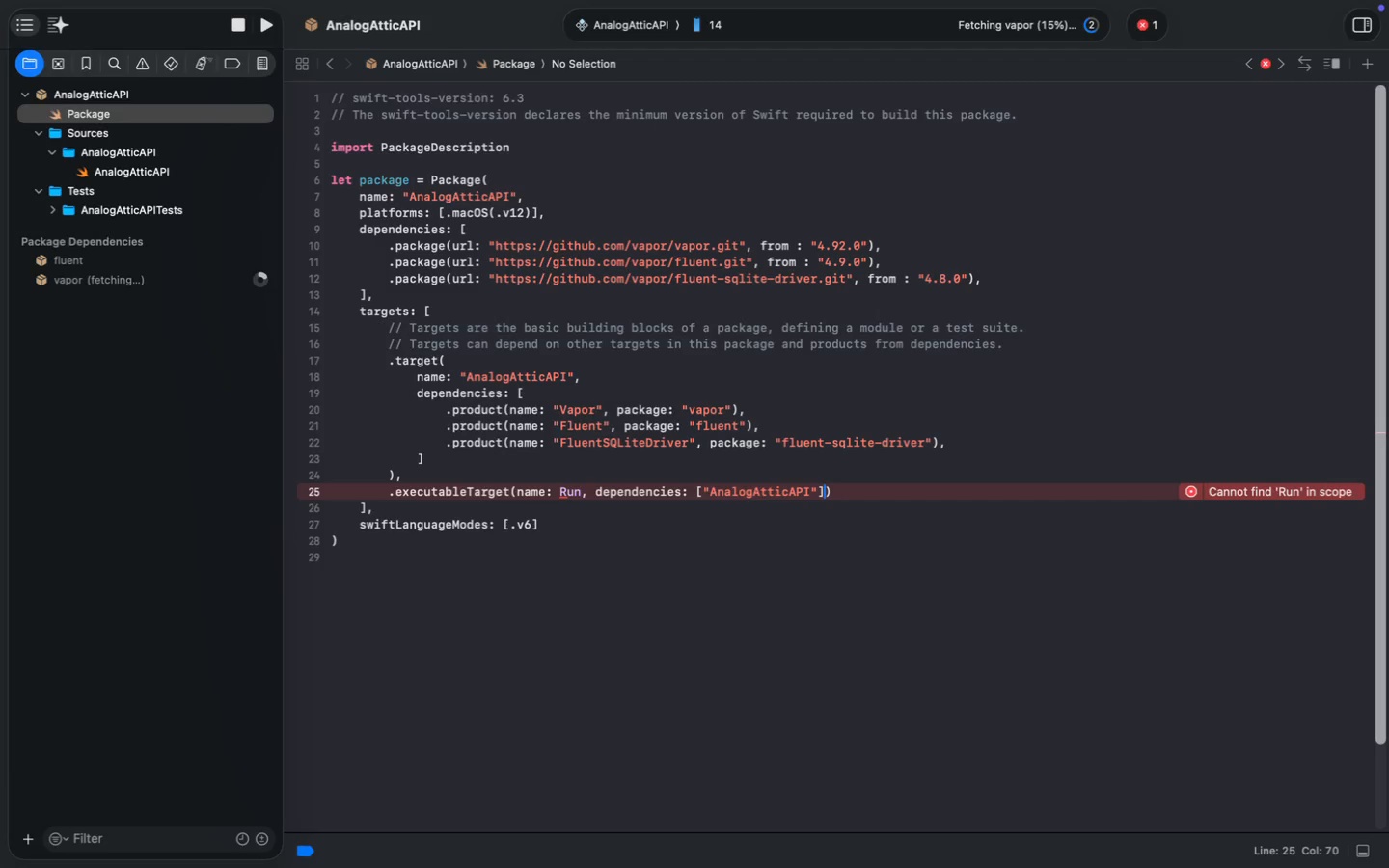 
wait(6.2)
 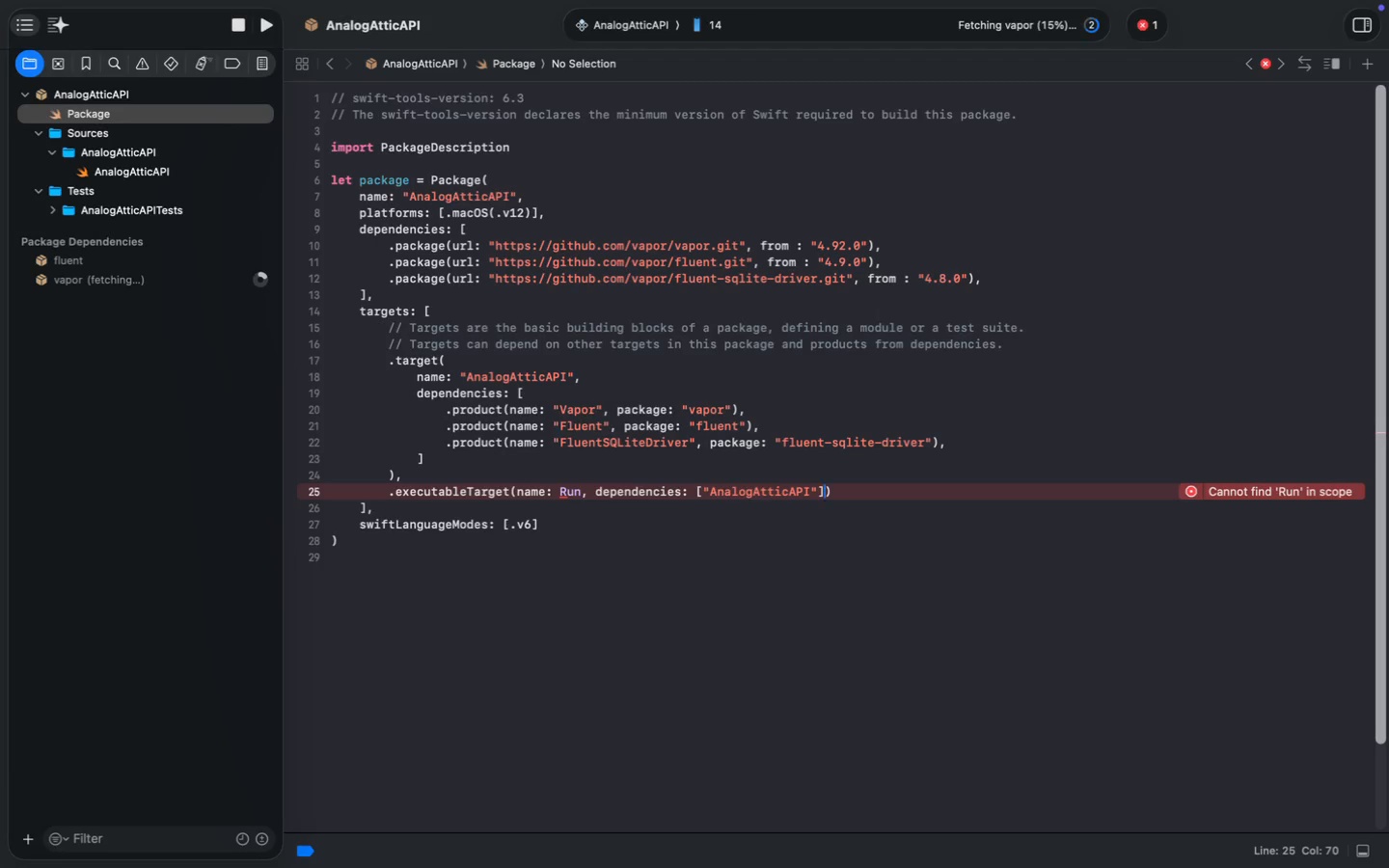 
key(Quote)
 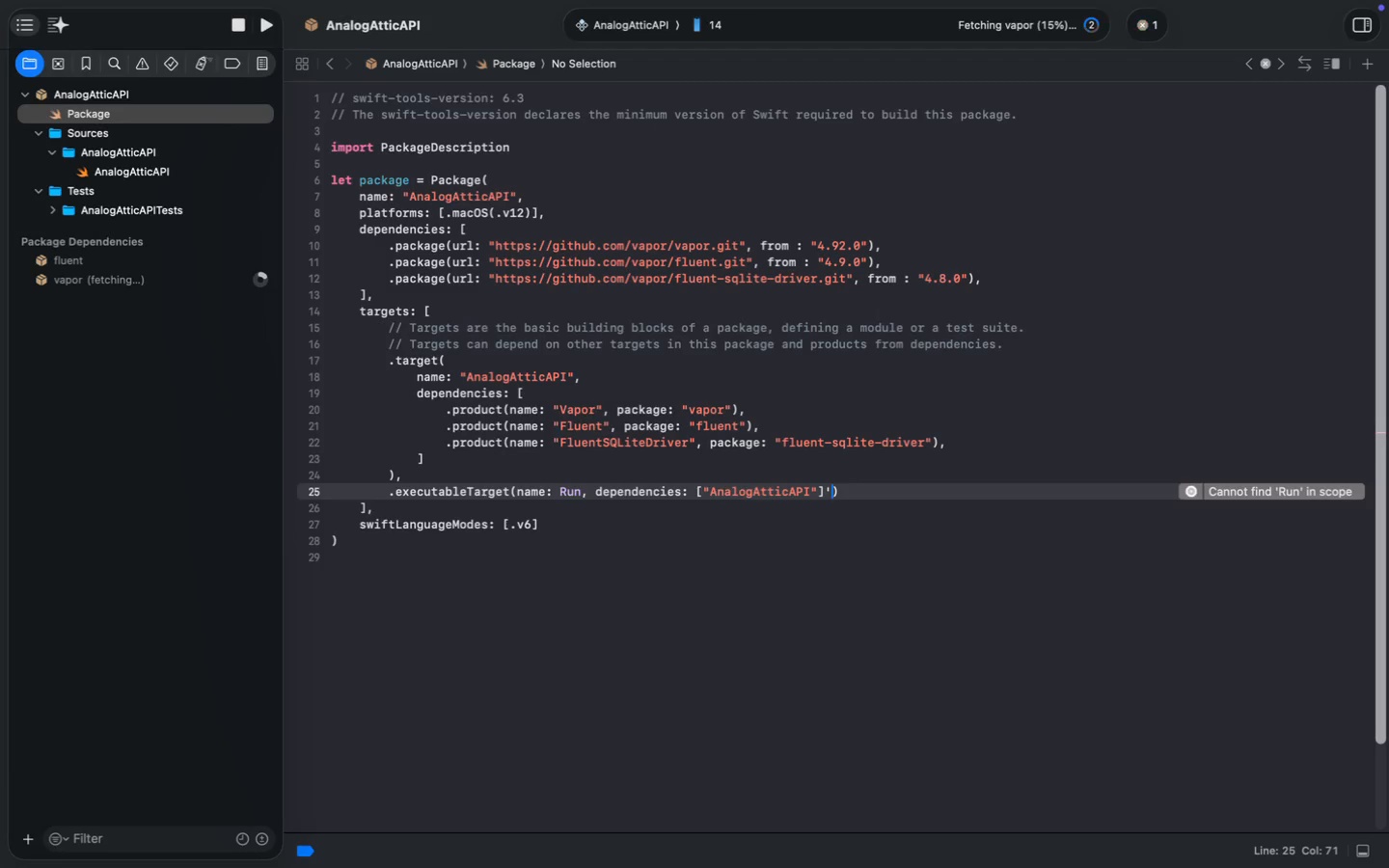 
key(Backspace)
 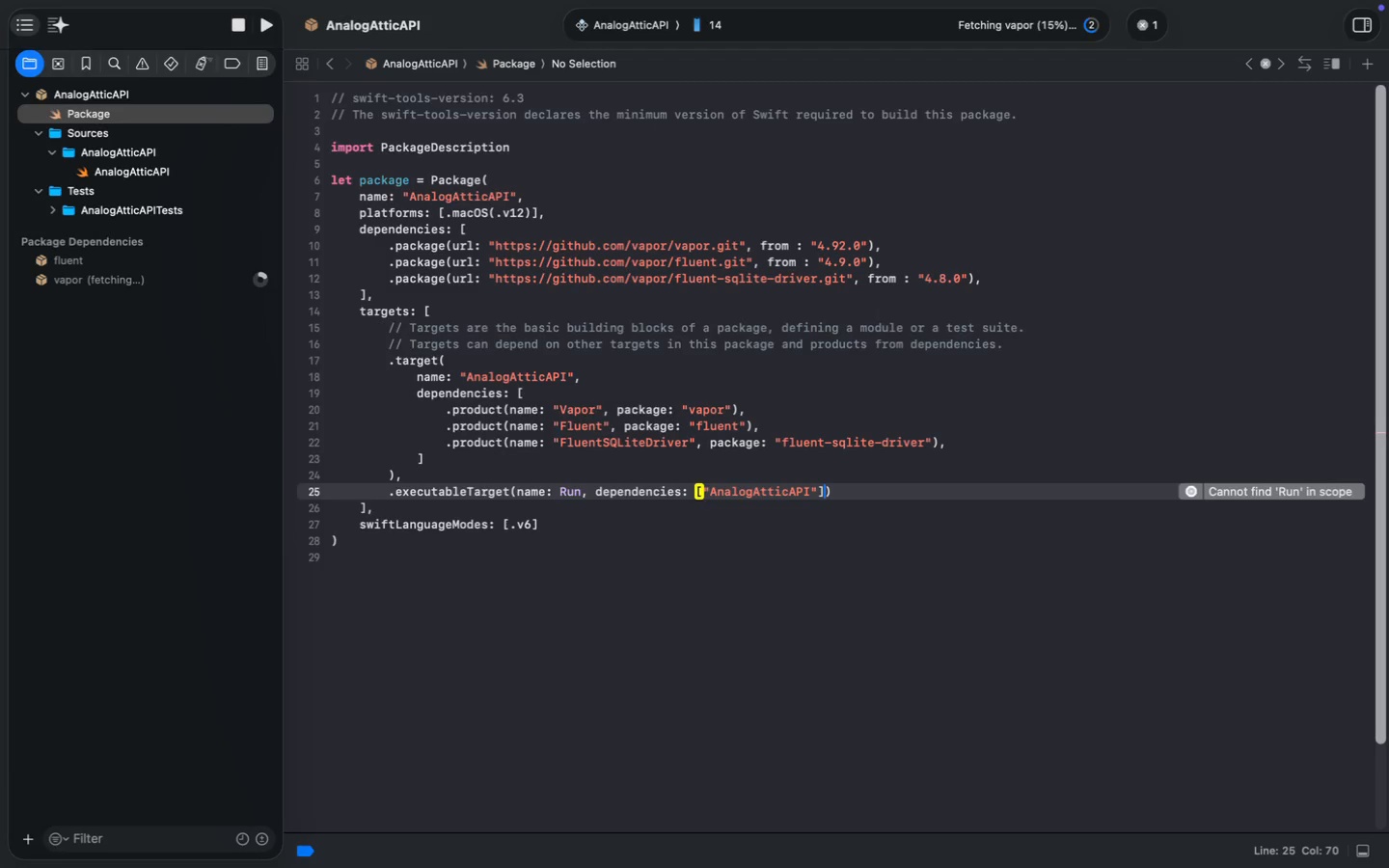 
key(Alt+Shift+ArrowLeft)
 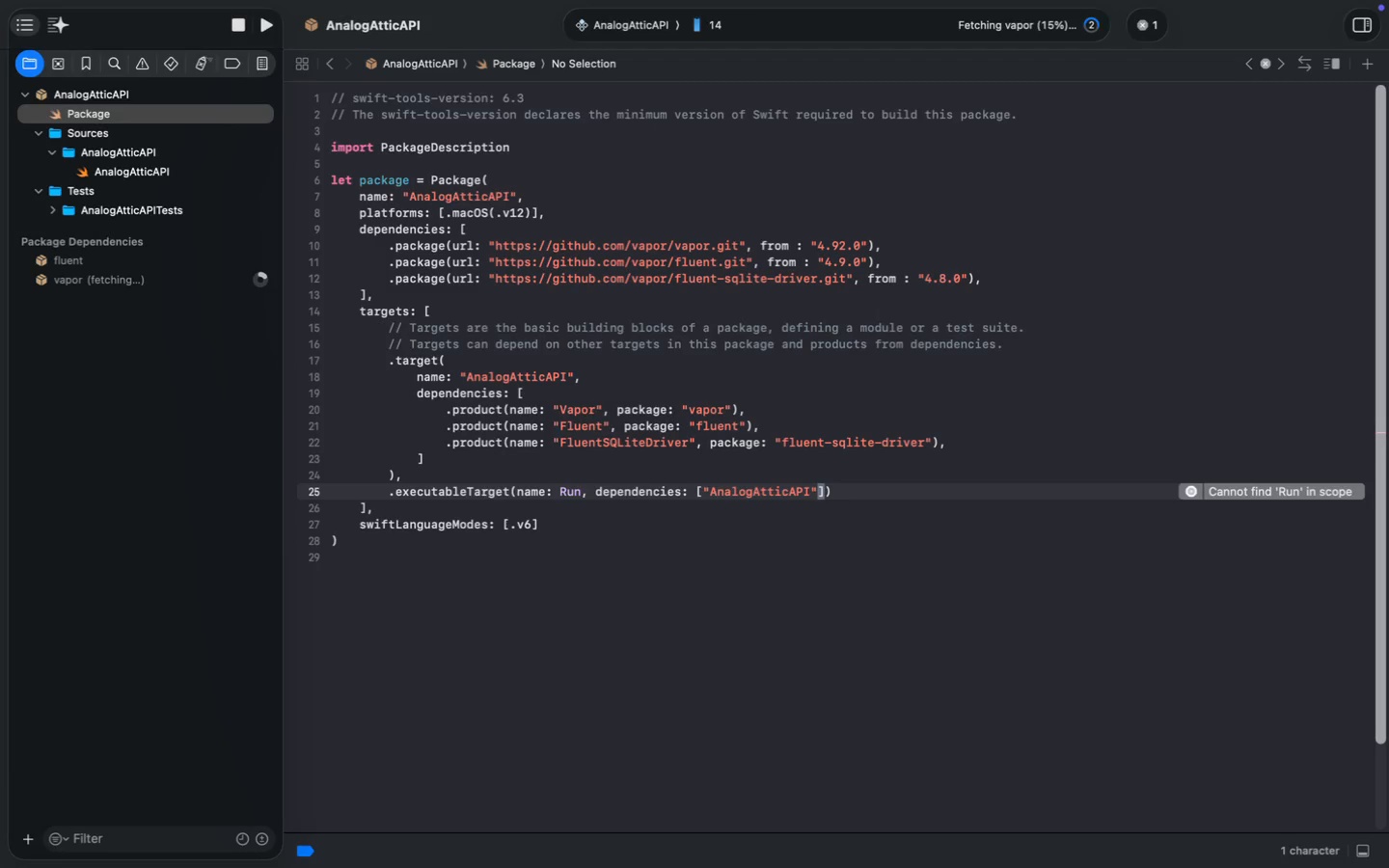 
key(Alt+Shift+ArrowLeft)
 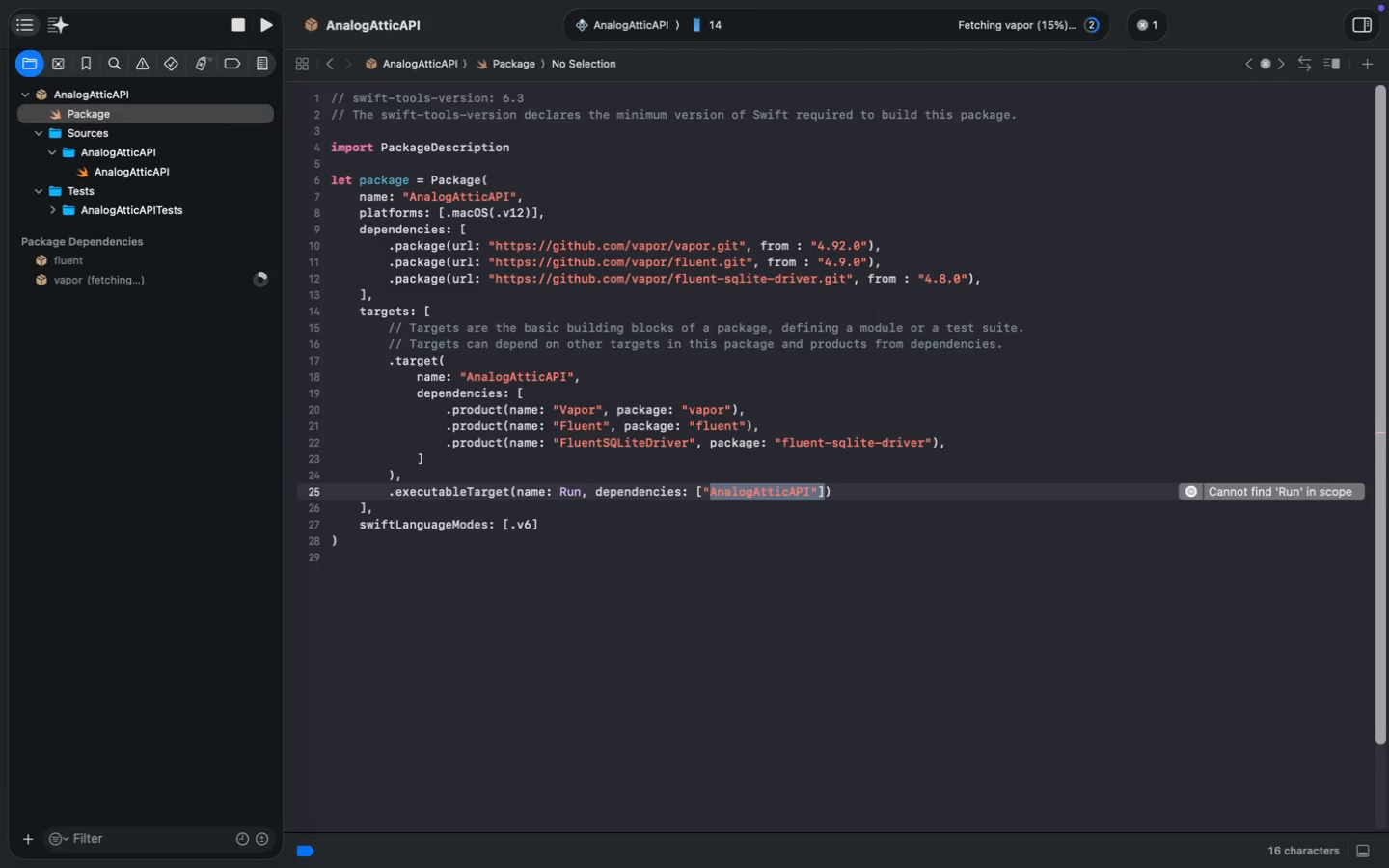 
key(Alt+Shift+ArrowLeft)
 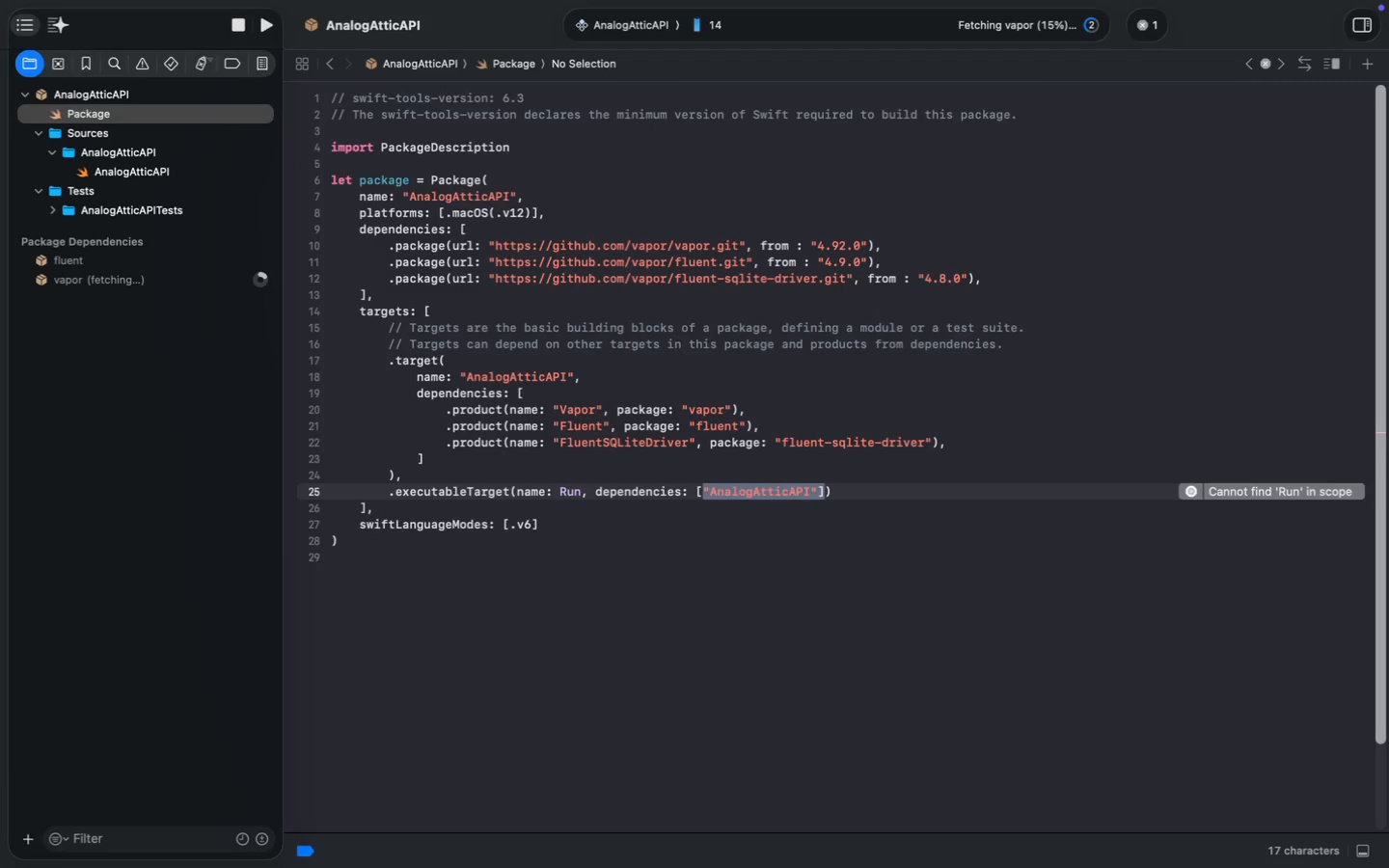 
key(Alt+Shift+AltRight)
 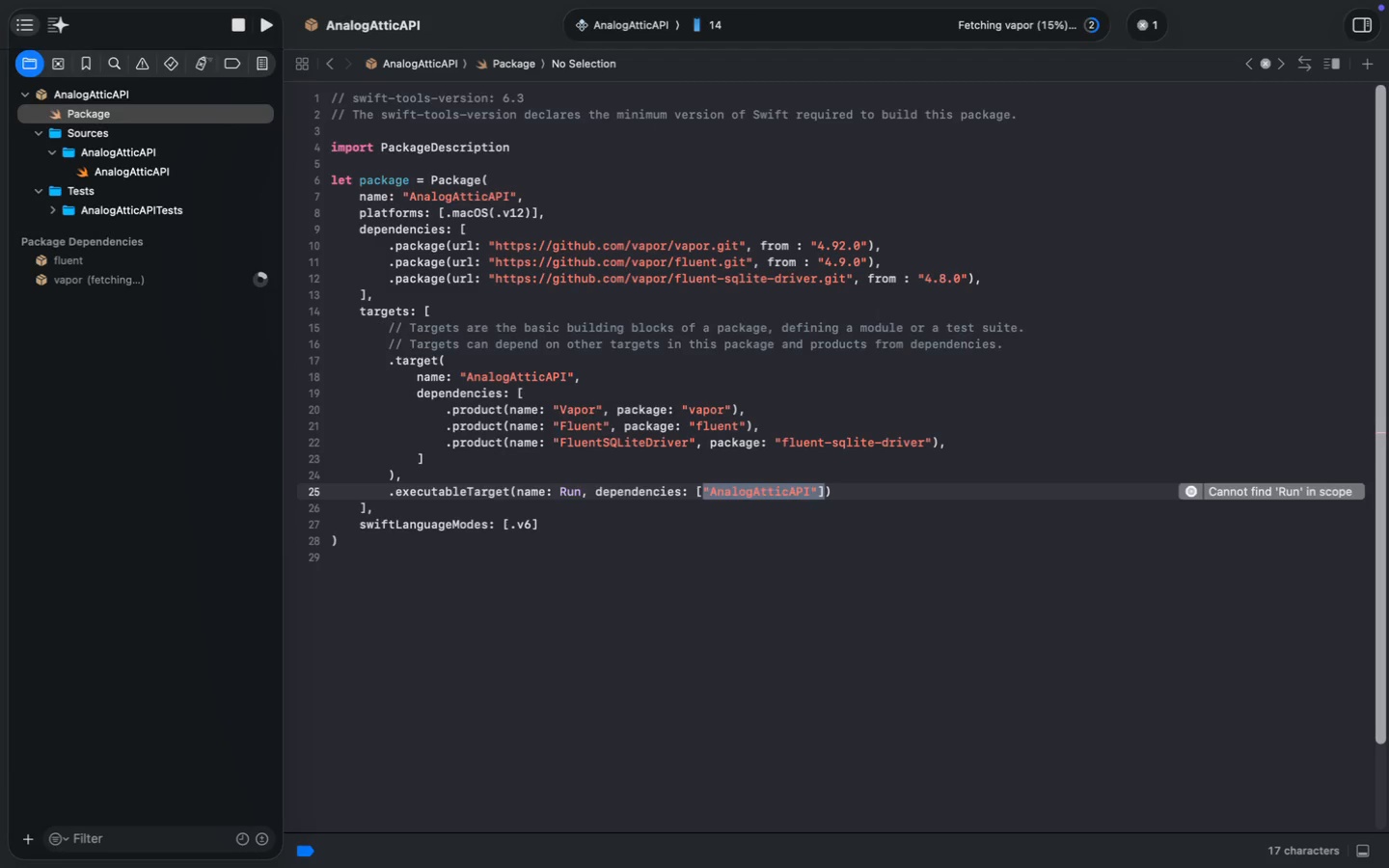 
key(Shift+ArrowLeft)
 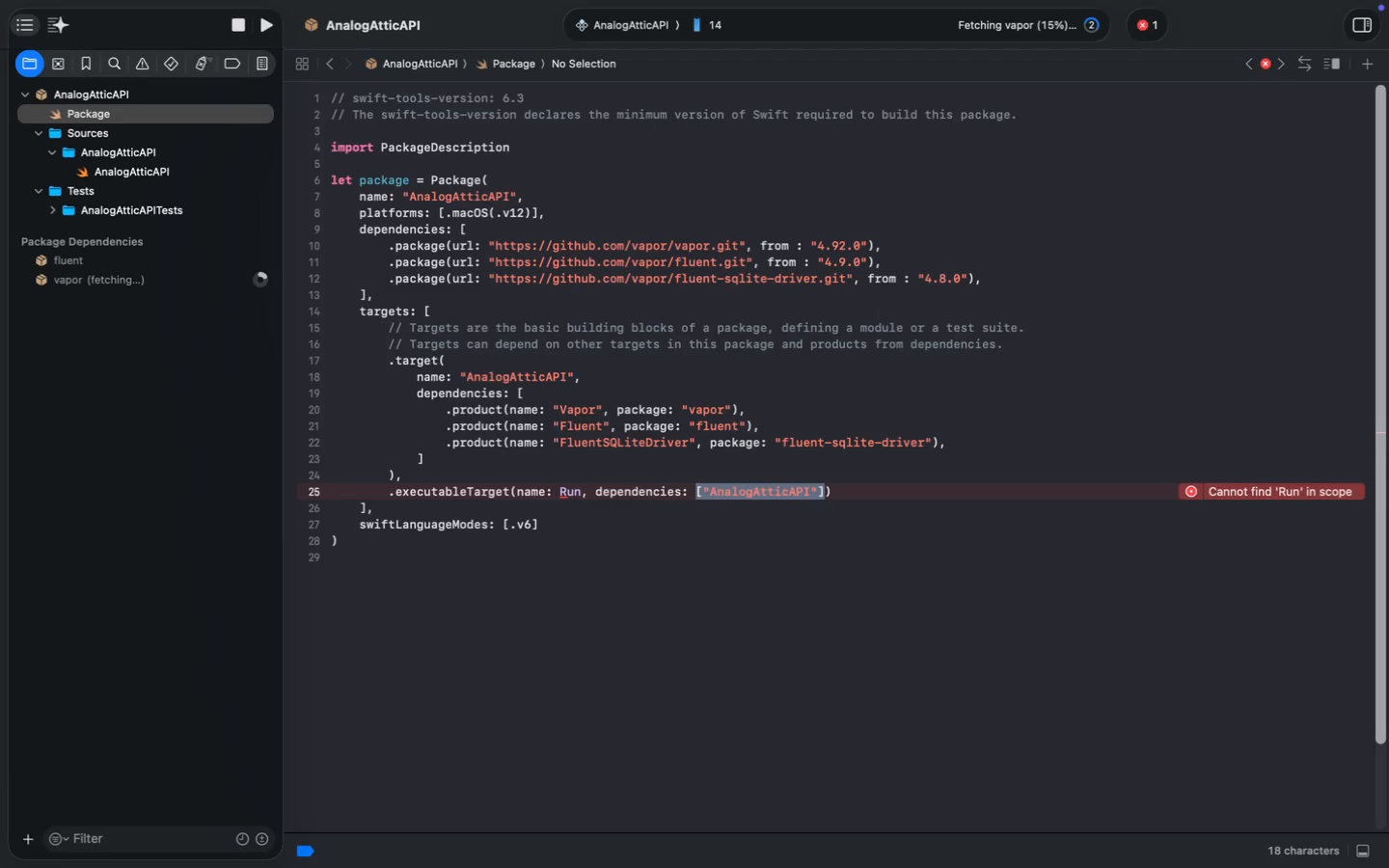 
wait(7.48)
 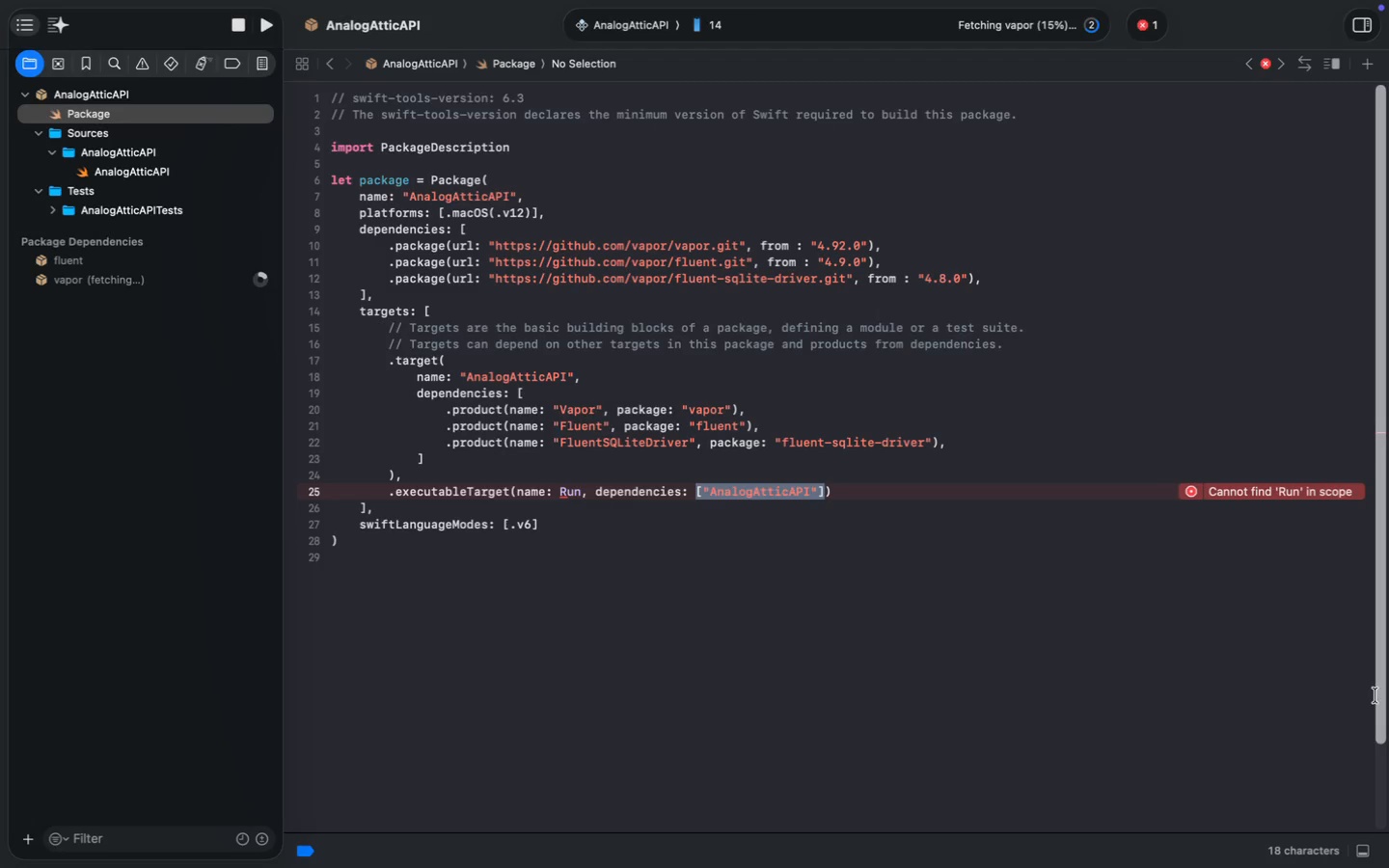 
double_click([571, 493])
 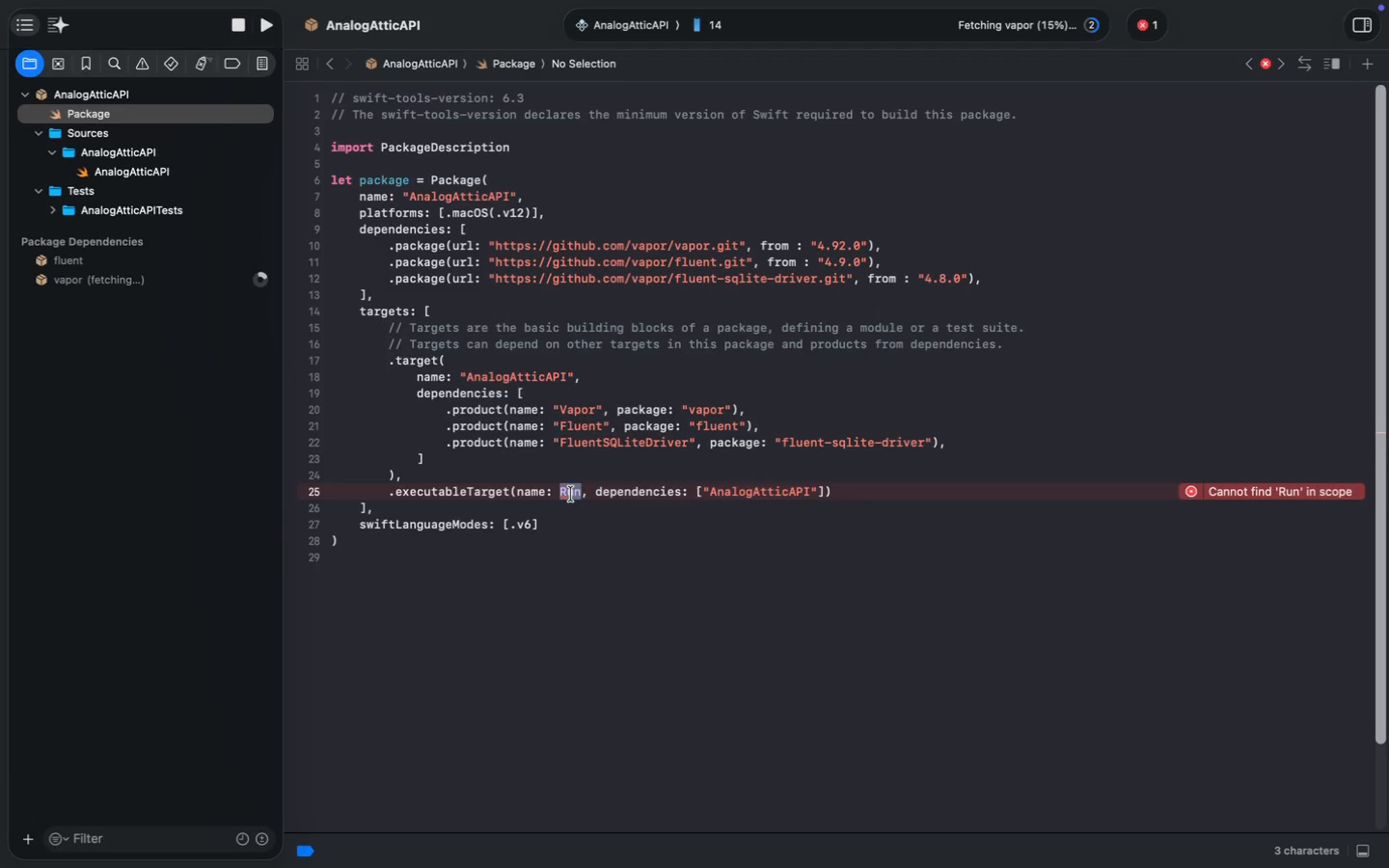 
key(Shift+Quote)
 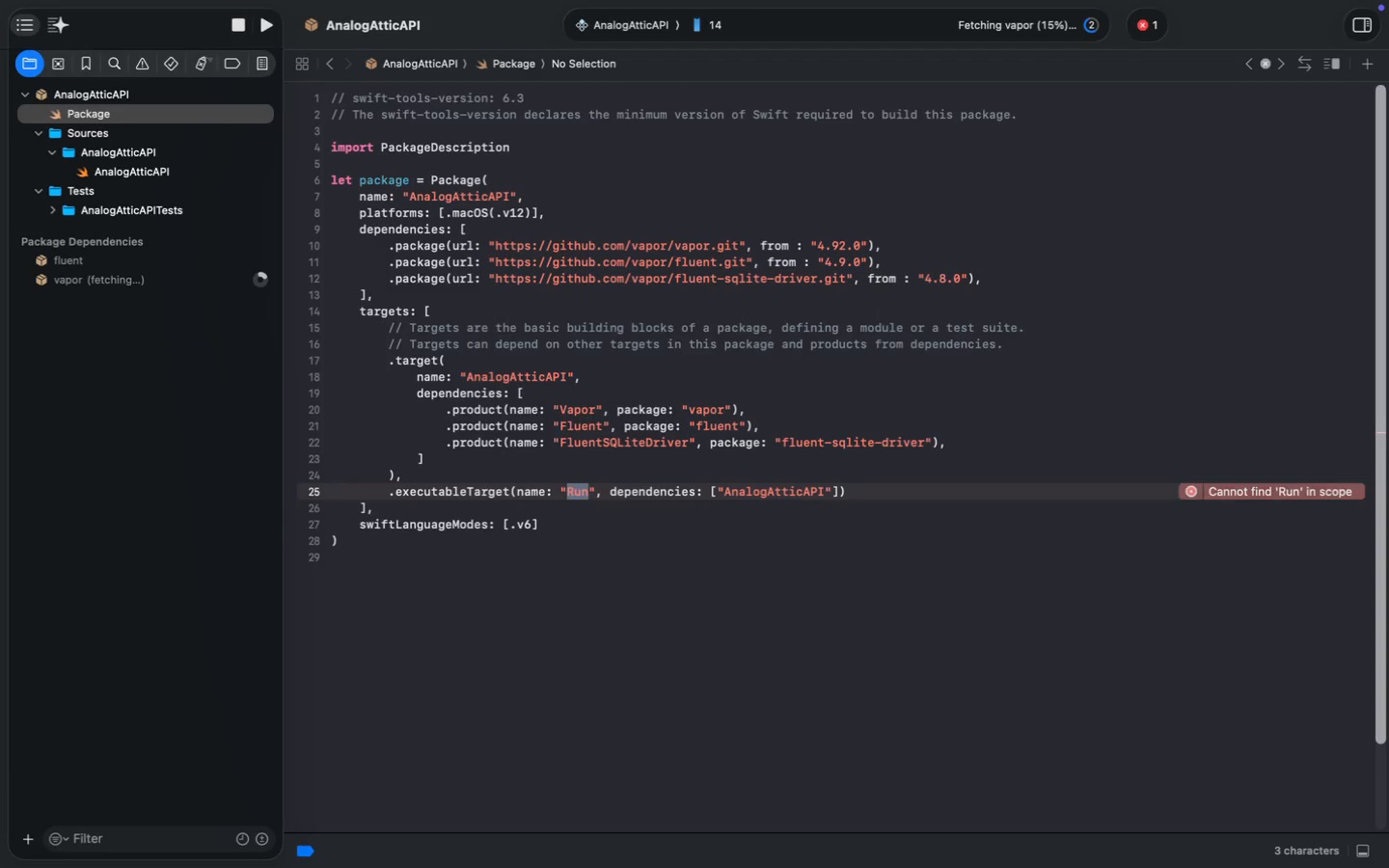 
key(ArrowRight)
 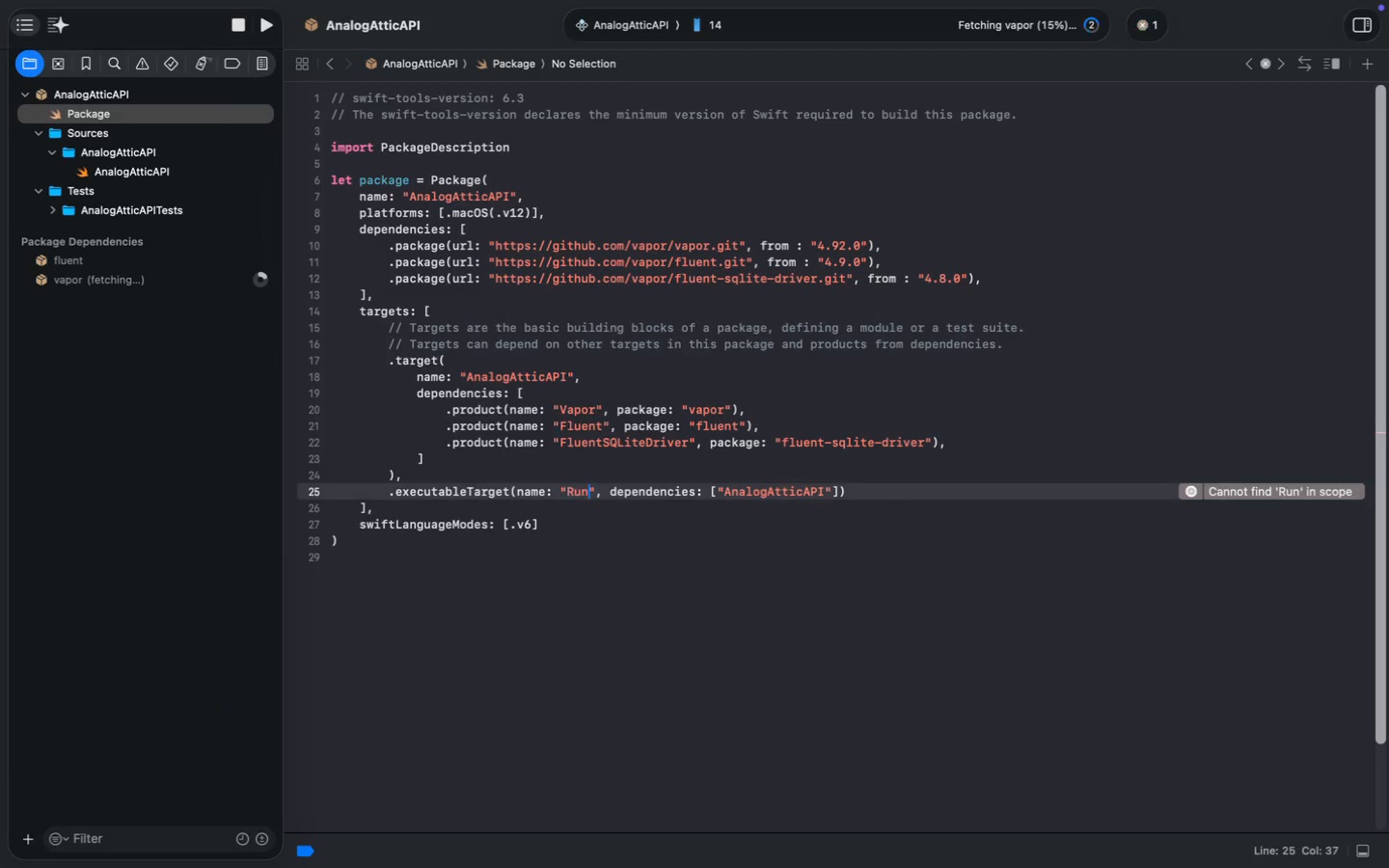 
key(ArrowRight)
 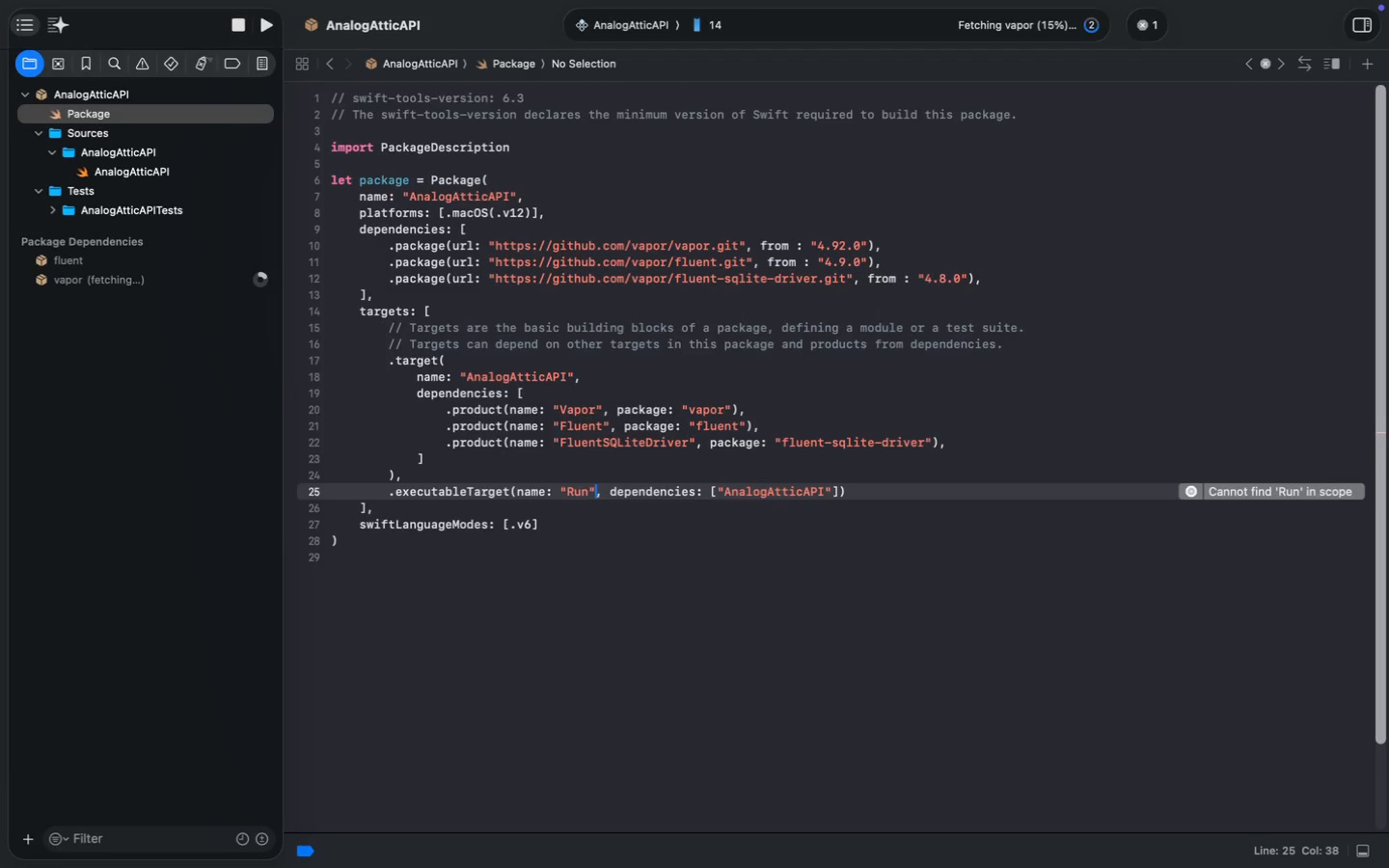 
key(ArrowRight)
 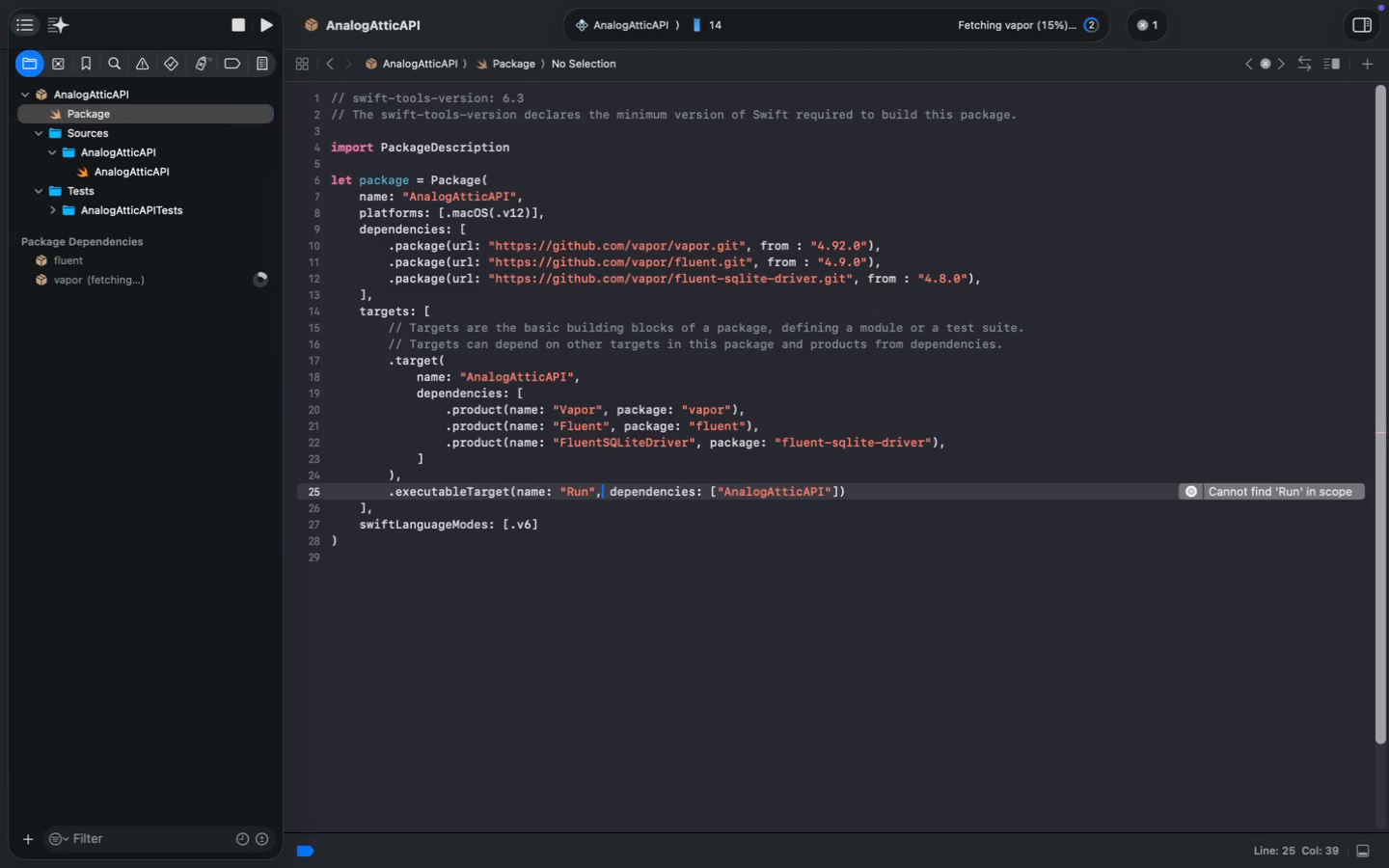 
key(ArrowRight)
 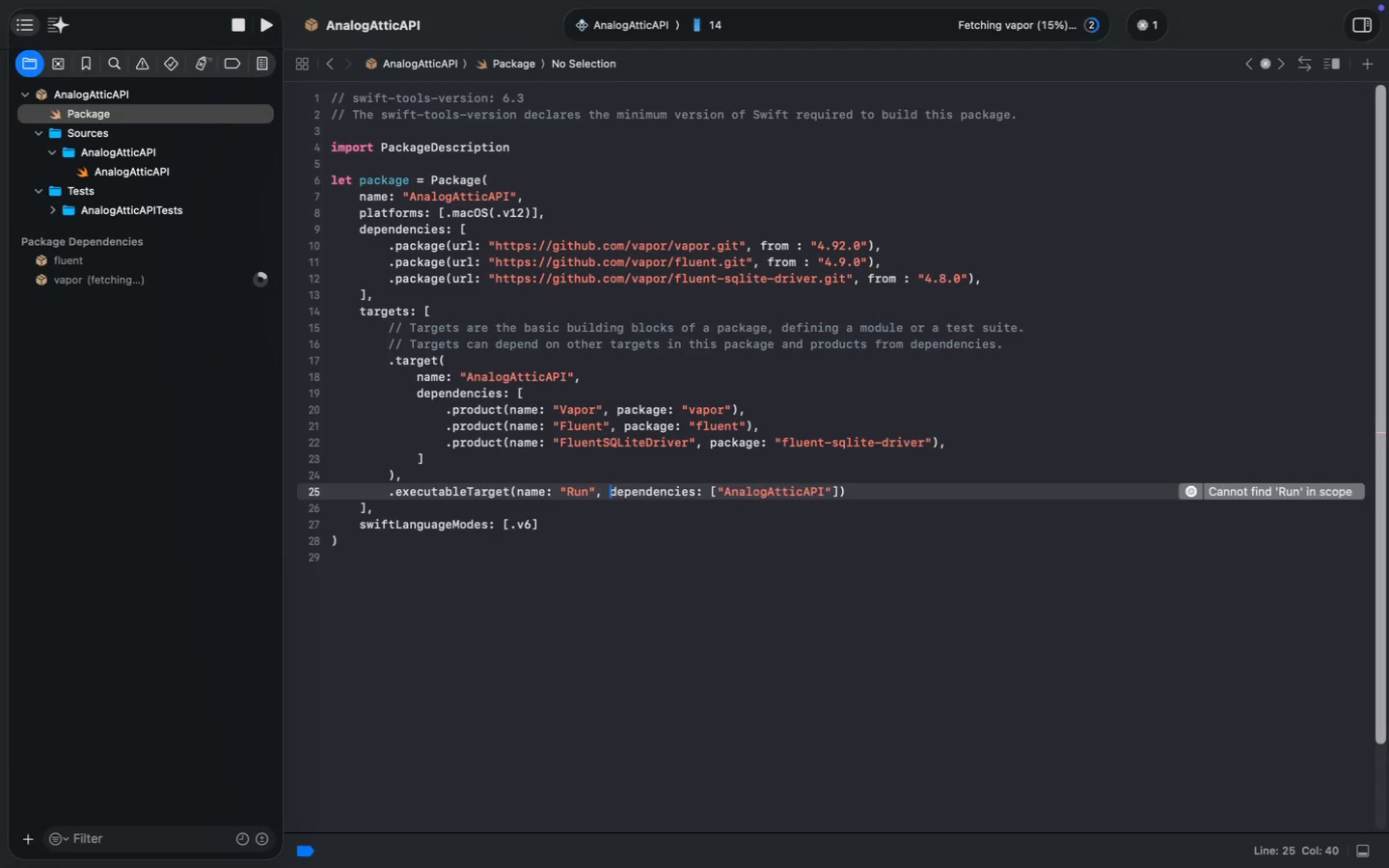 
key(Enter)
 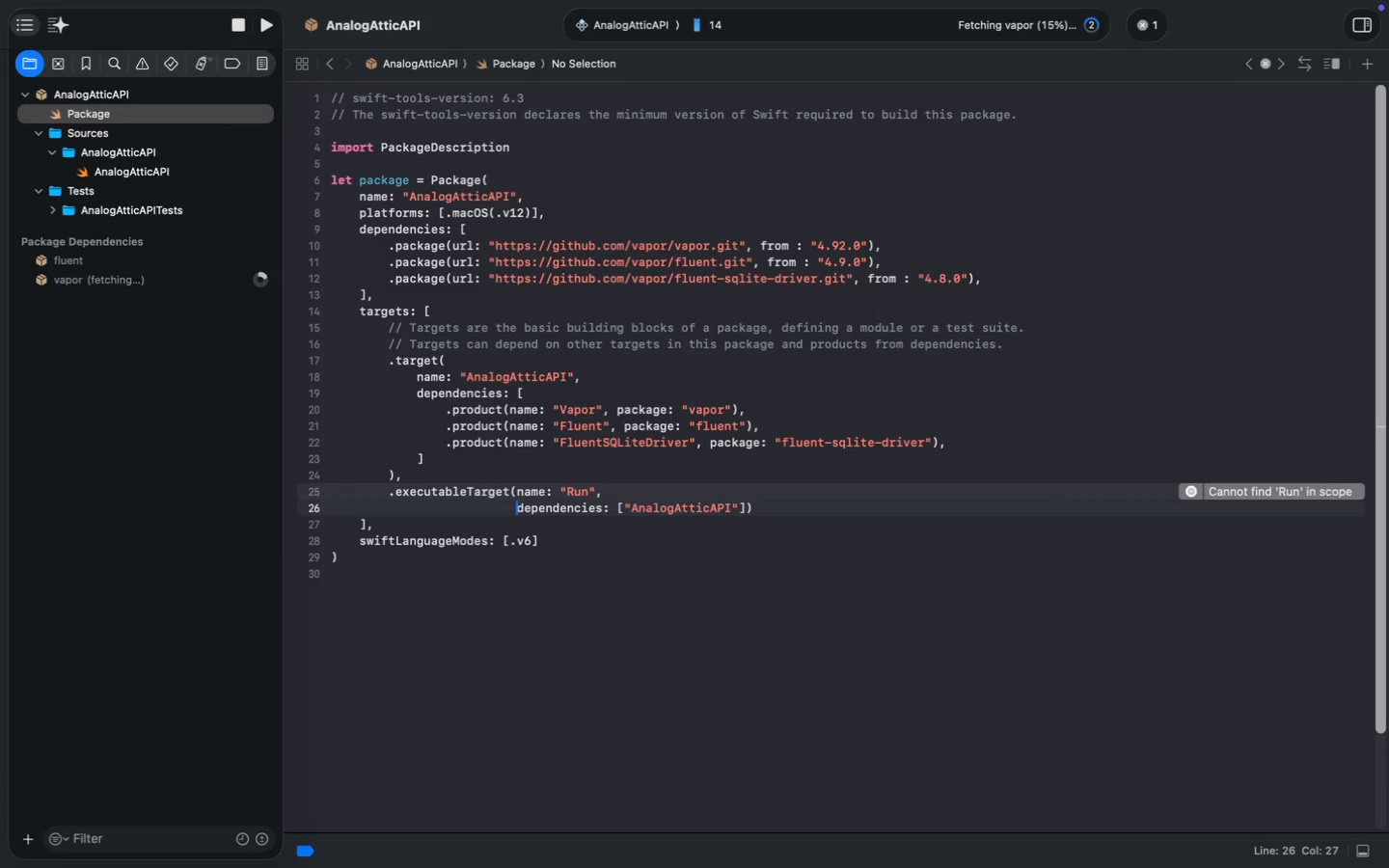 
key(ArrowUp)
 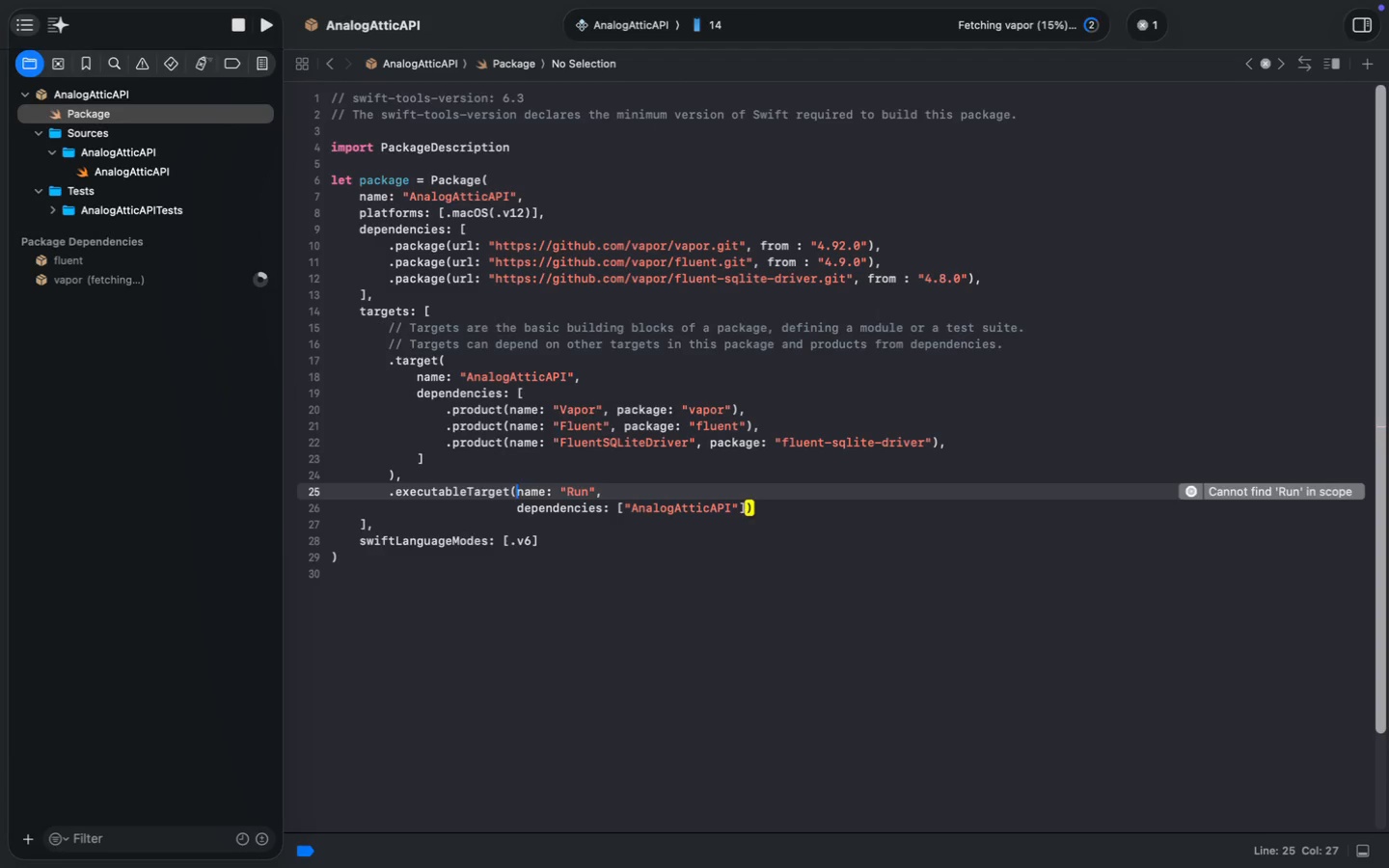 
key(Enter)
 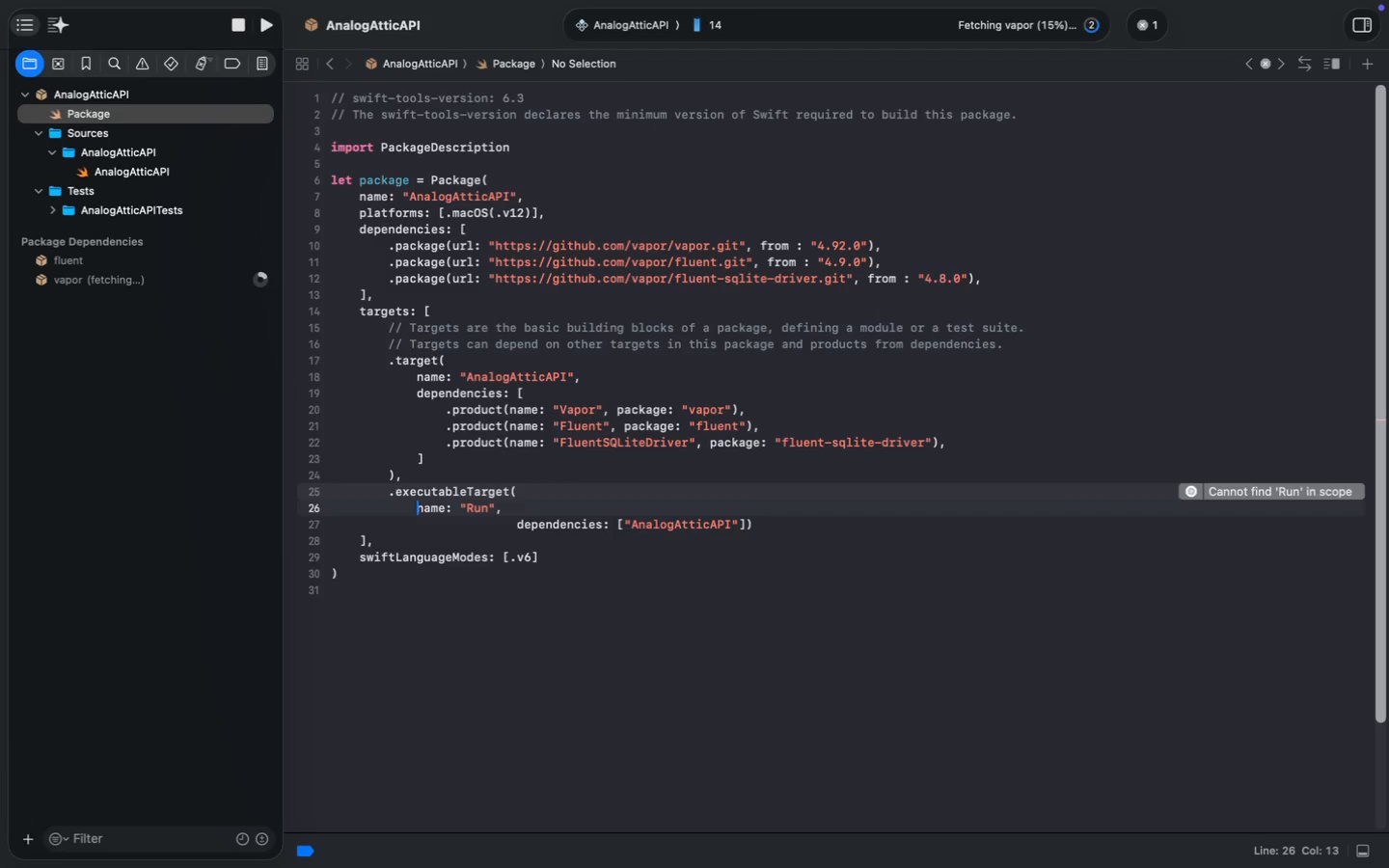 
key(ArrowDown)
 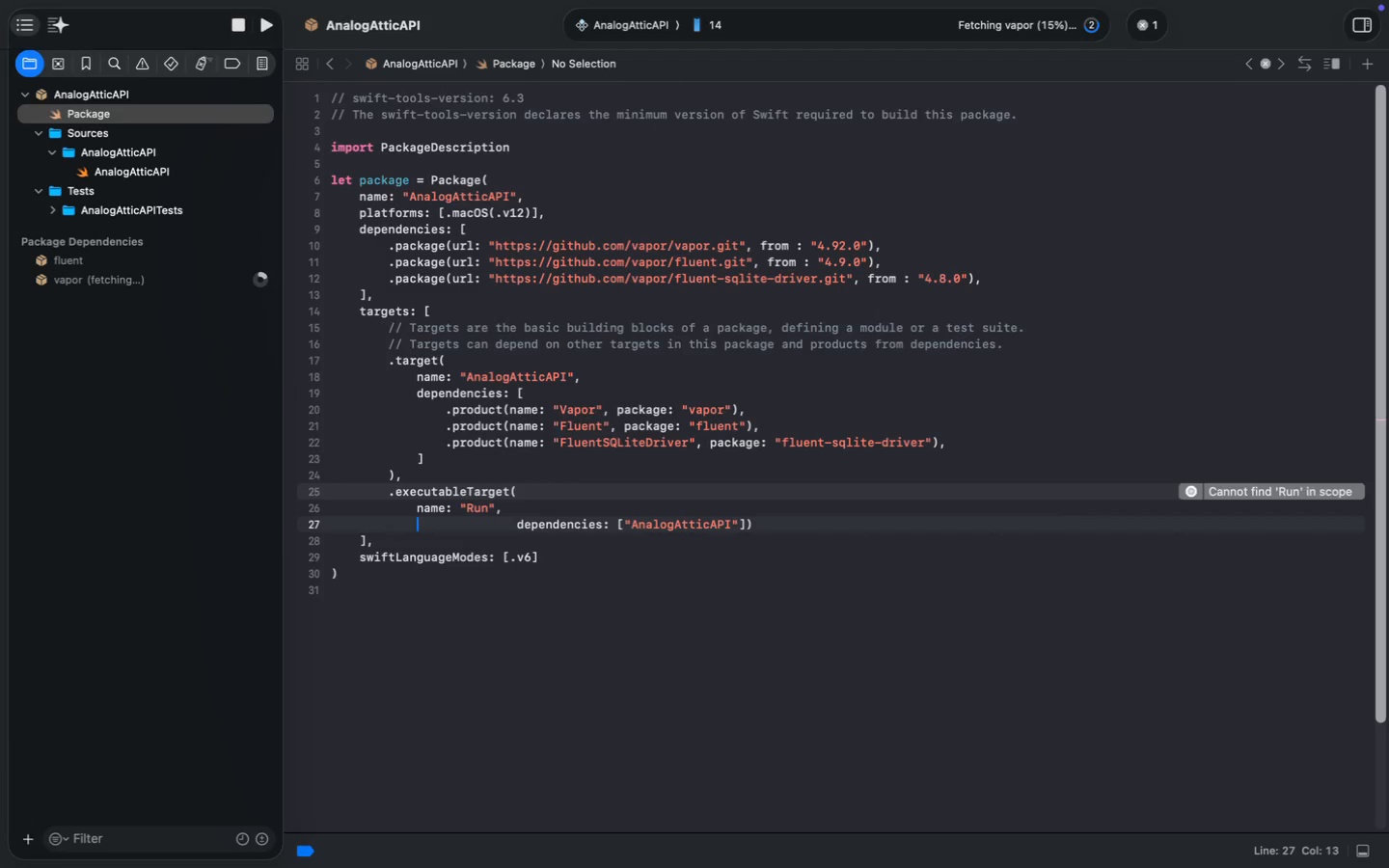 
key(Shift+ArrowRight)
 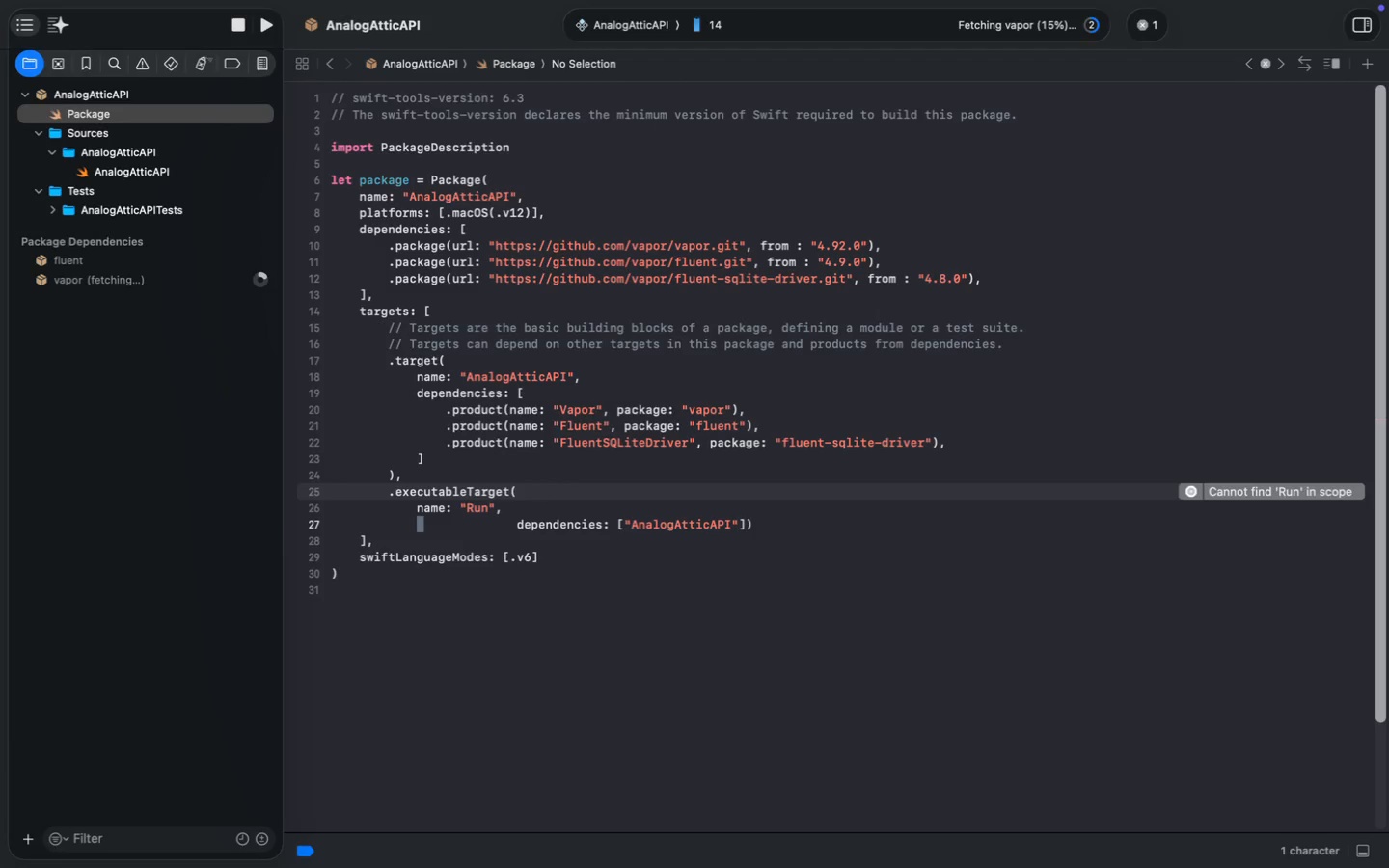 
key(Alt+Shift+ArrowRight)
 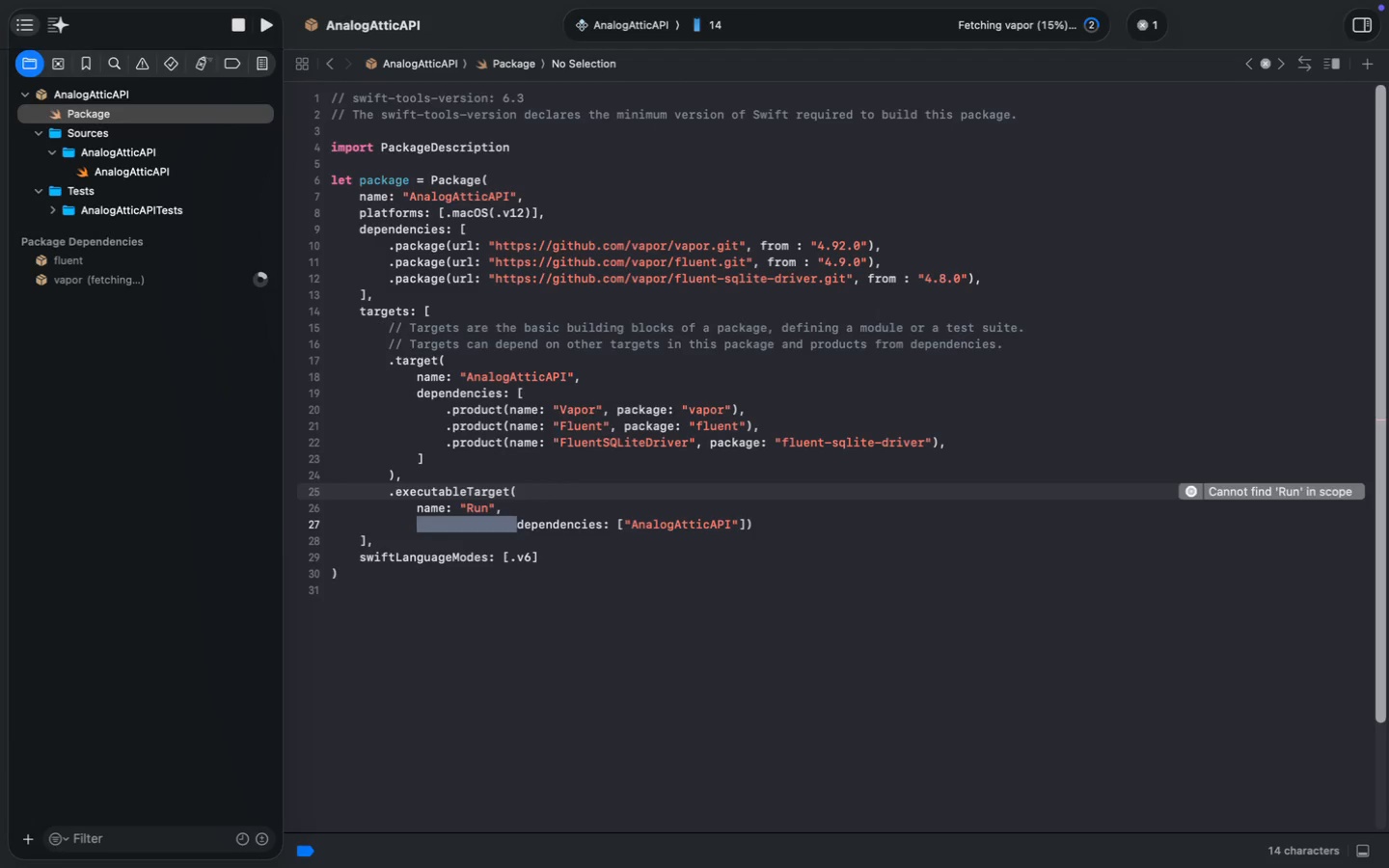 
key(Backspace)
 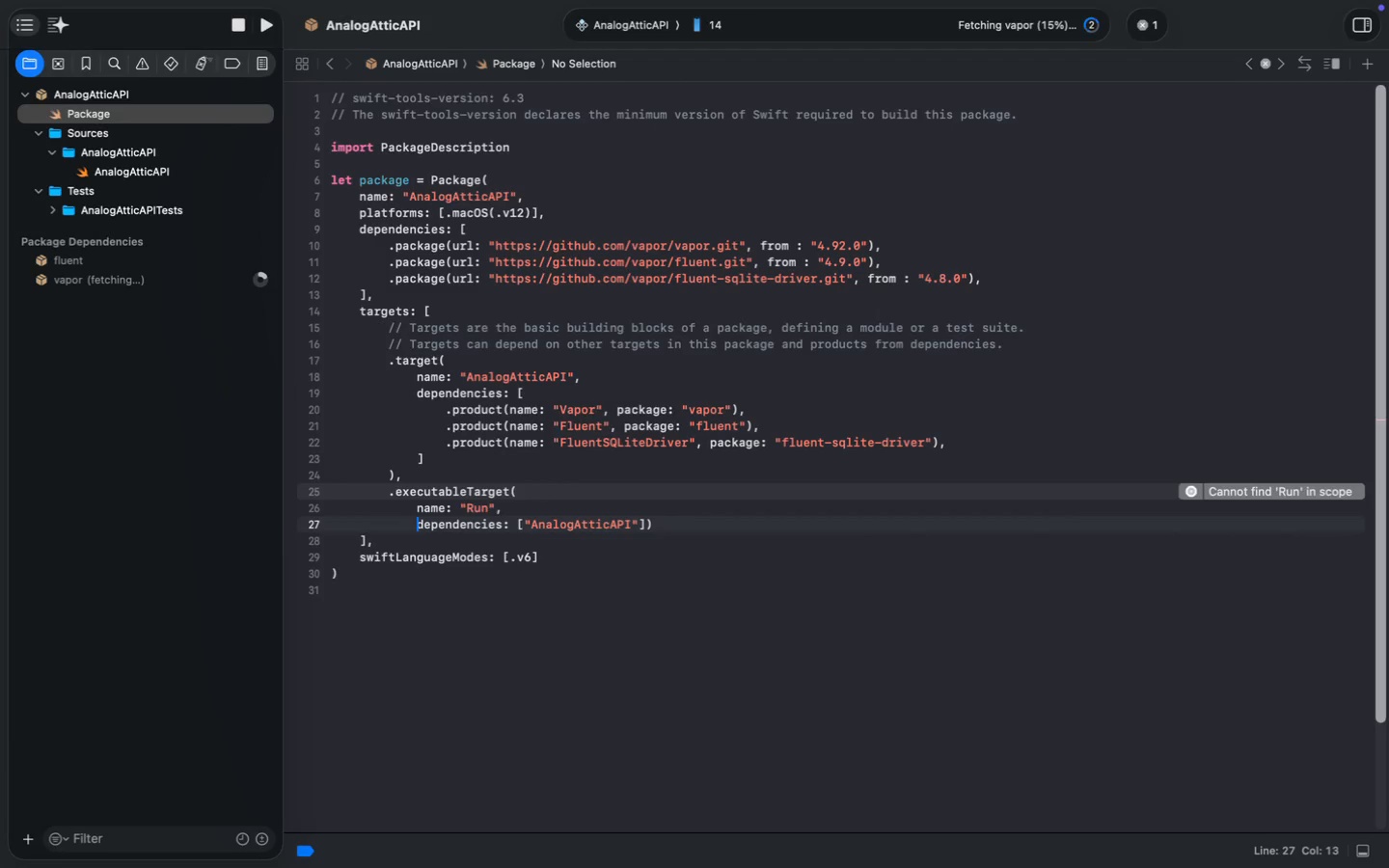 
key(Meta+ArrowRight)
 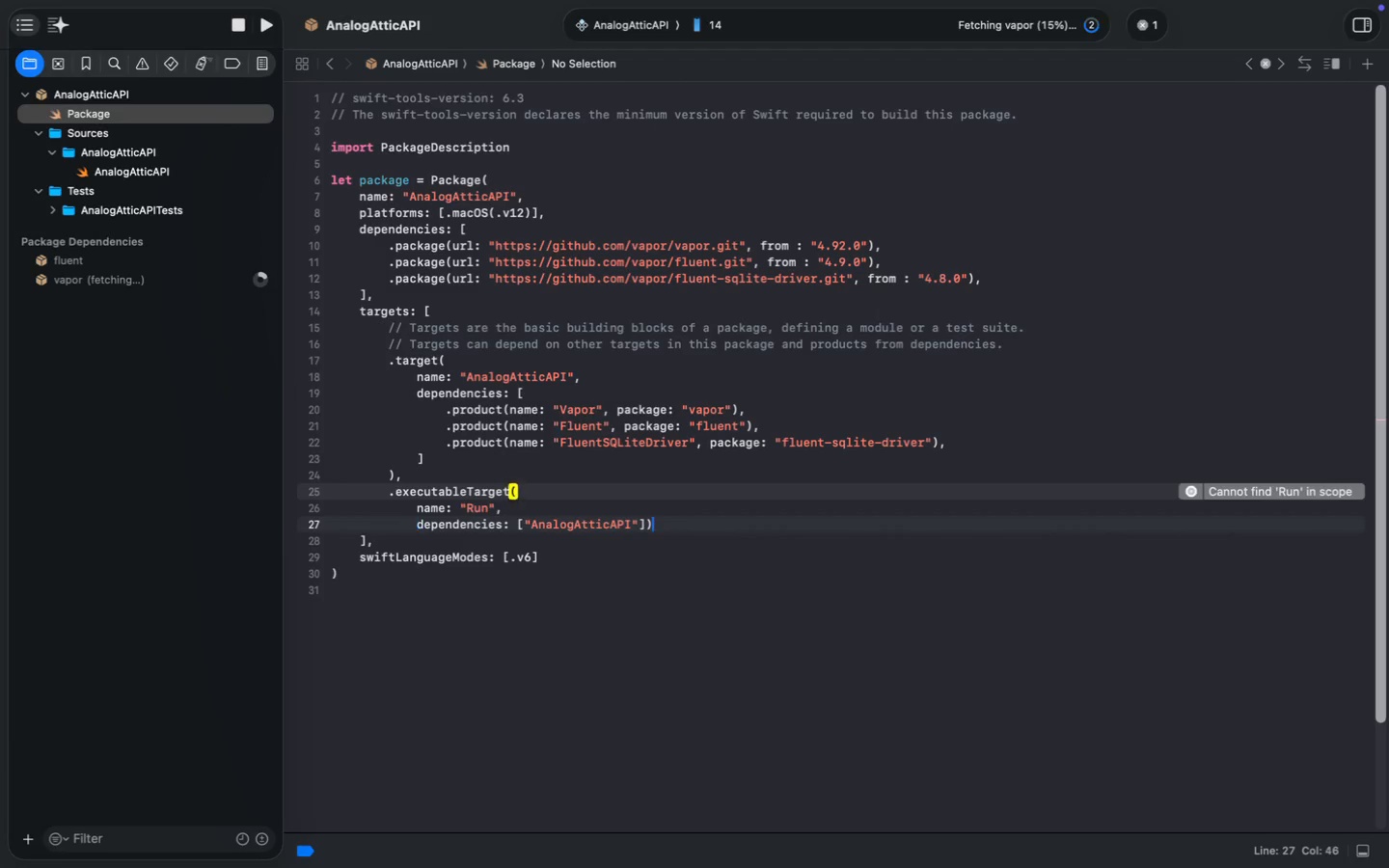 
key(ArrowLeft)
 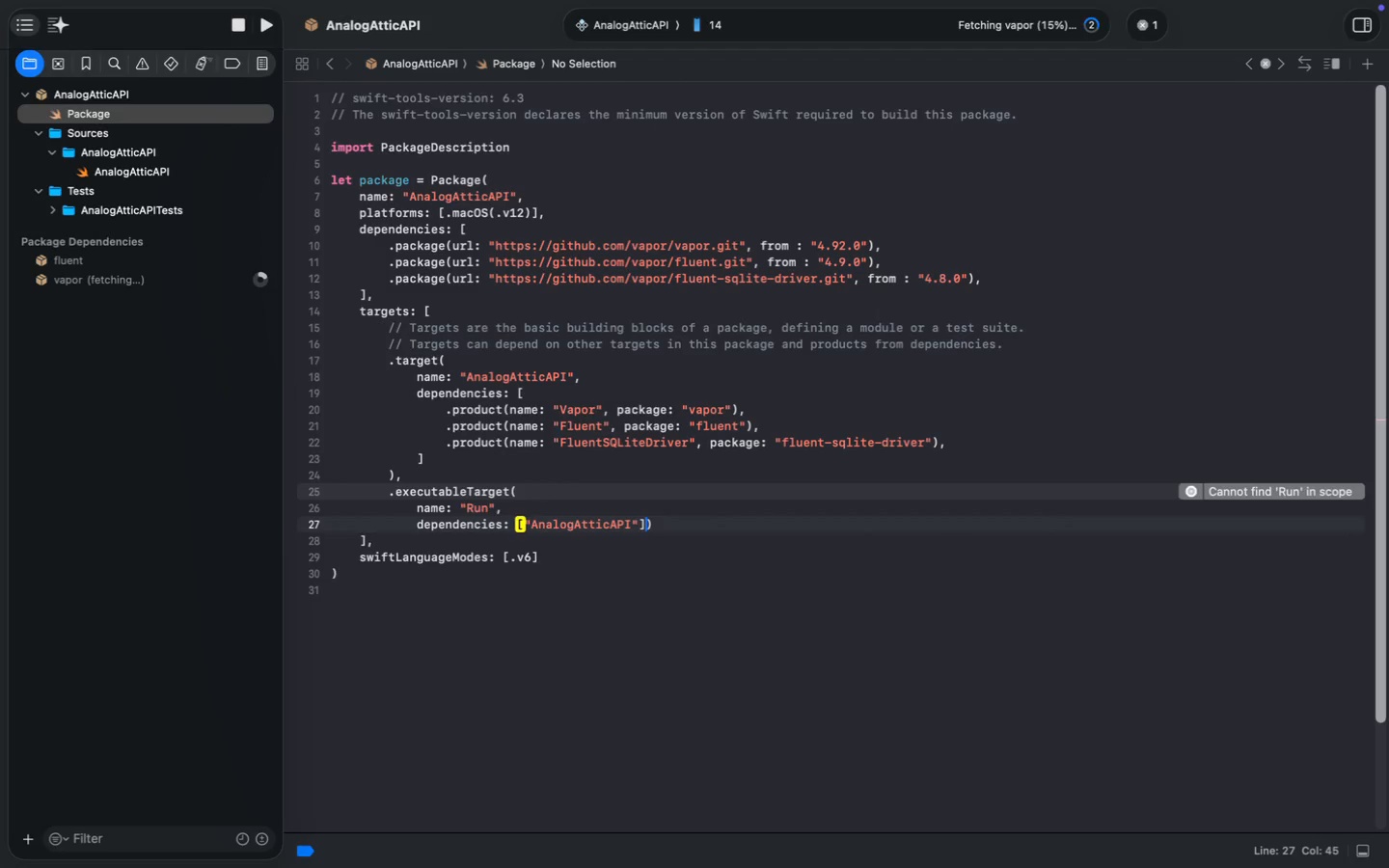 
key(Enter)
 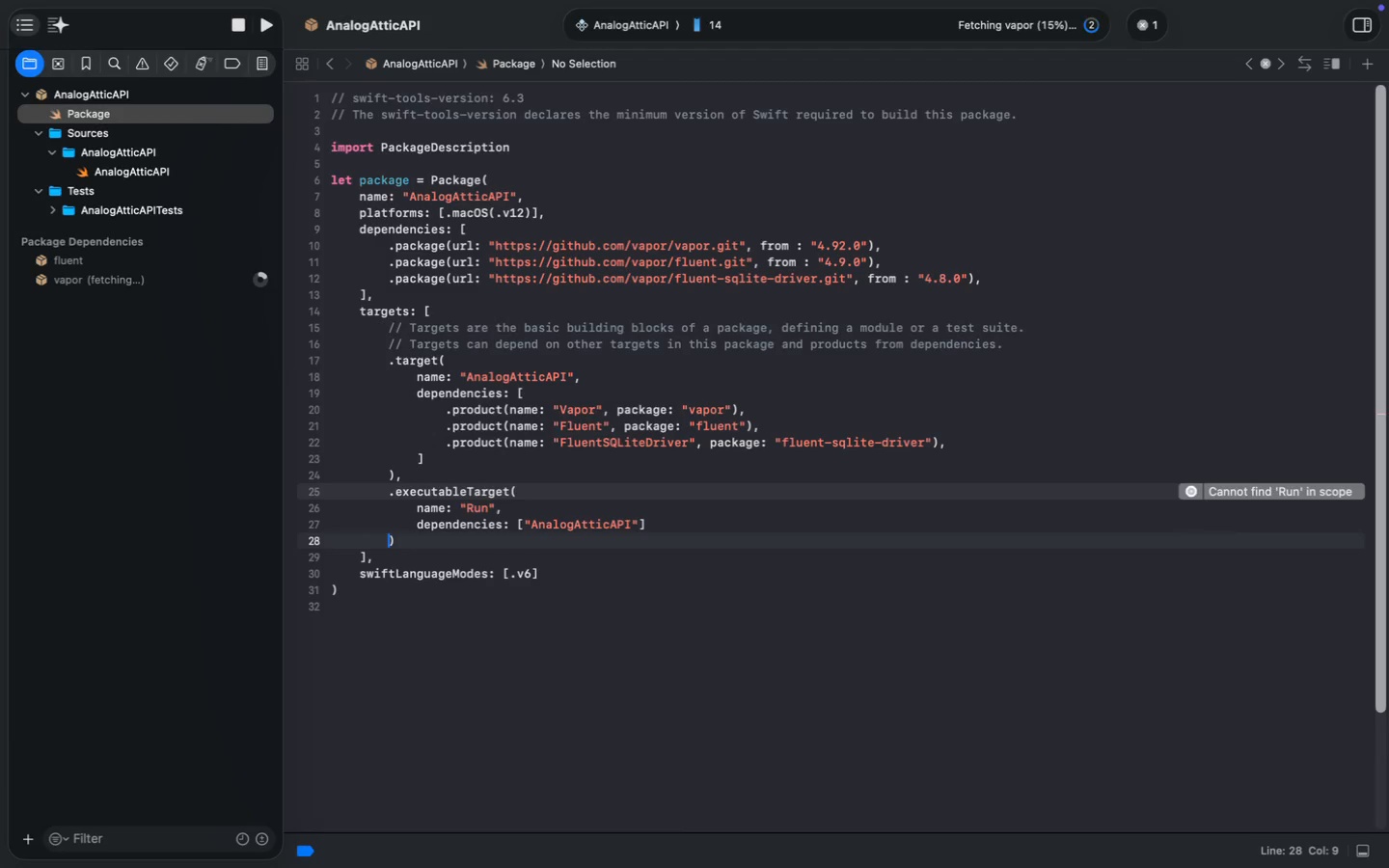 
key(ArrowUp)
 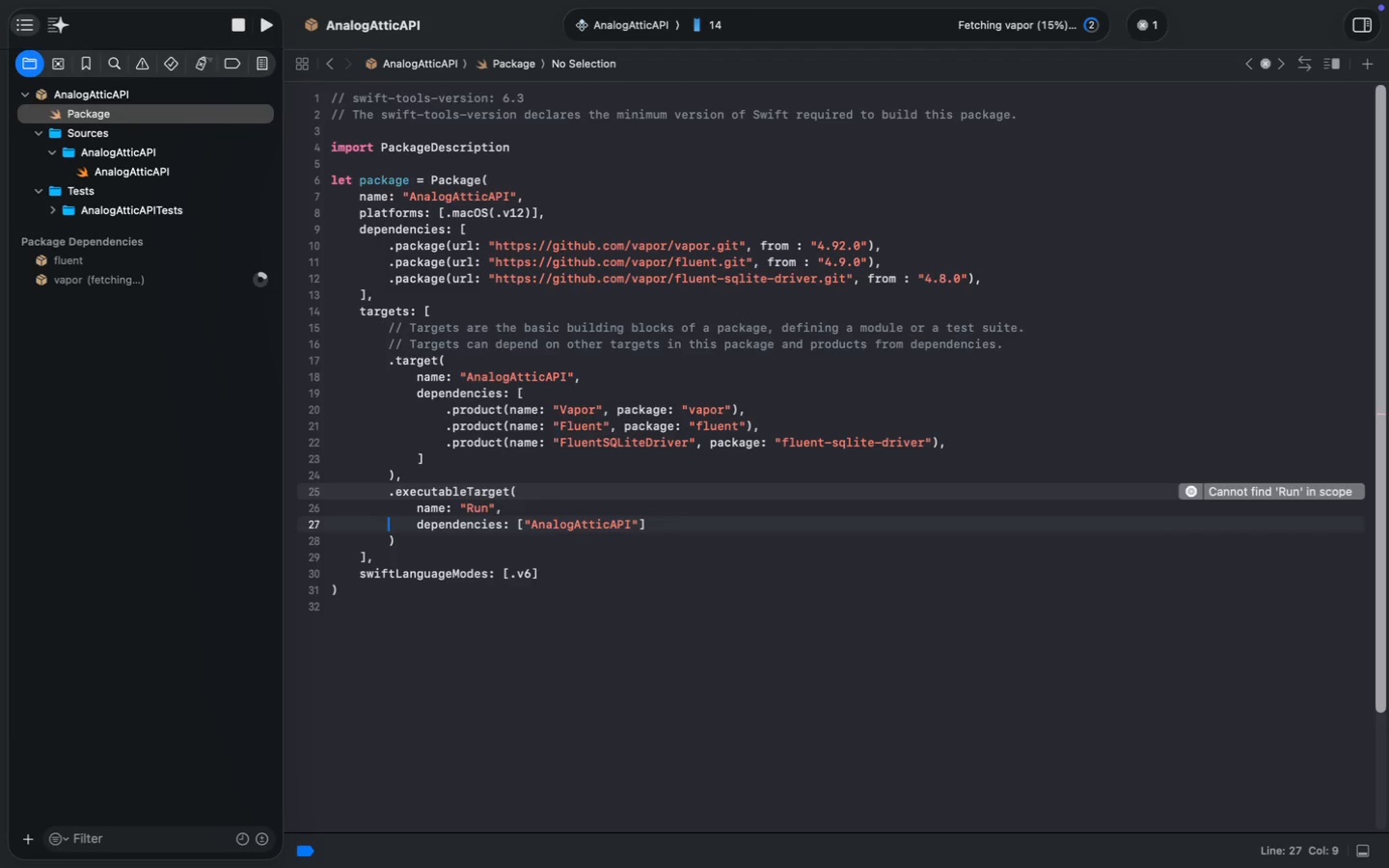 
key(Meta+MetaRight)
 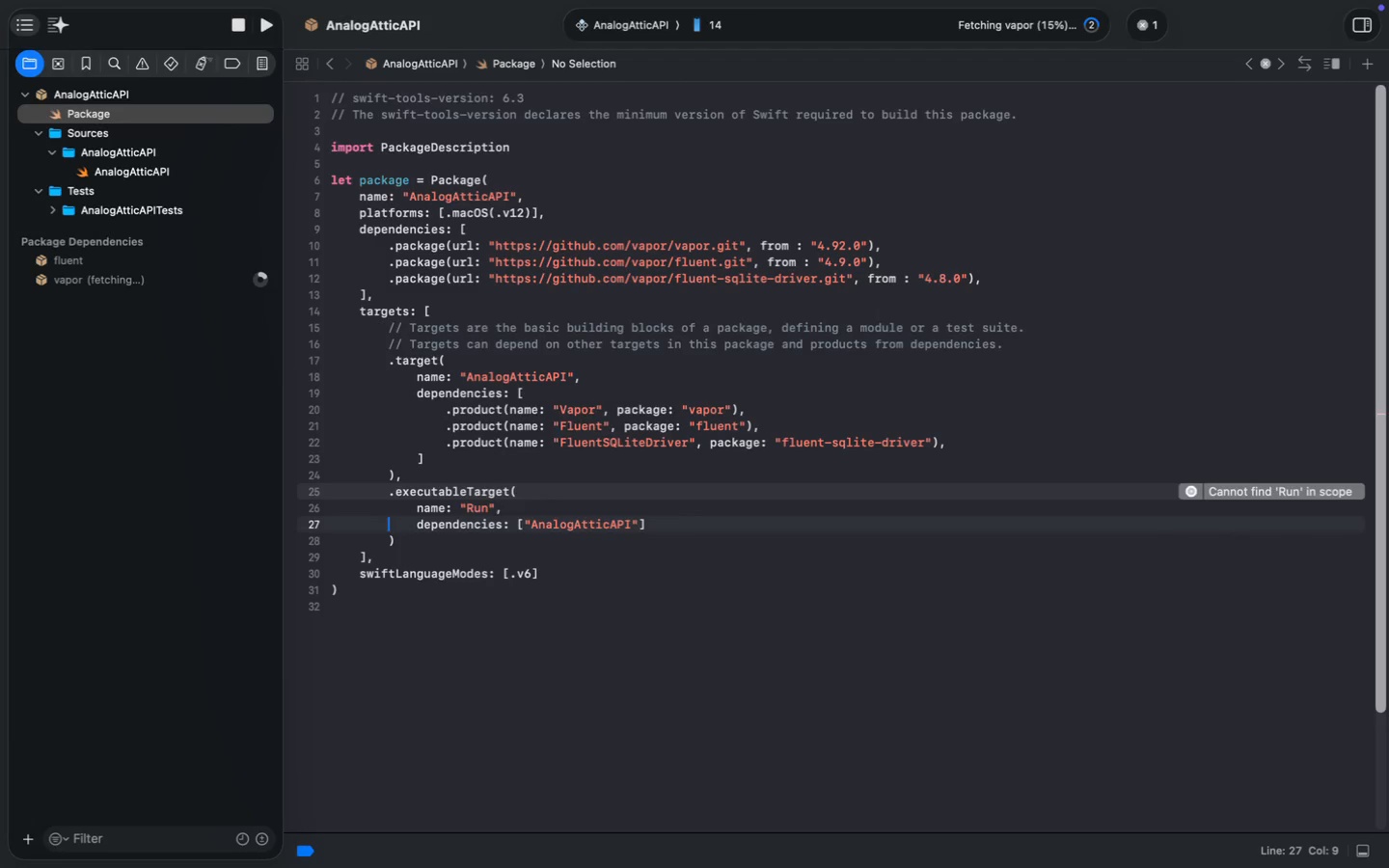 
key(Meta+ArrowRight)
 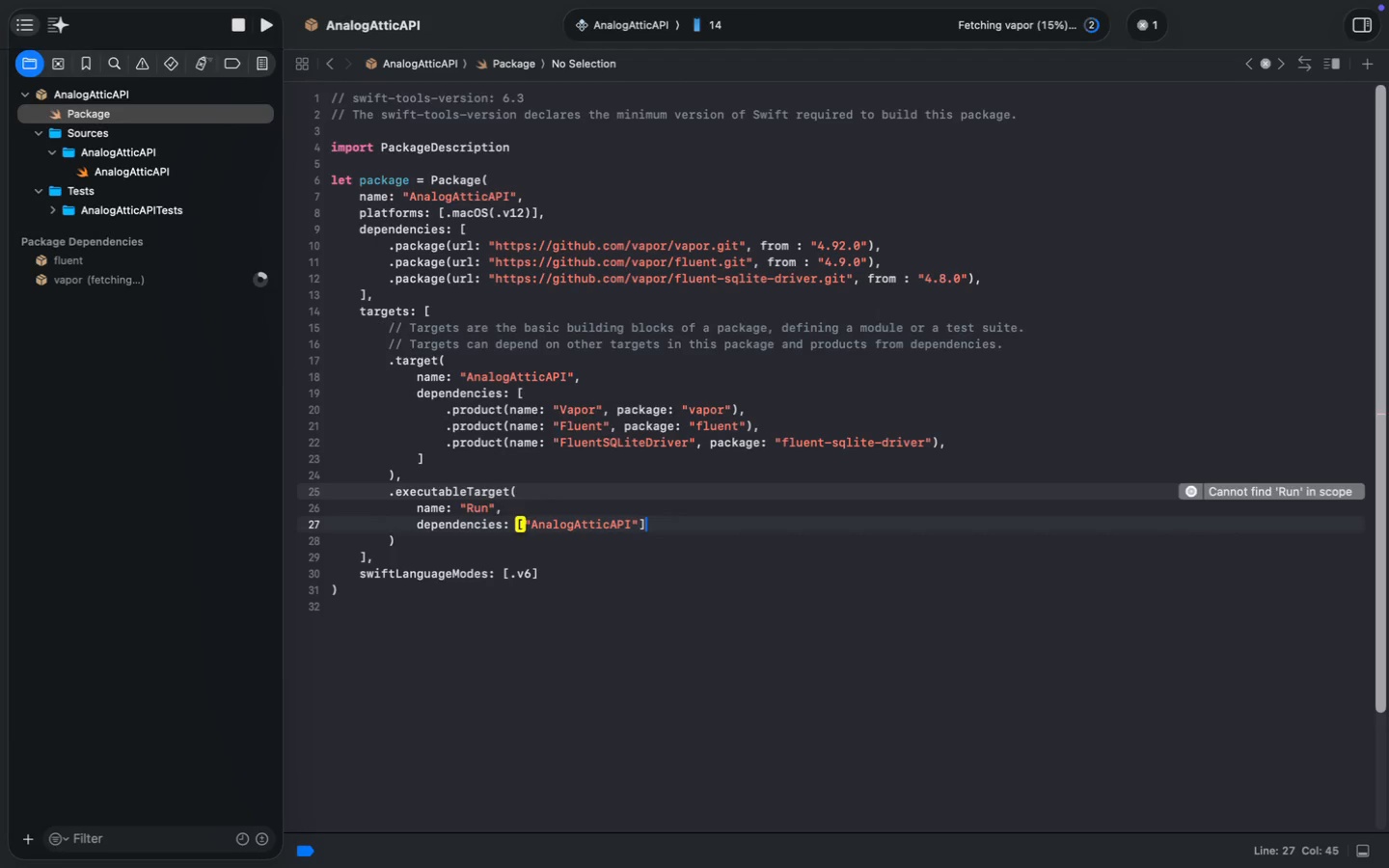 
key(ArrowLeft)
 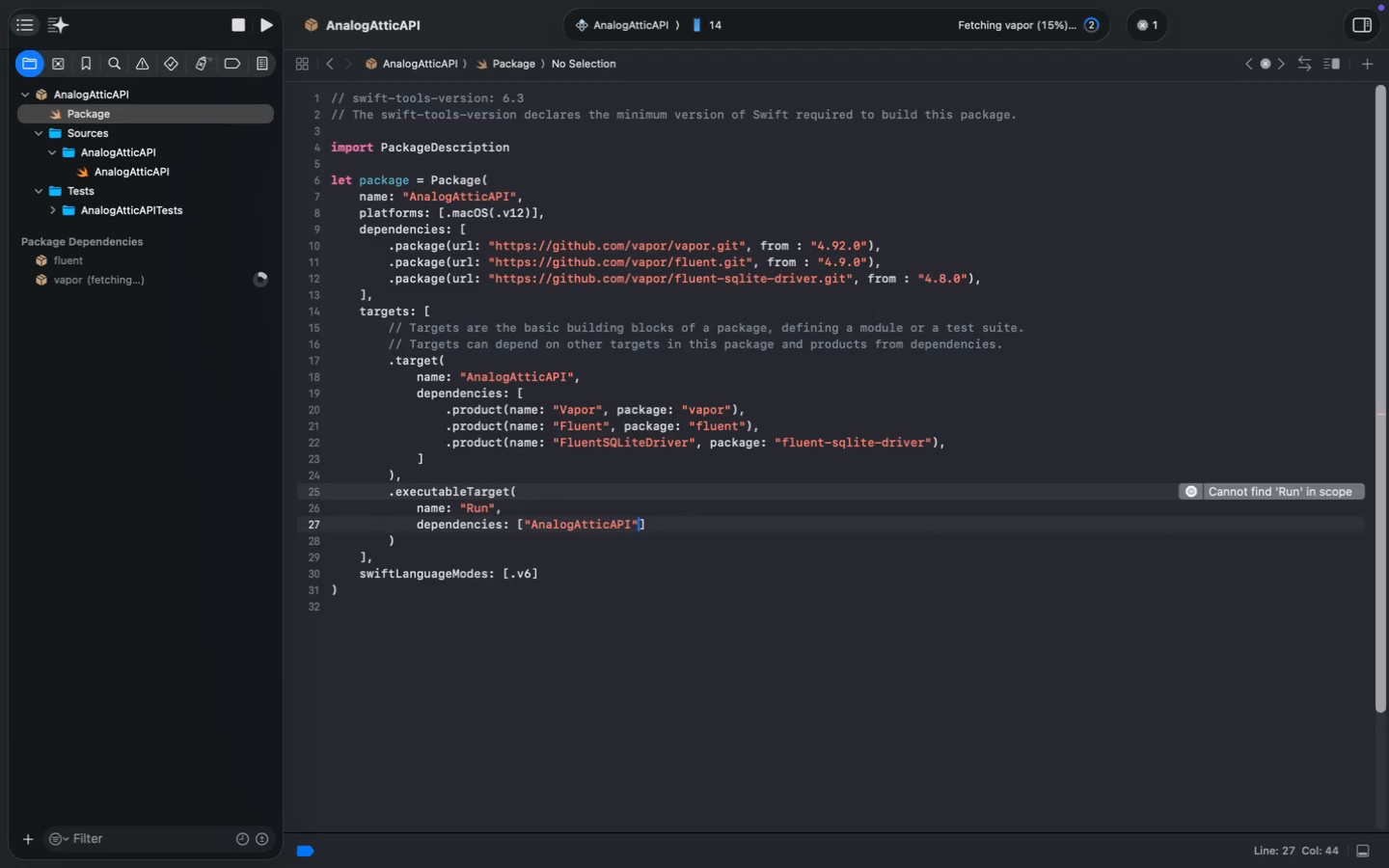 
key(Alt+Shift+ArrowLeft)
 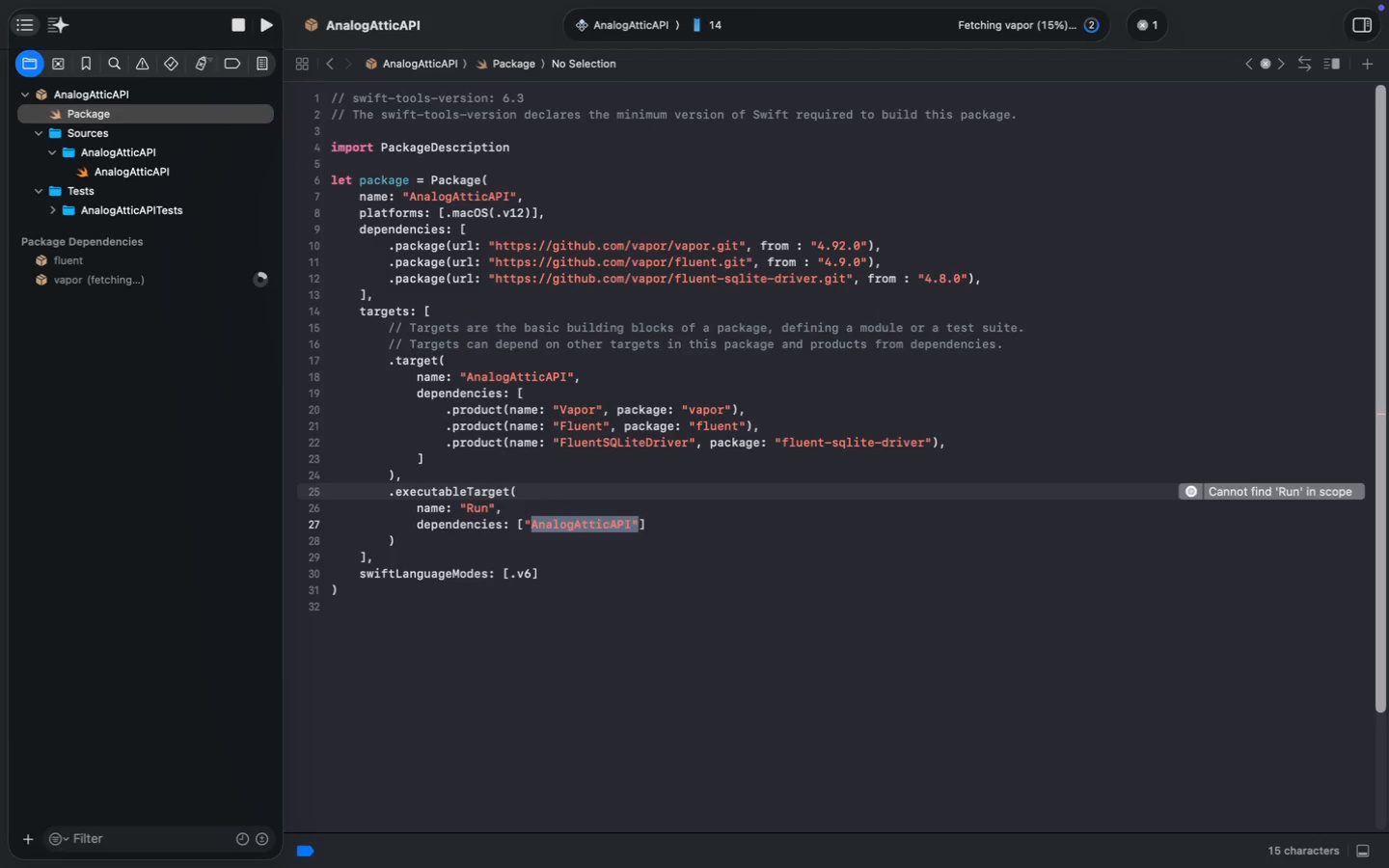 
key(Alt+Shift+ArrowLeft)
 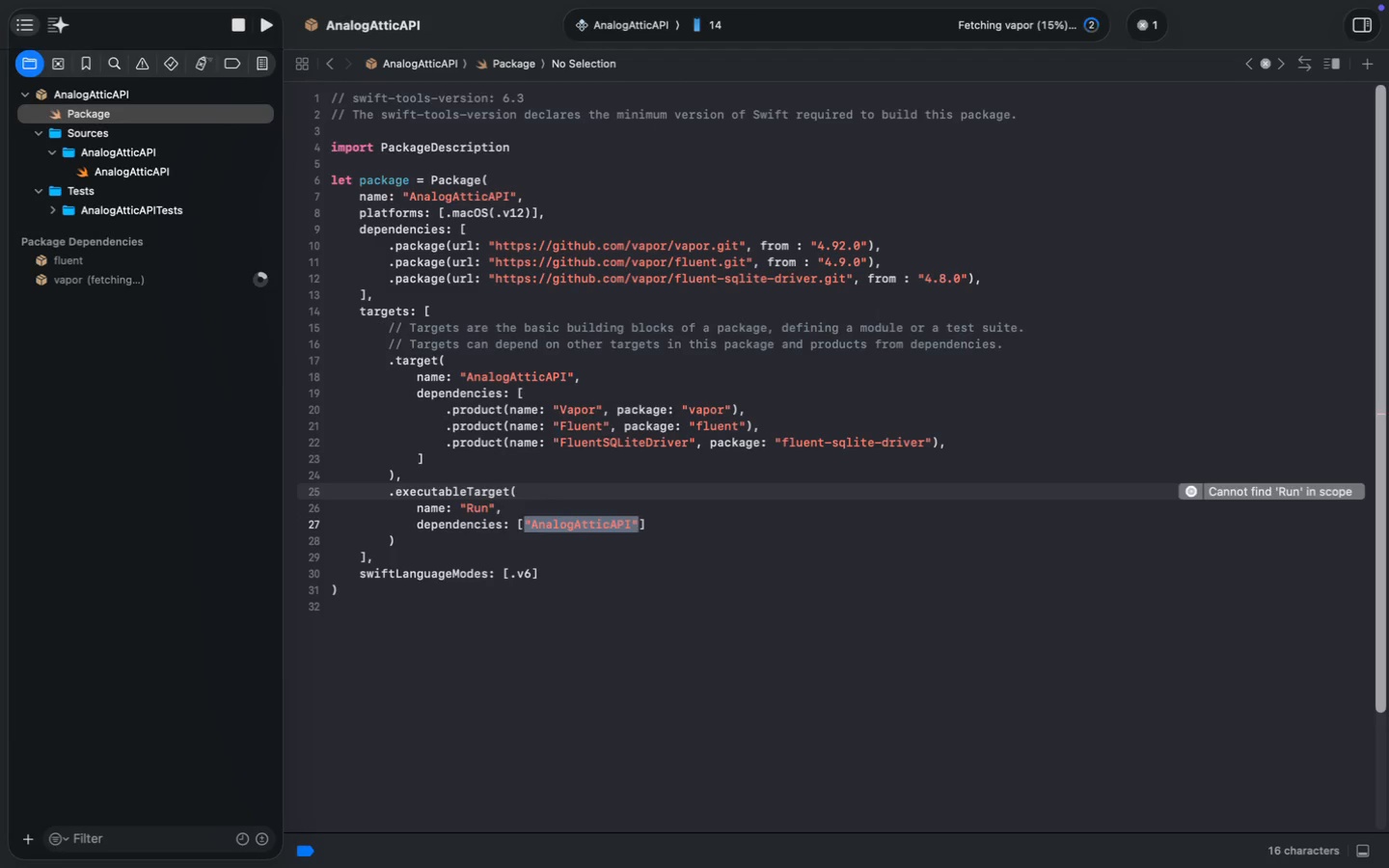 
key(Enter)
 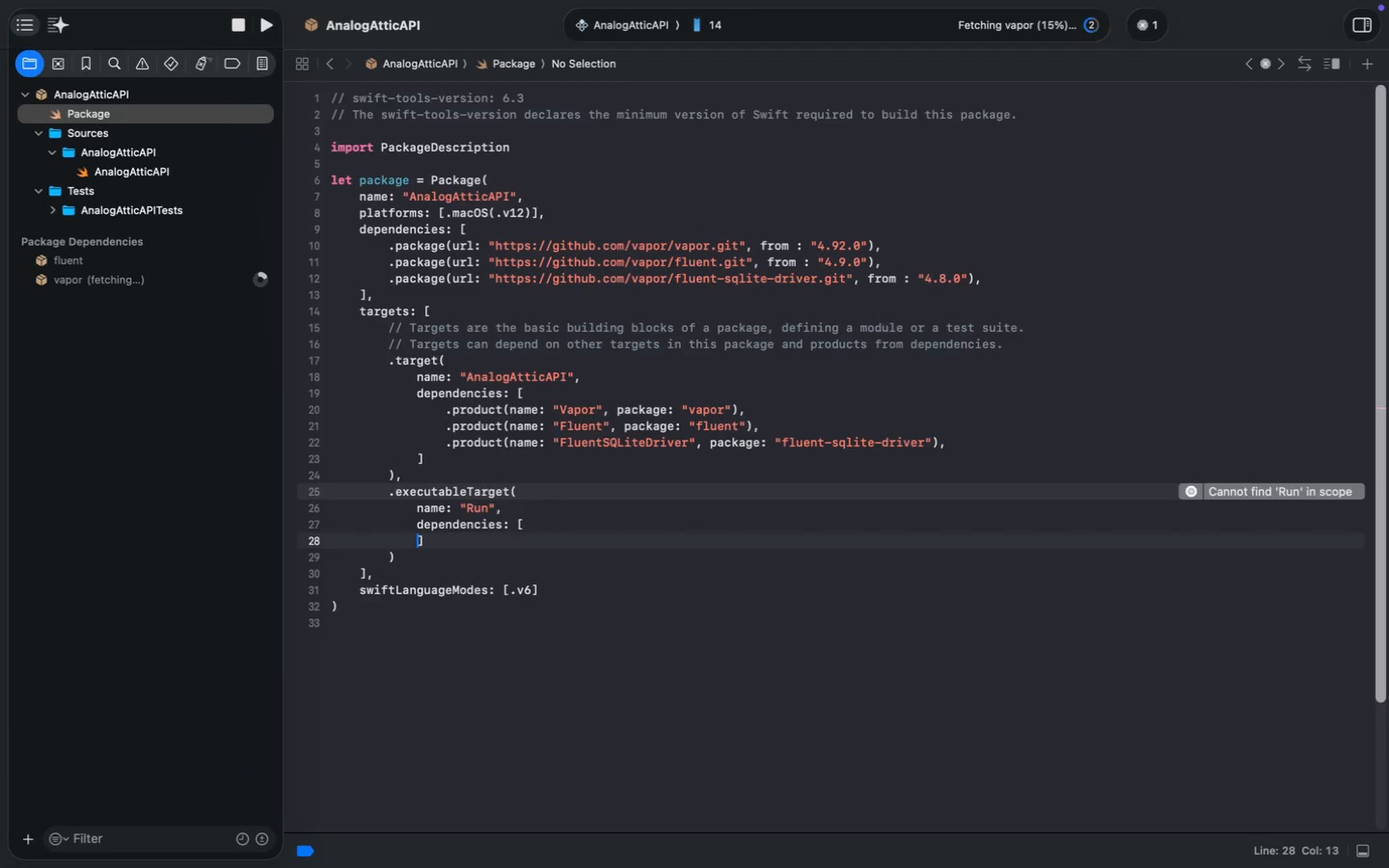 
key(Enter)
 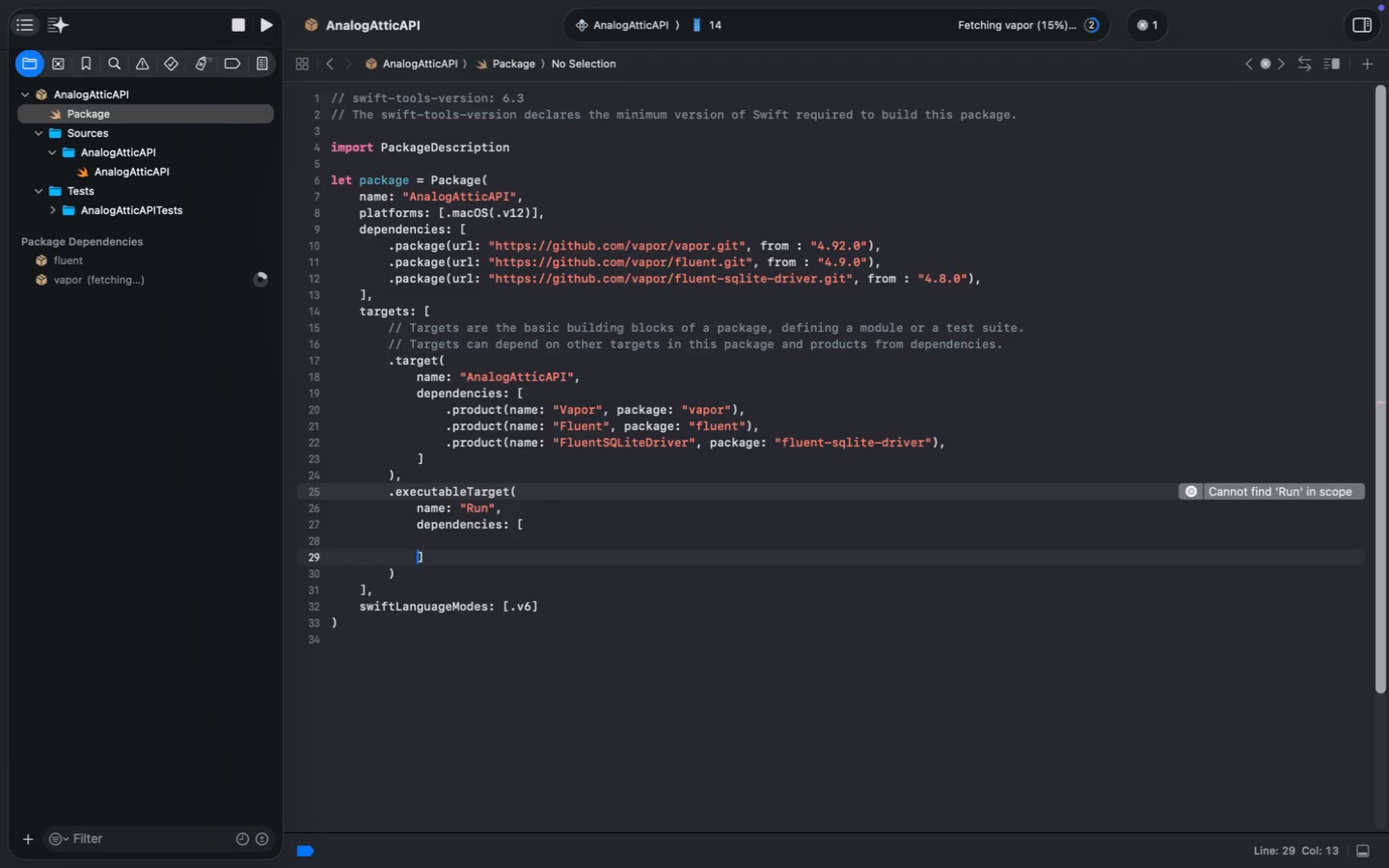 
key(ArrowUp)
 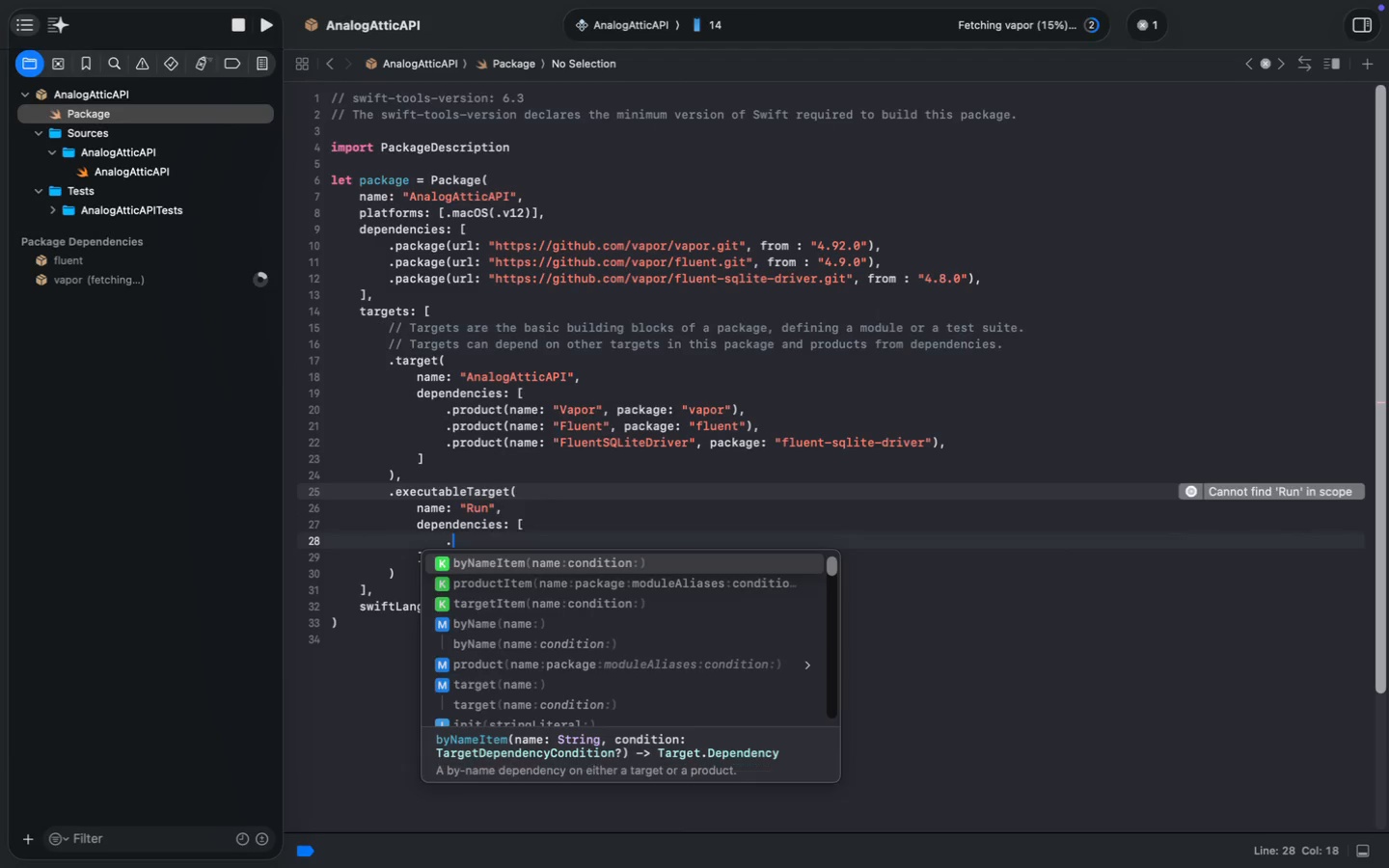 
key(Tab)
type(.targe)
 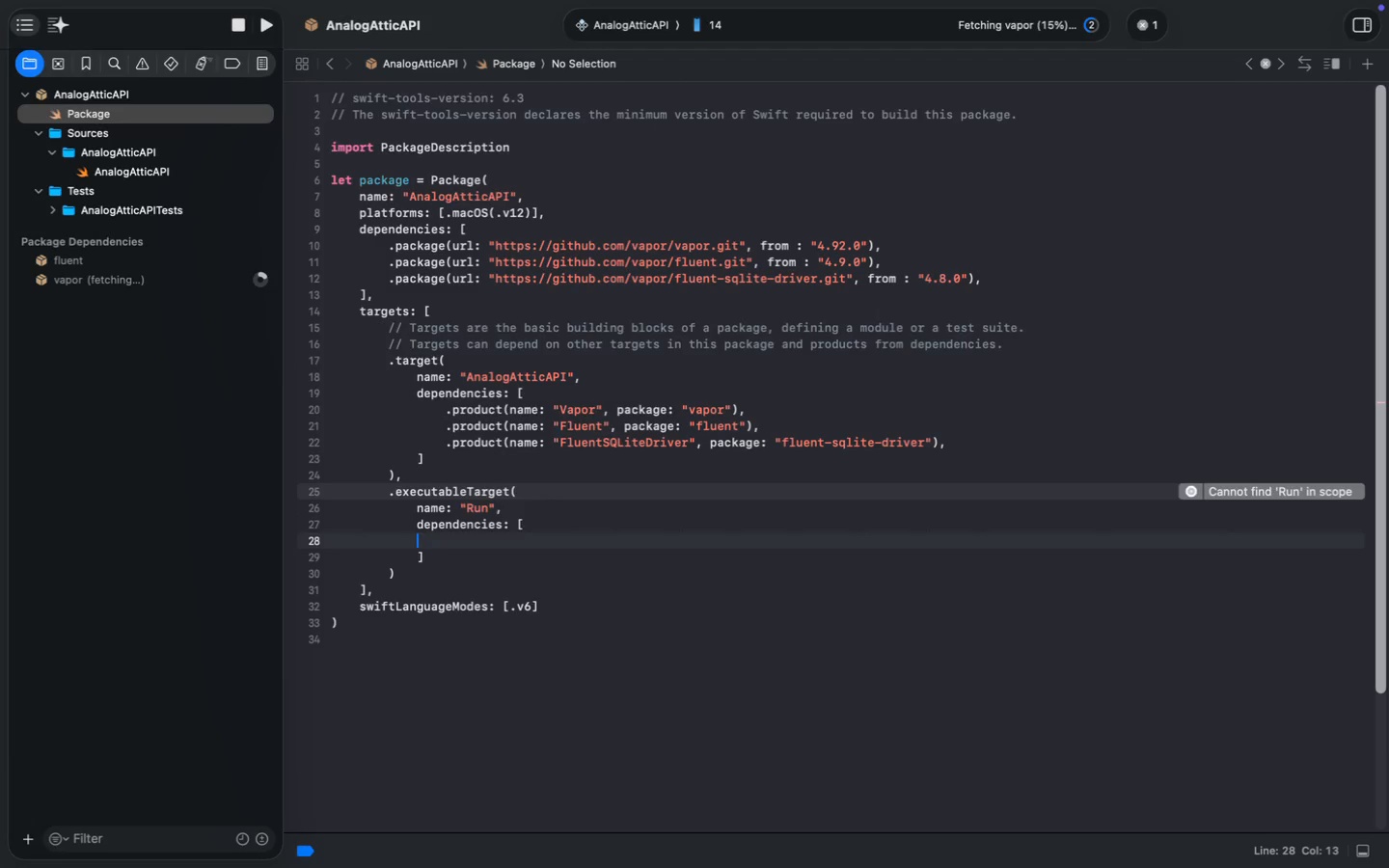 
key(ArrowDown)
 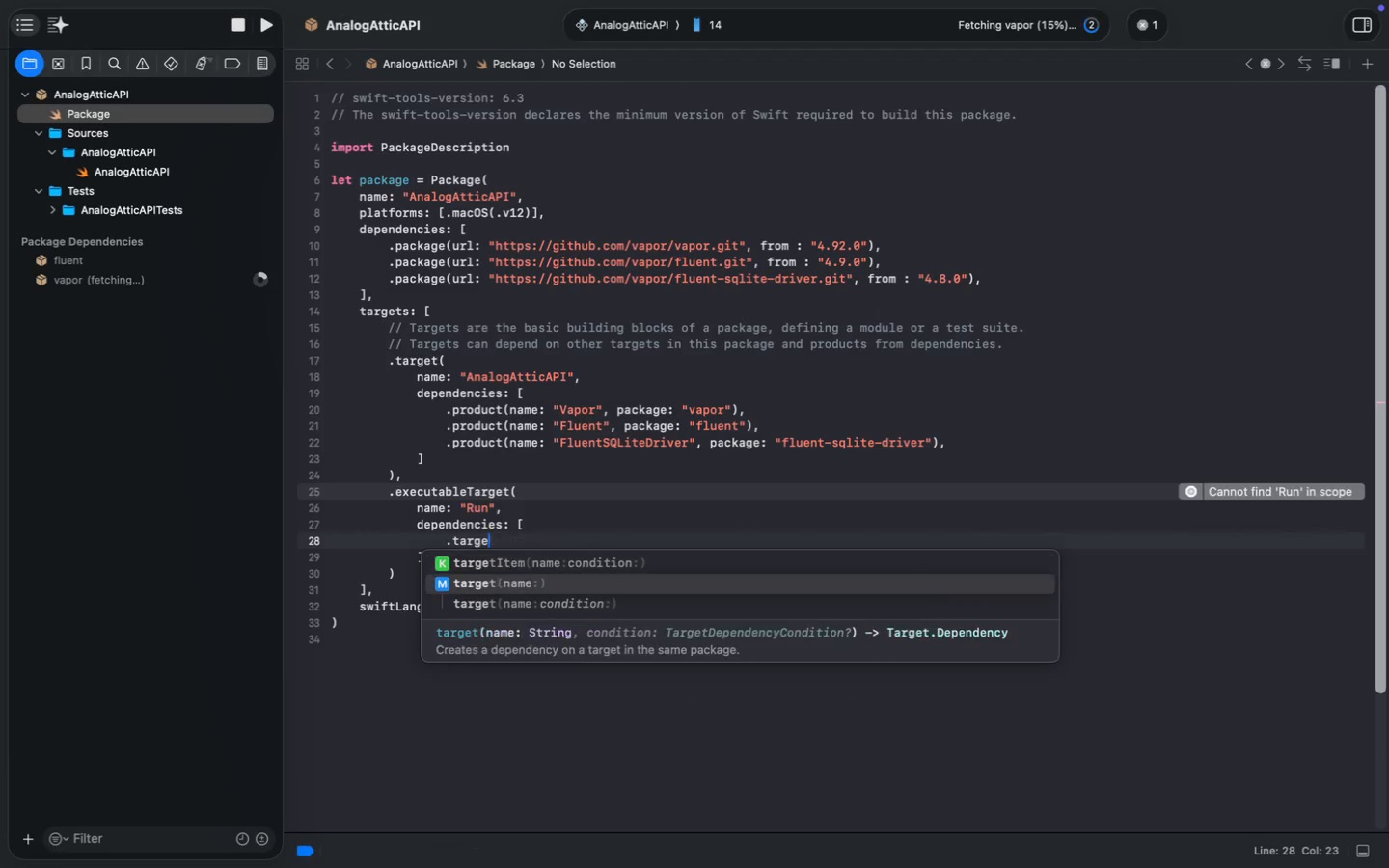 
key(Enter)
 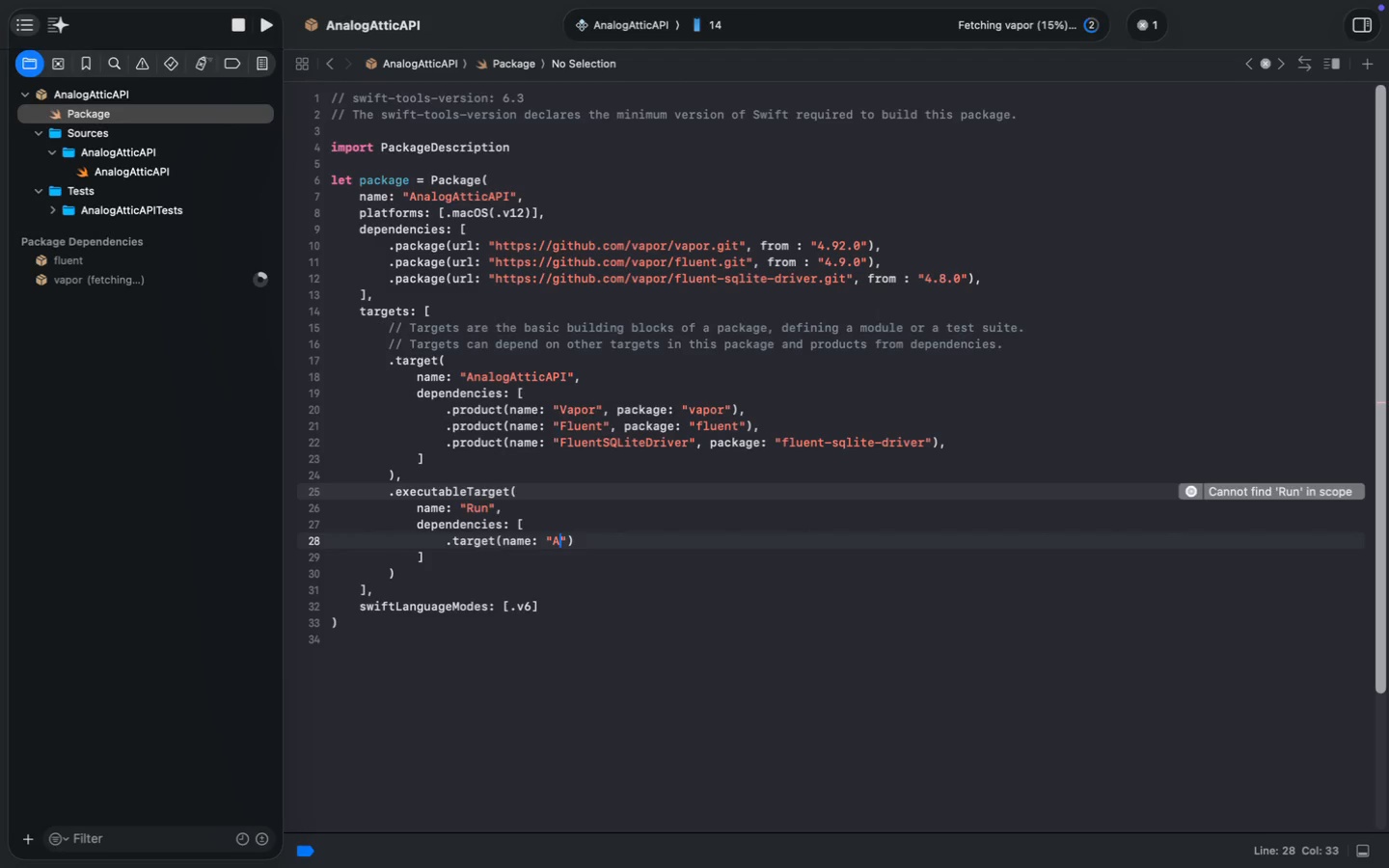 
type("App)
 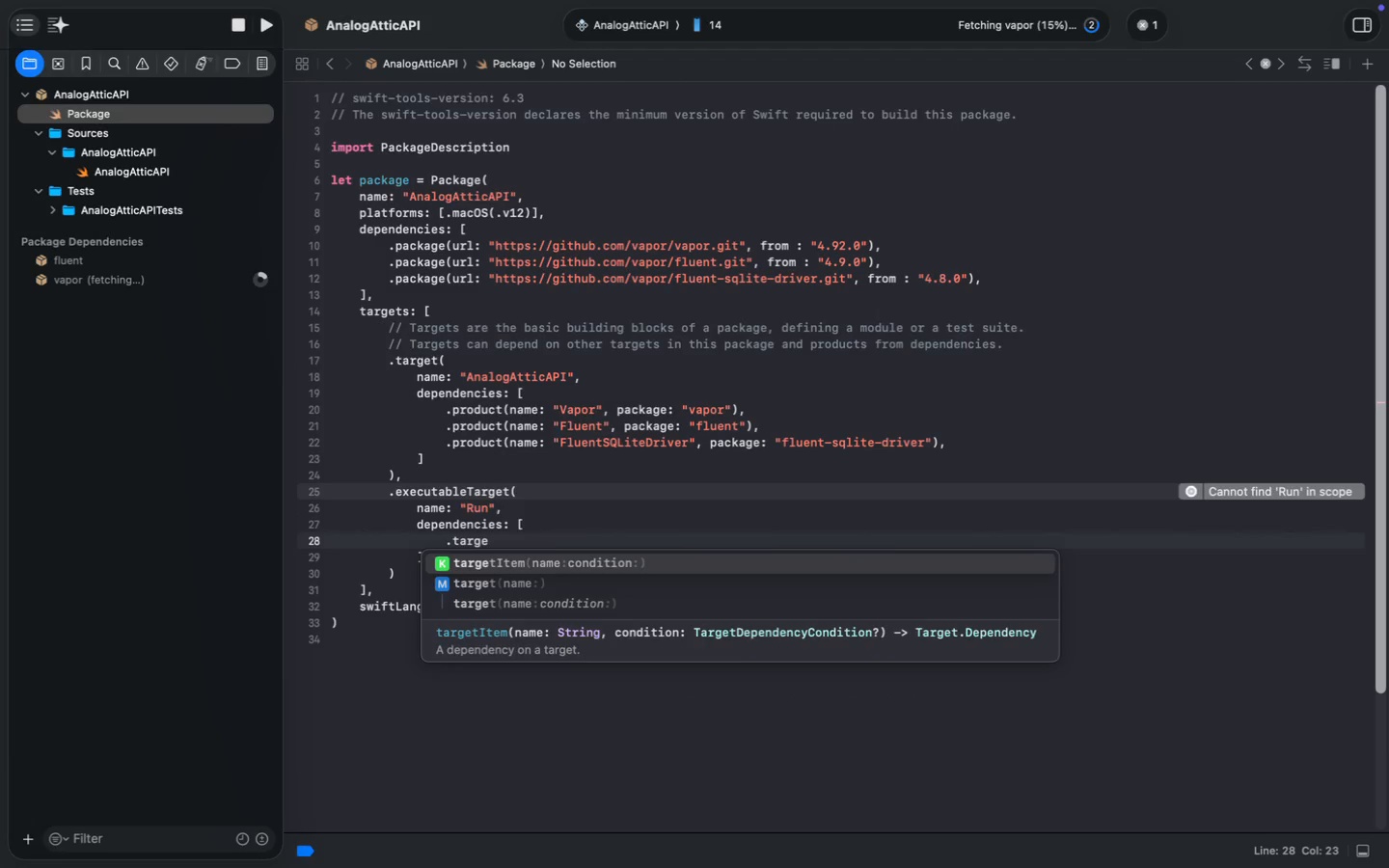 
key(Meta+S)
 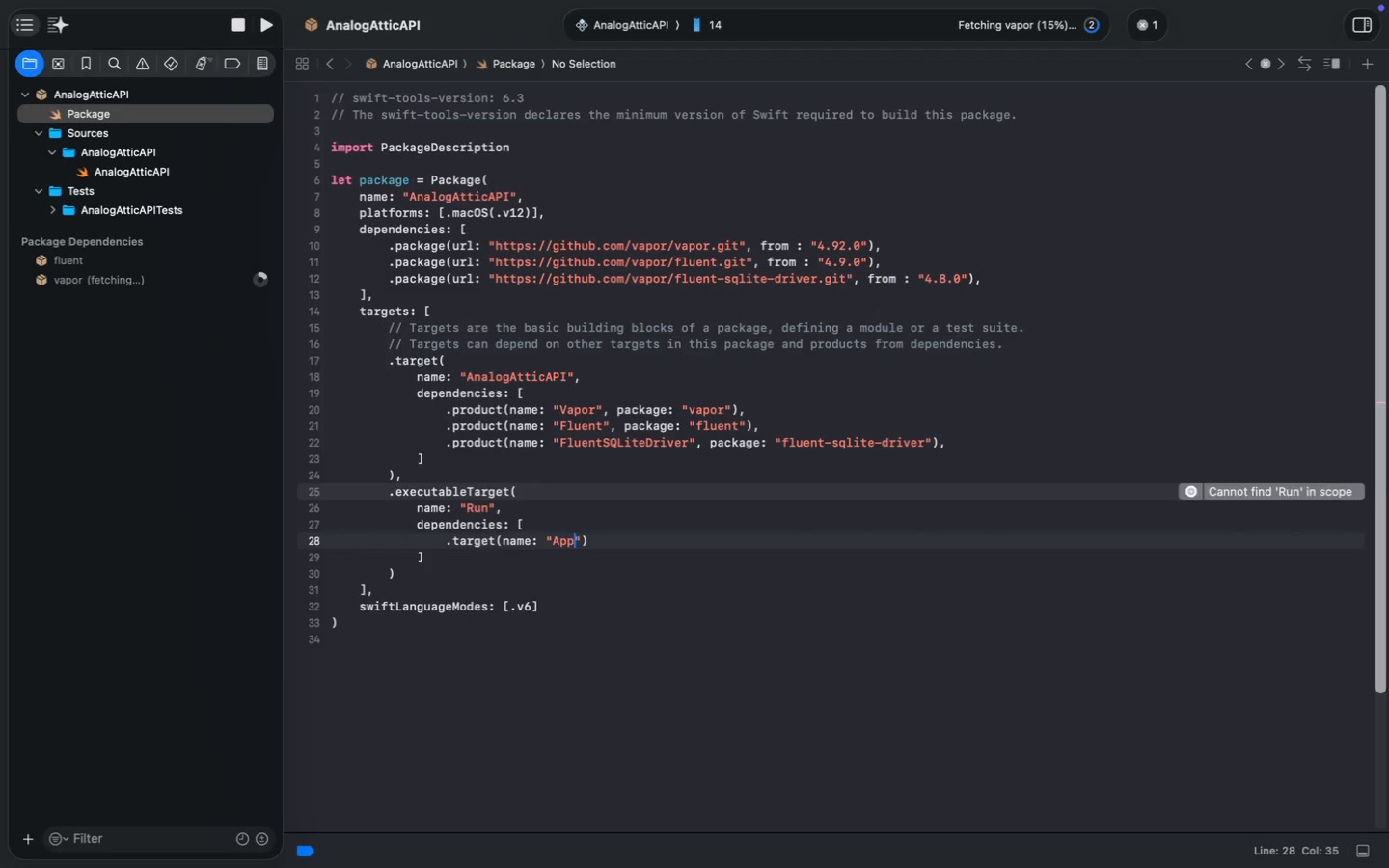 
key(Meta+S)
 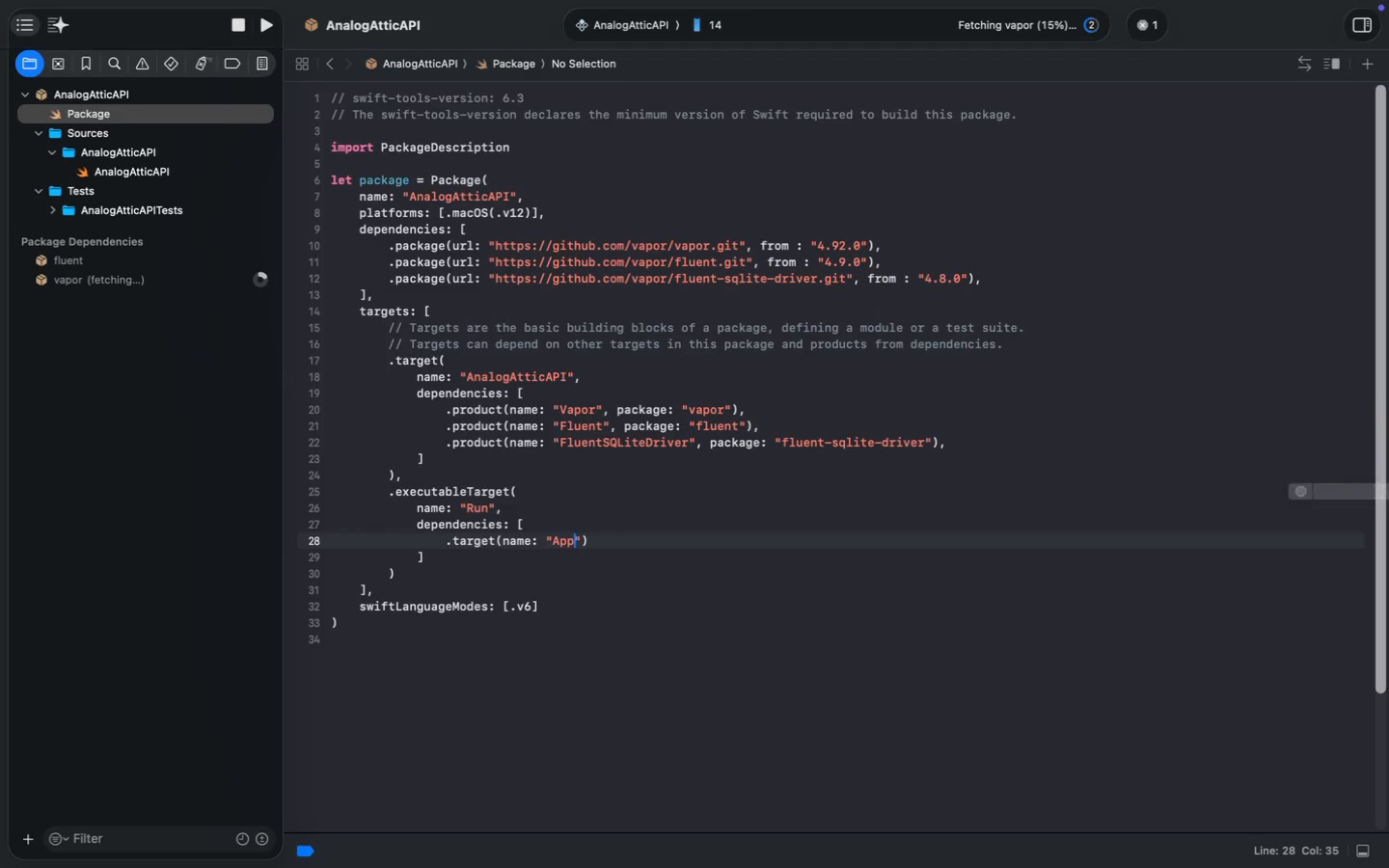 
key(Meta+S)
 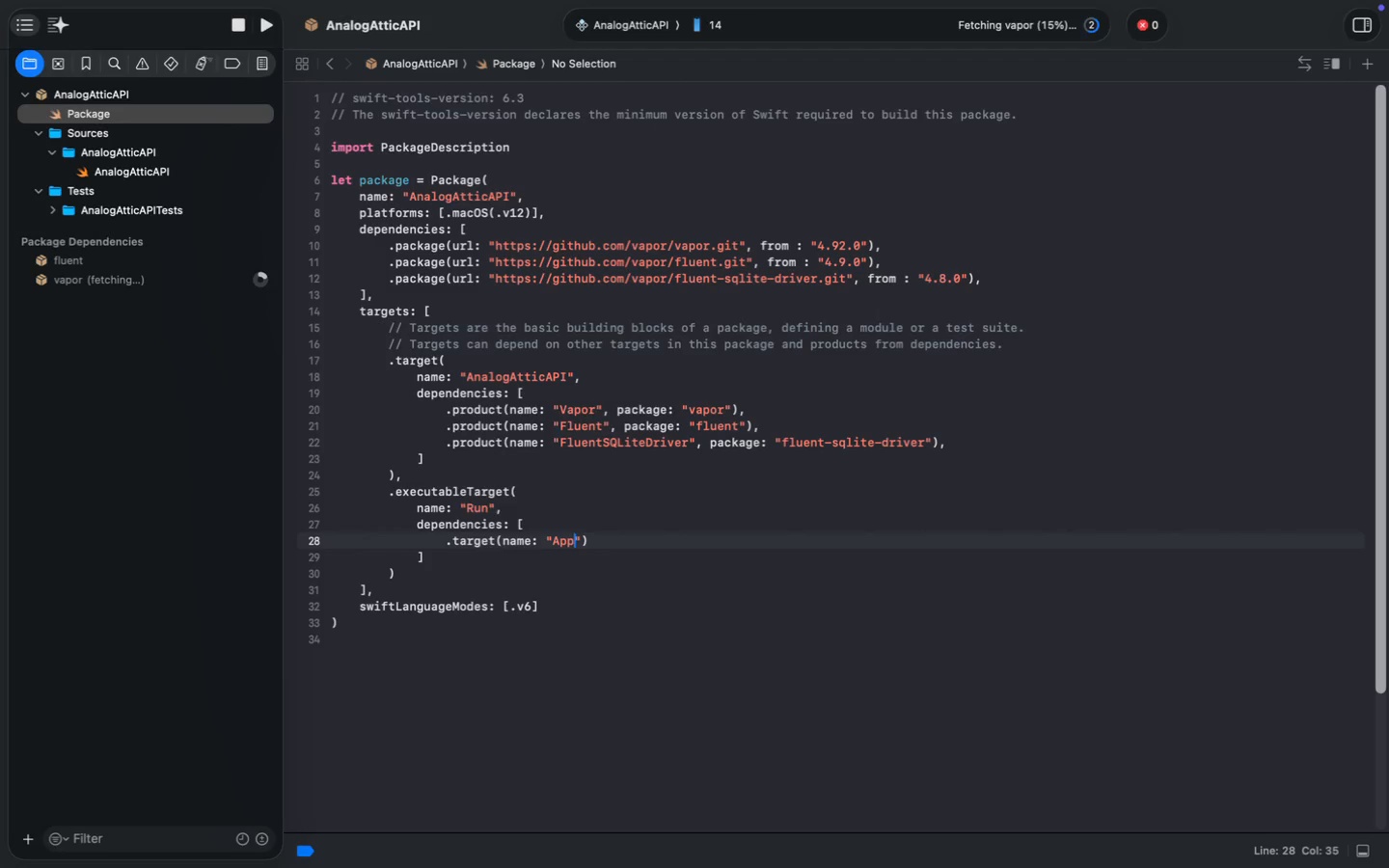 
key(ArrowDown)
 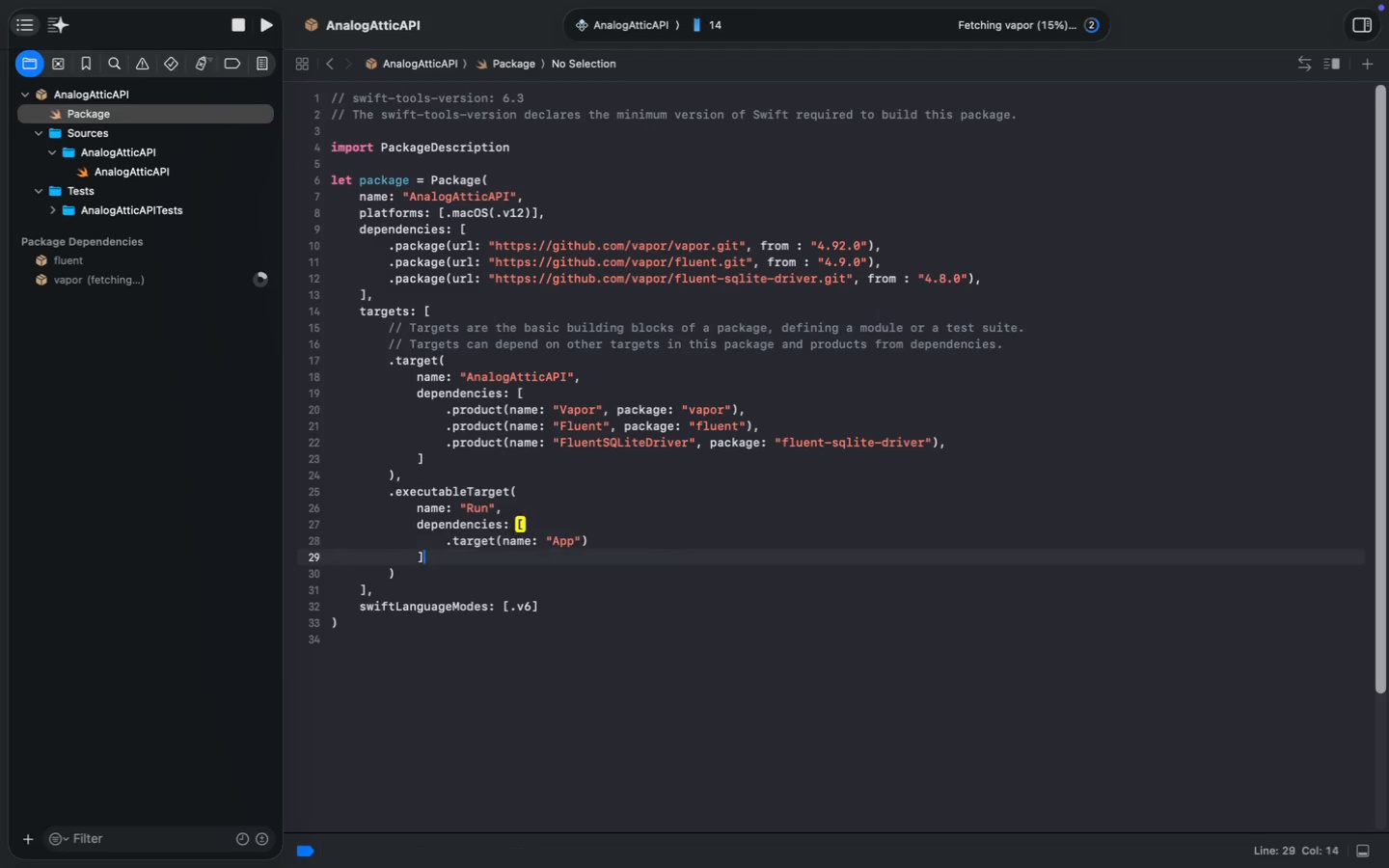 
key(ArrowDown)
 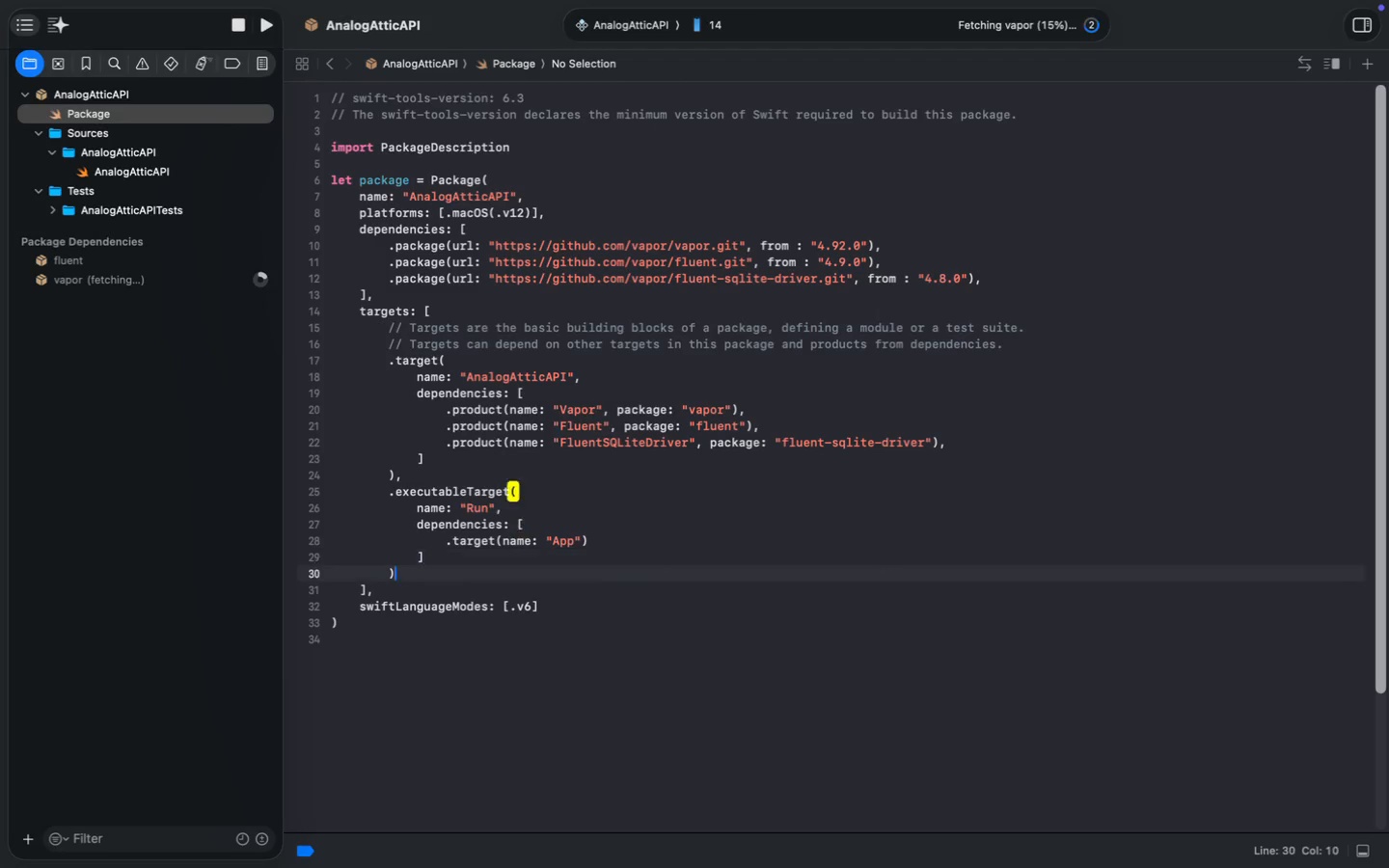 
key(ArrowDown)
 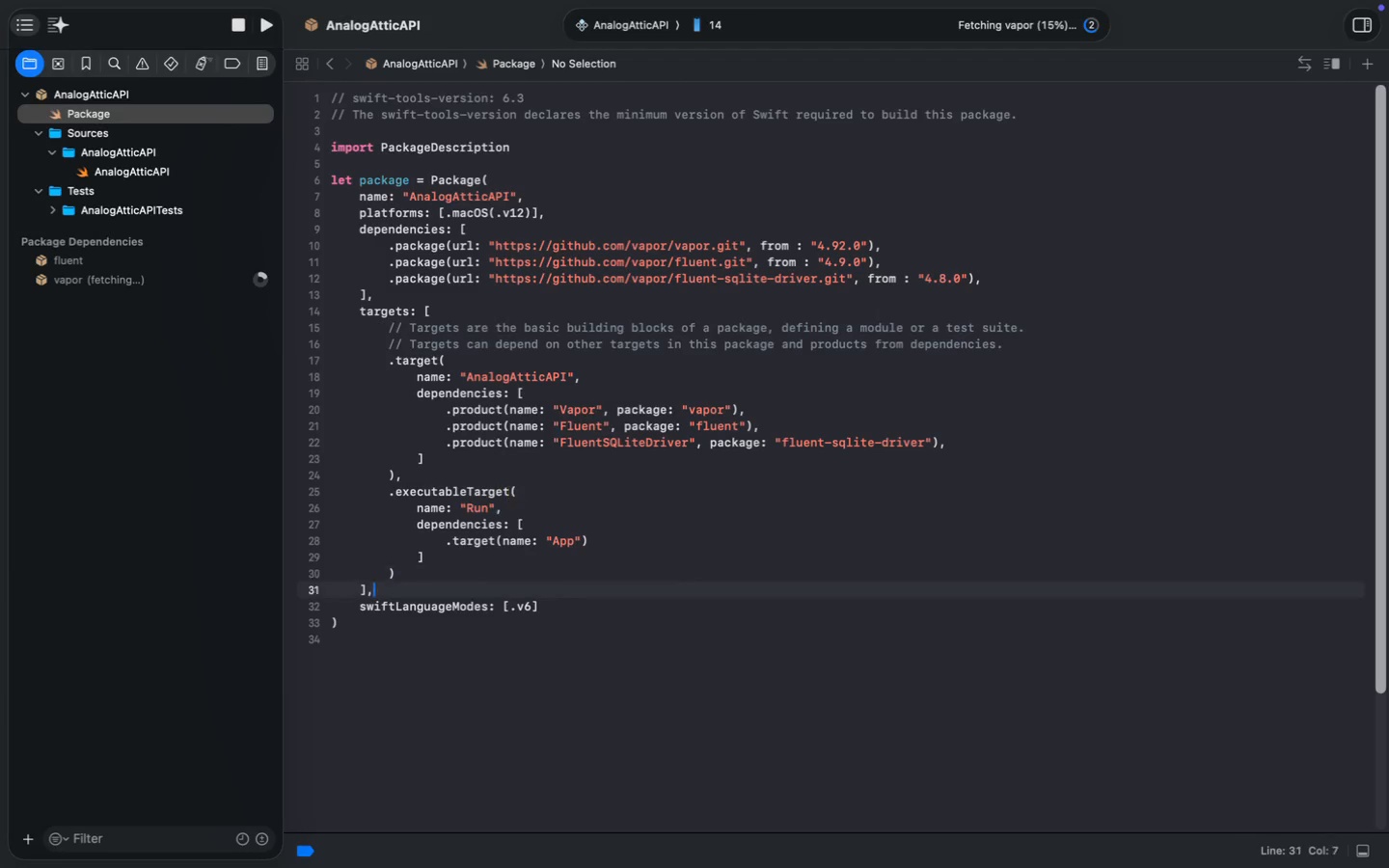 
key(ArrowDown)
 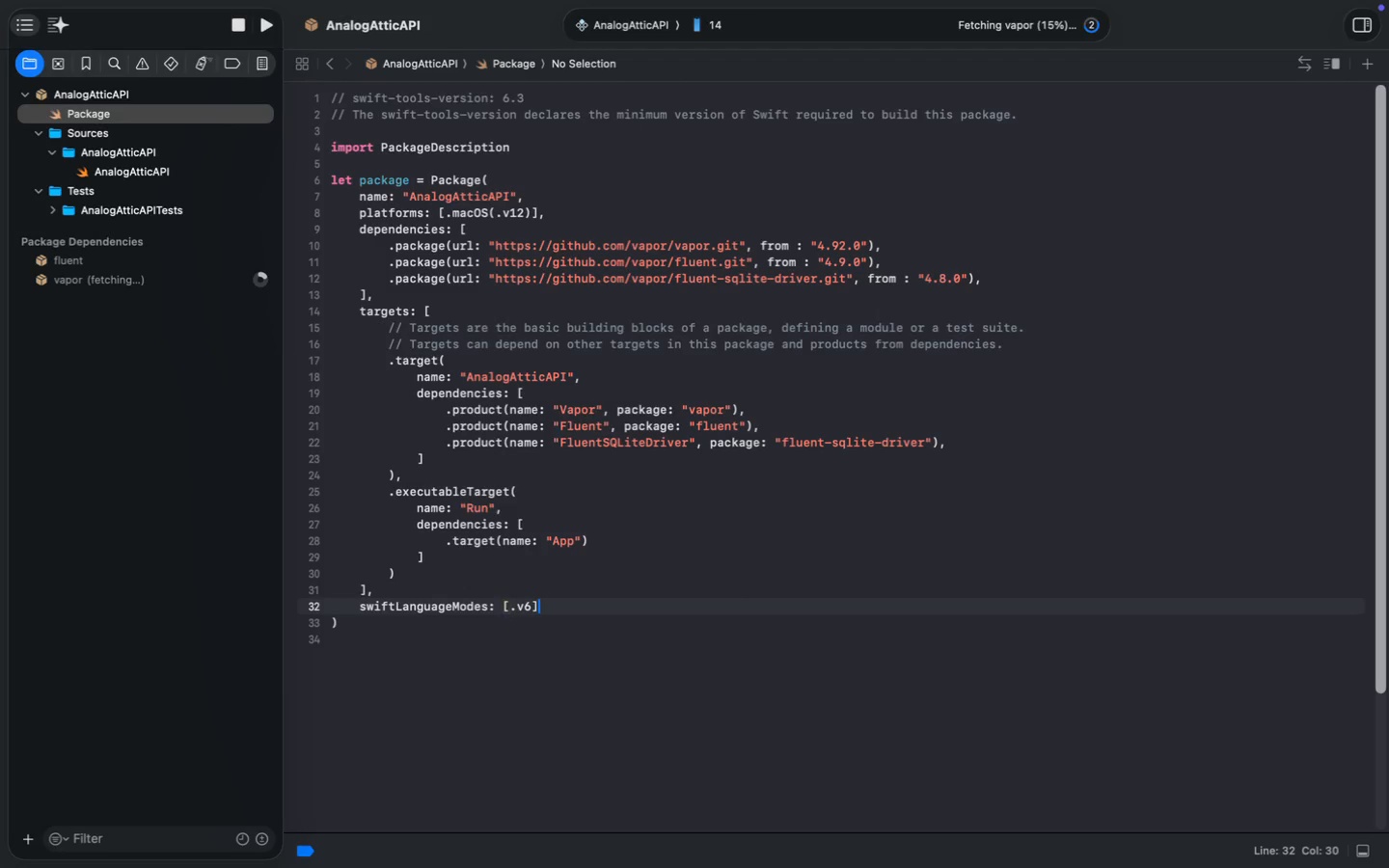 
key(Meta+Backspace)
 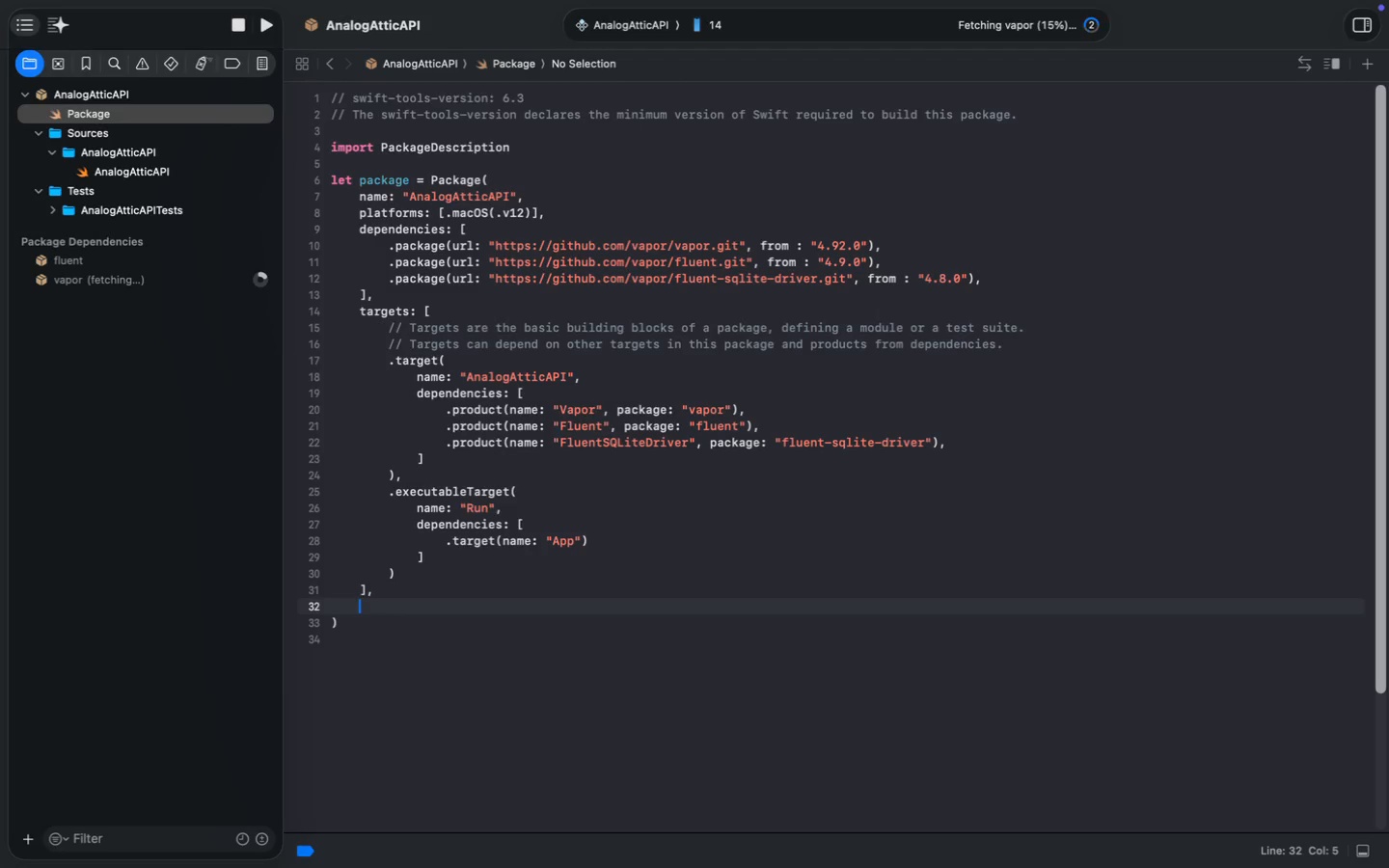 
key(Backspace)
 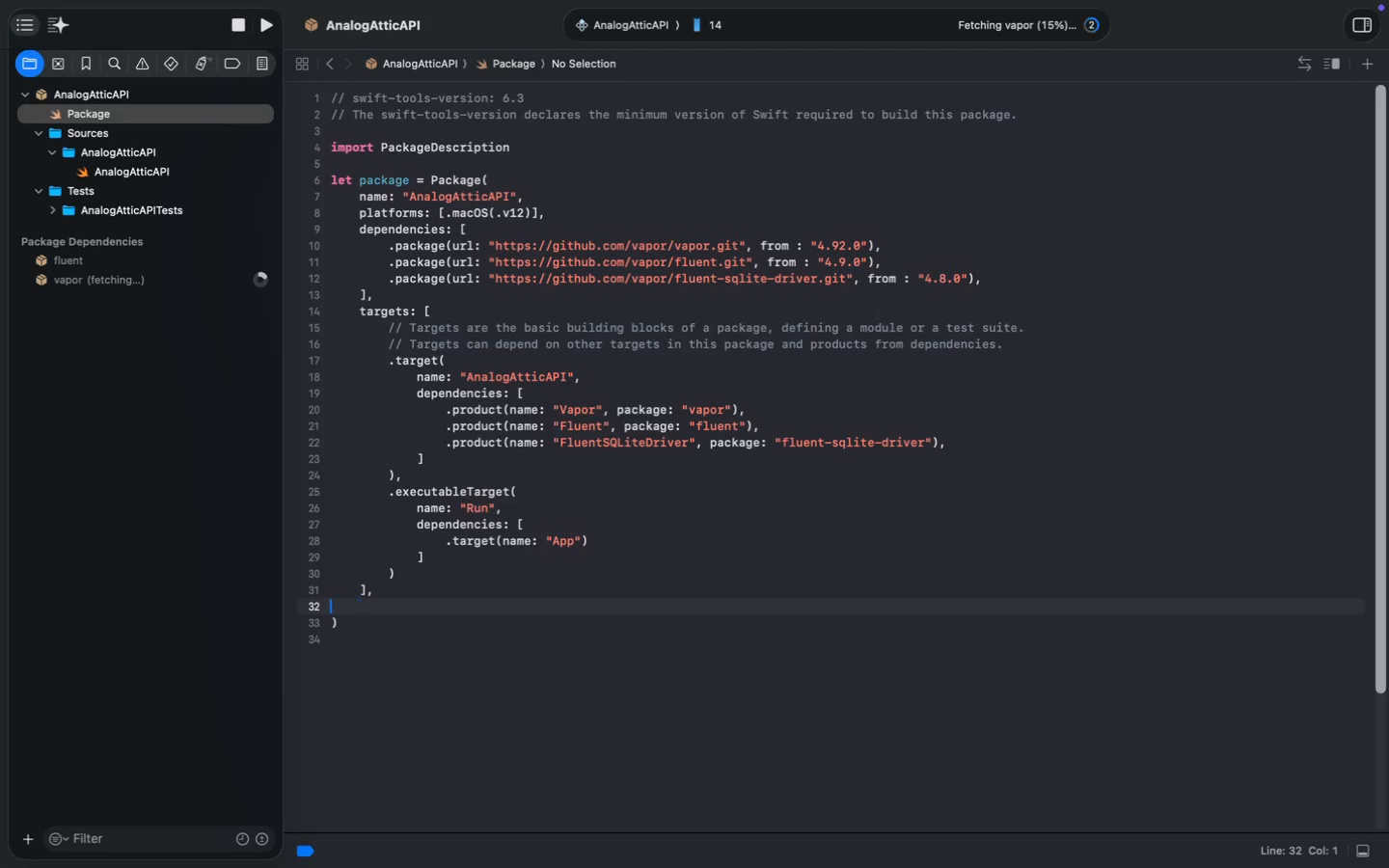 
key(Backspace)
 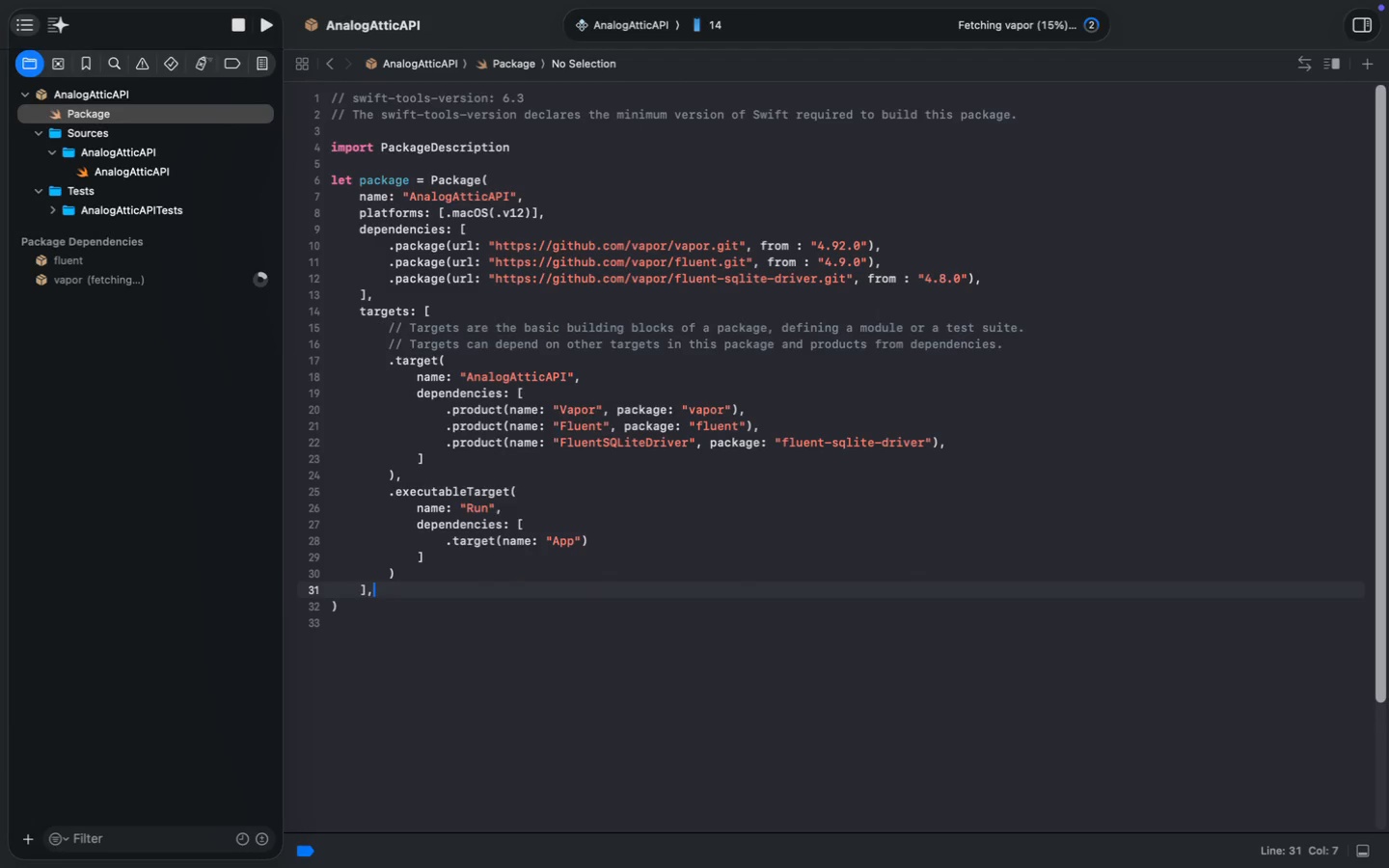 
key(Meta+S)
 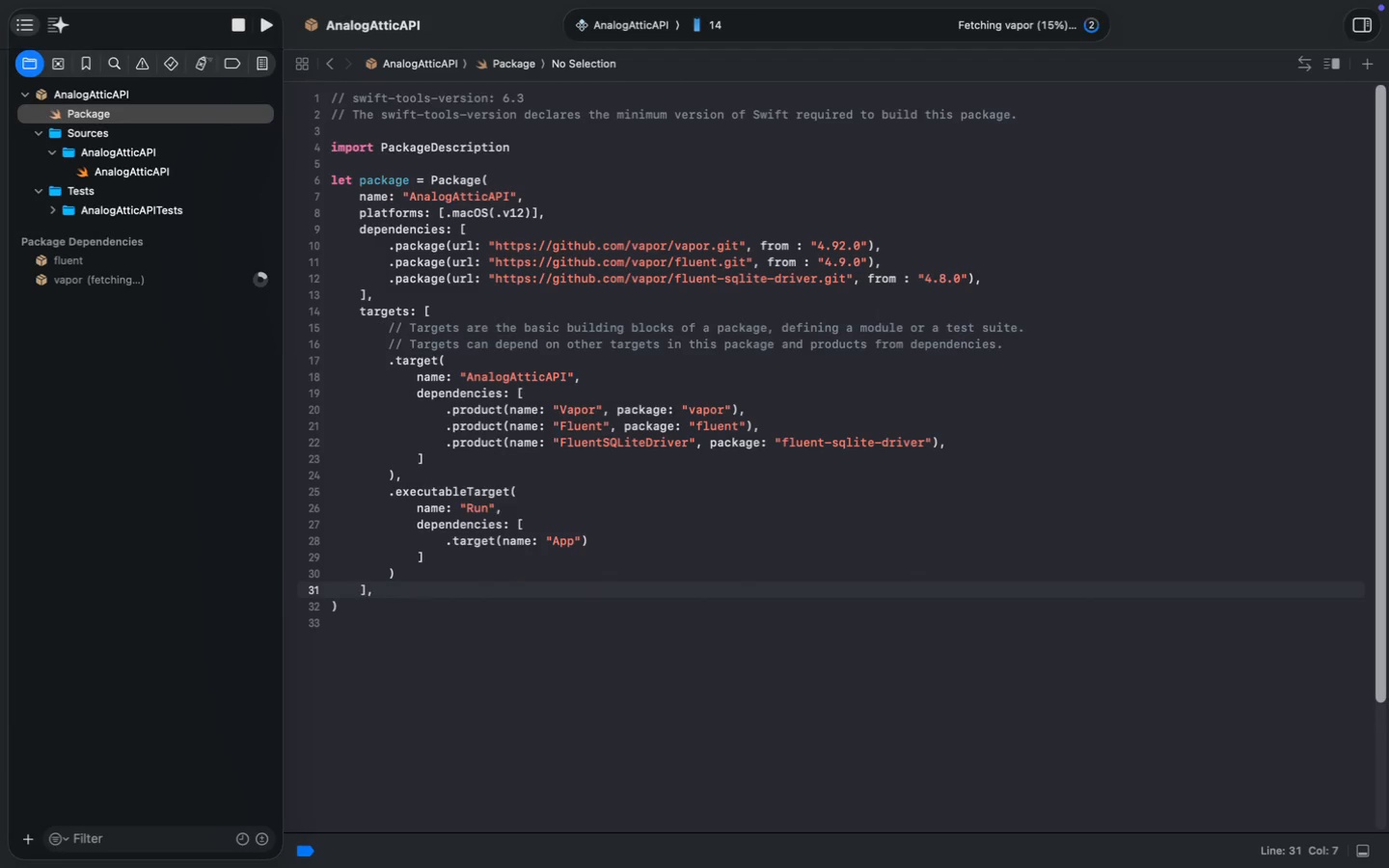 
key(Meta+S)
 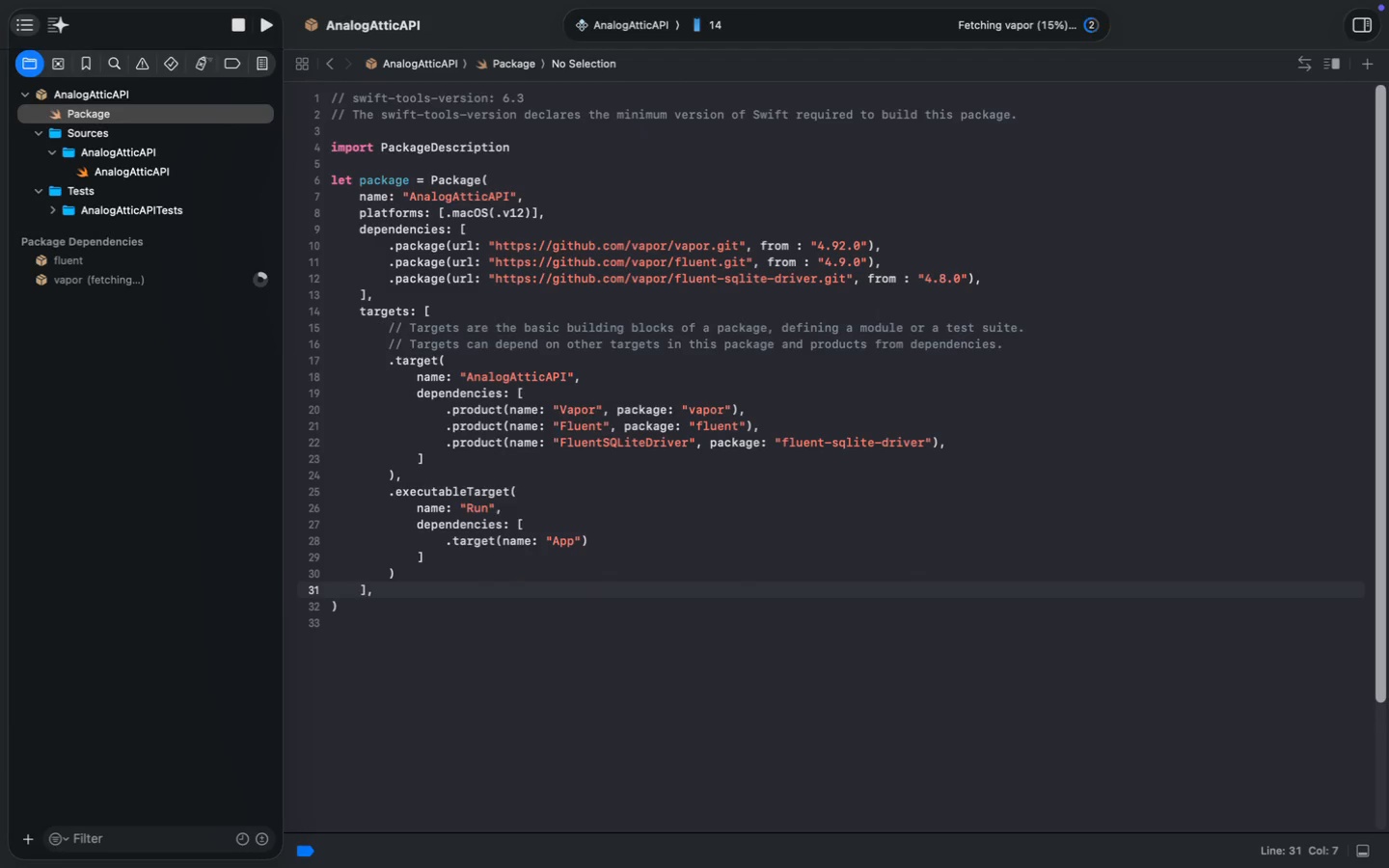 
key(Meta+S)
 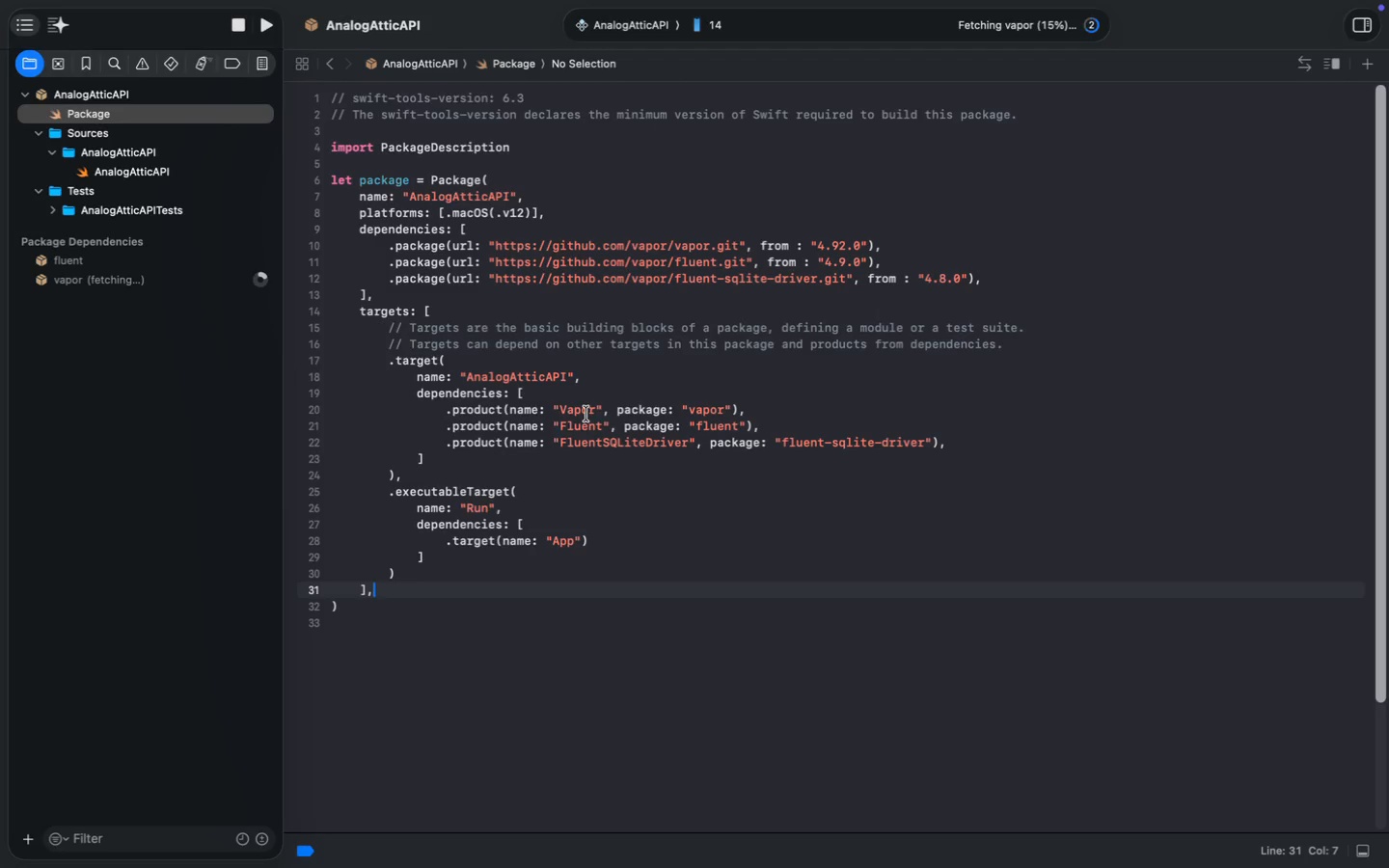 
wait(24.54)
 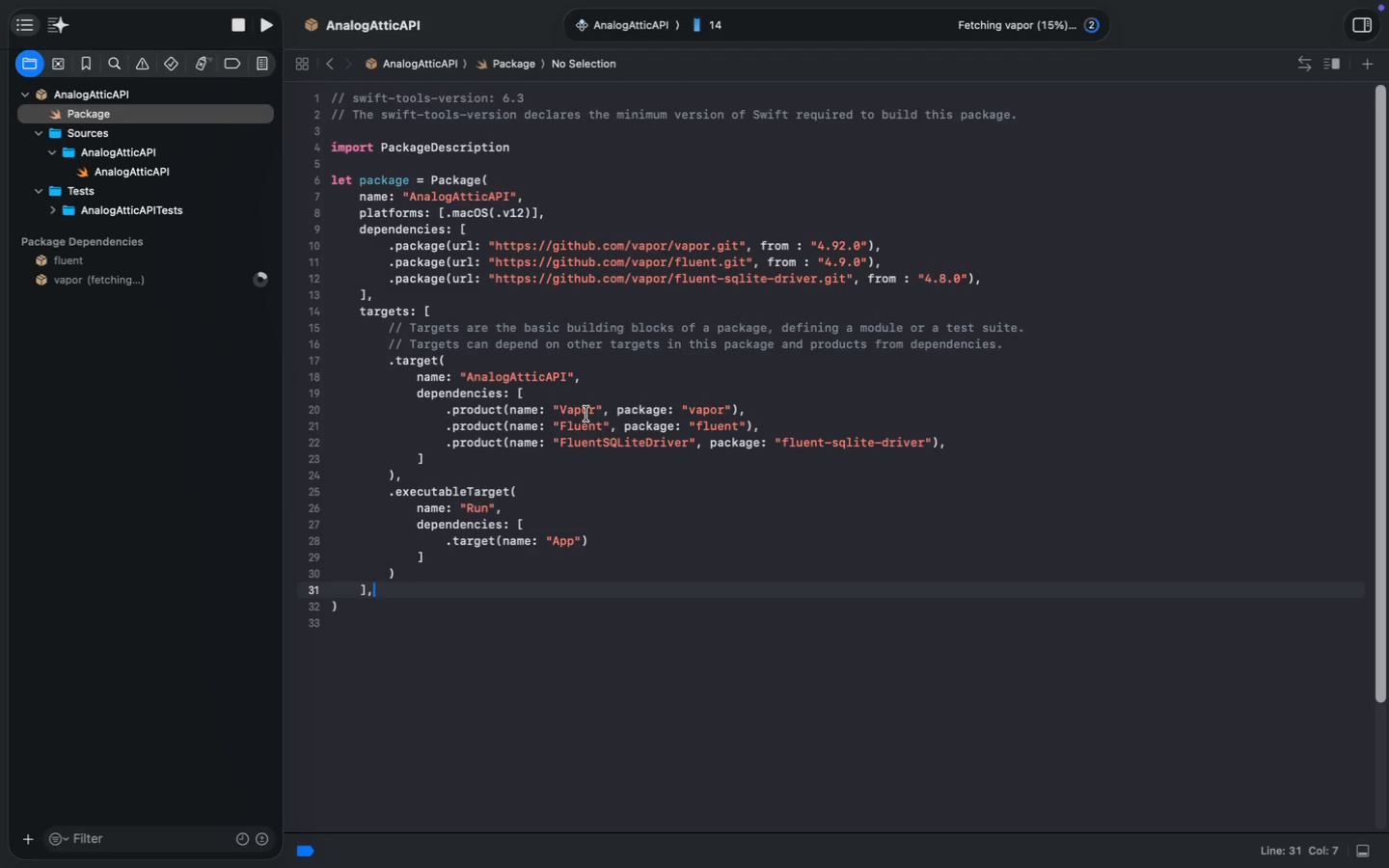 
left_click([104, 153])
 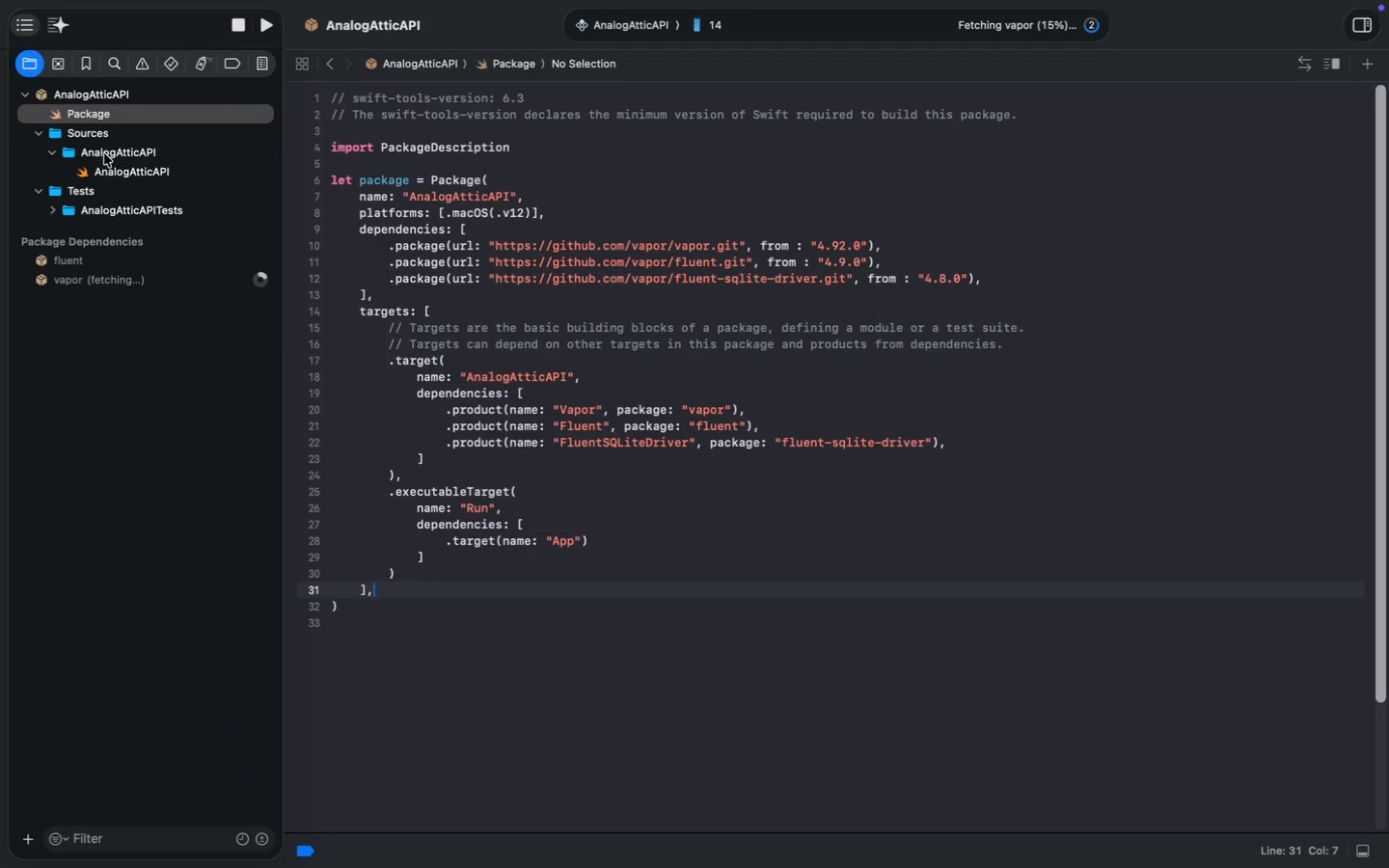 
right_click([104, 153])
 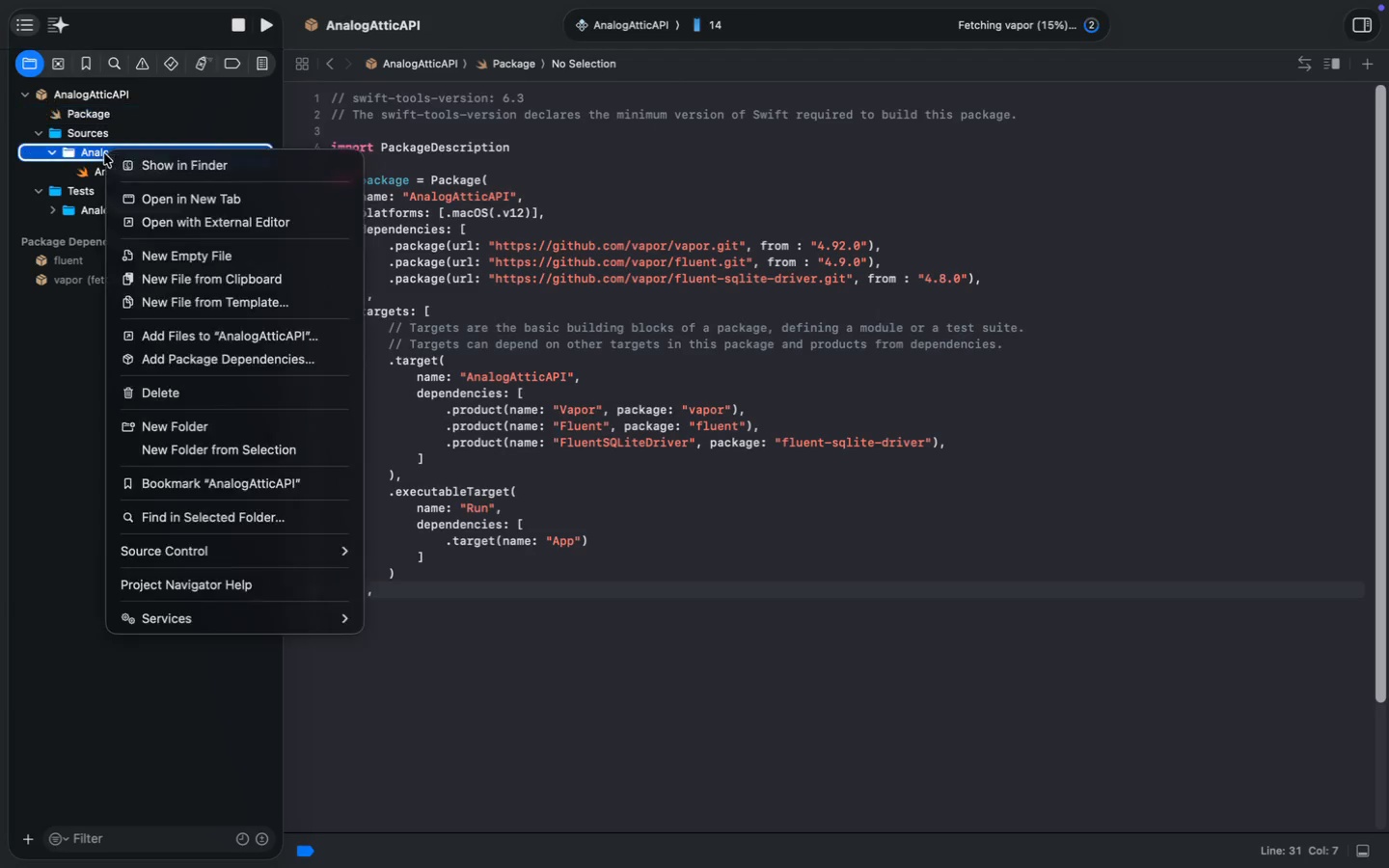 
left_click([170, 433])
 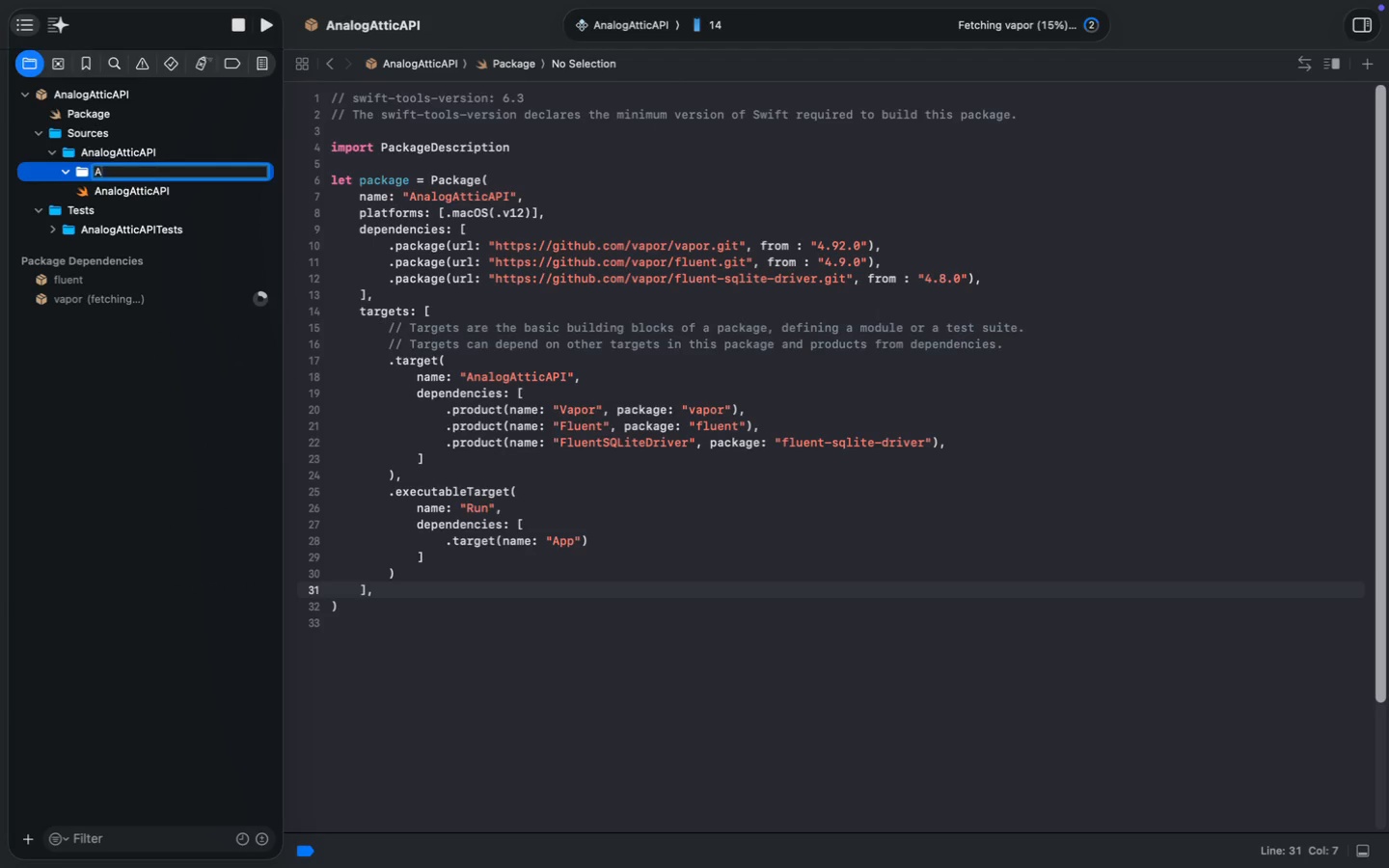 
type(App)
 